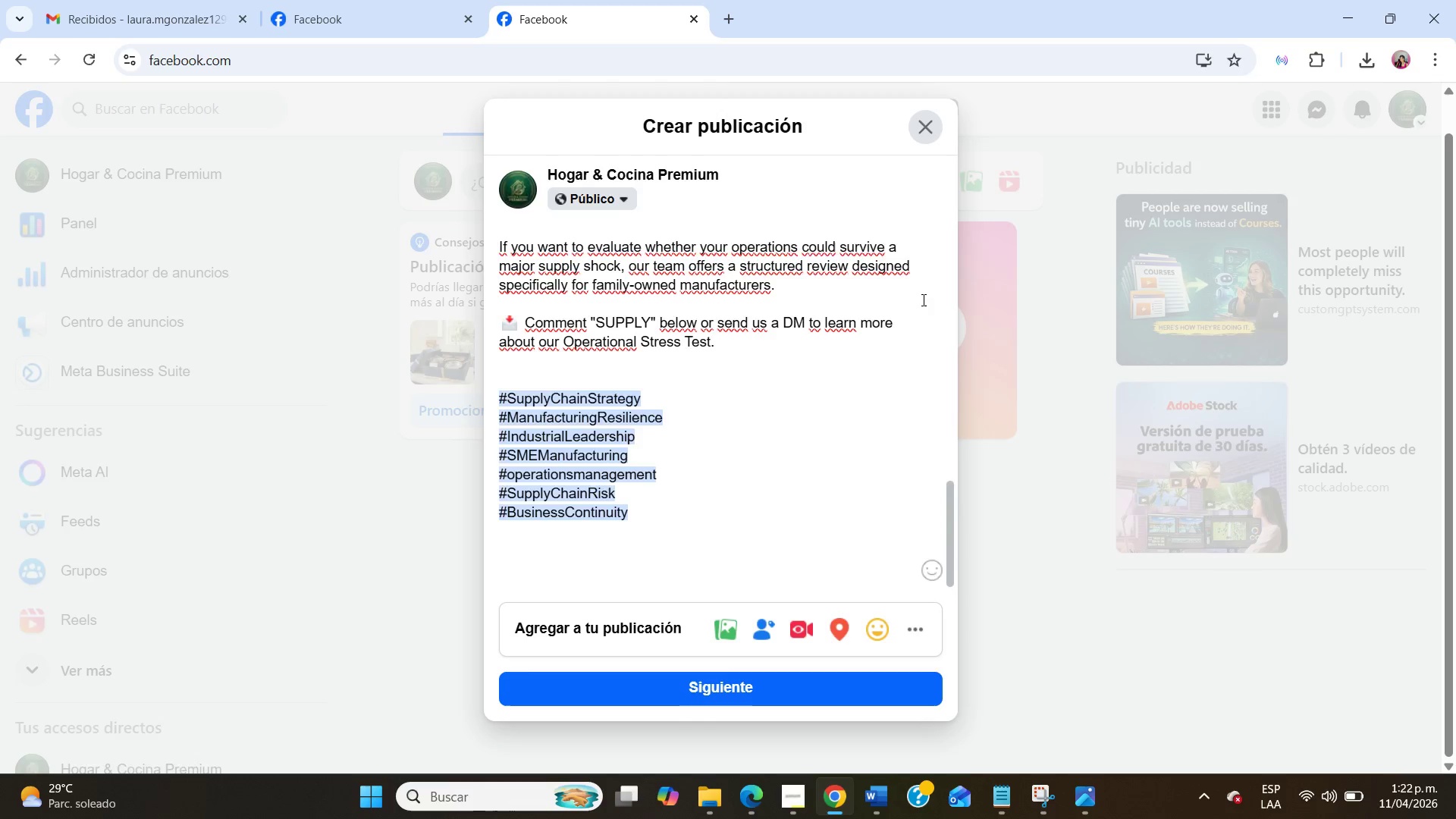 
scroll: coordinate [922, 300], scroll_direction: up, amount: 2.0
 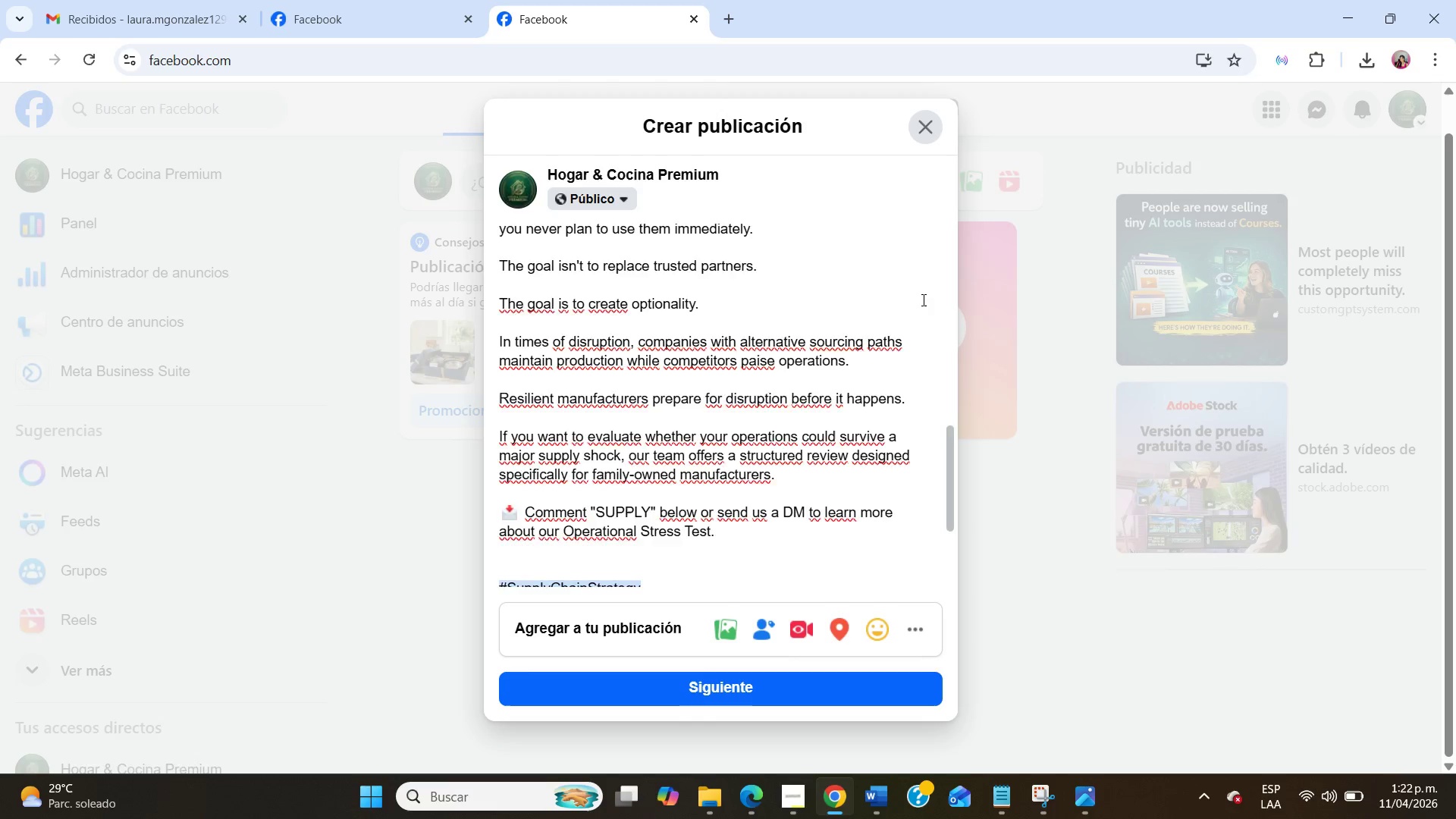 
scroll: coordinate [922, 300], scroll_direction: down, amount: 4.0
 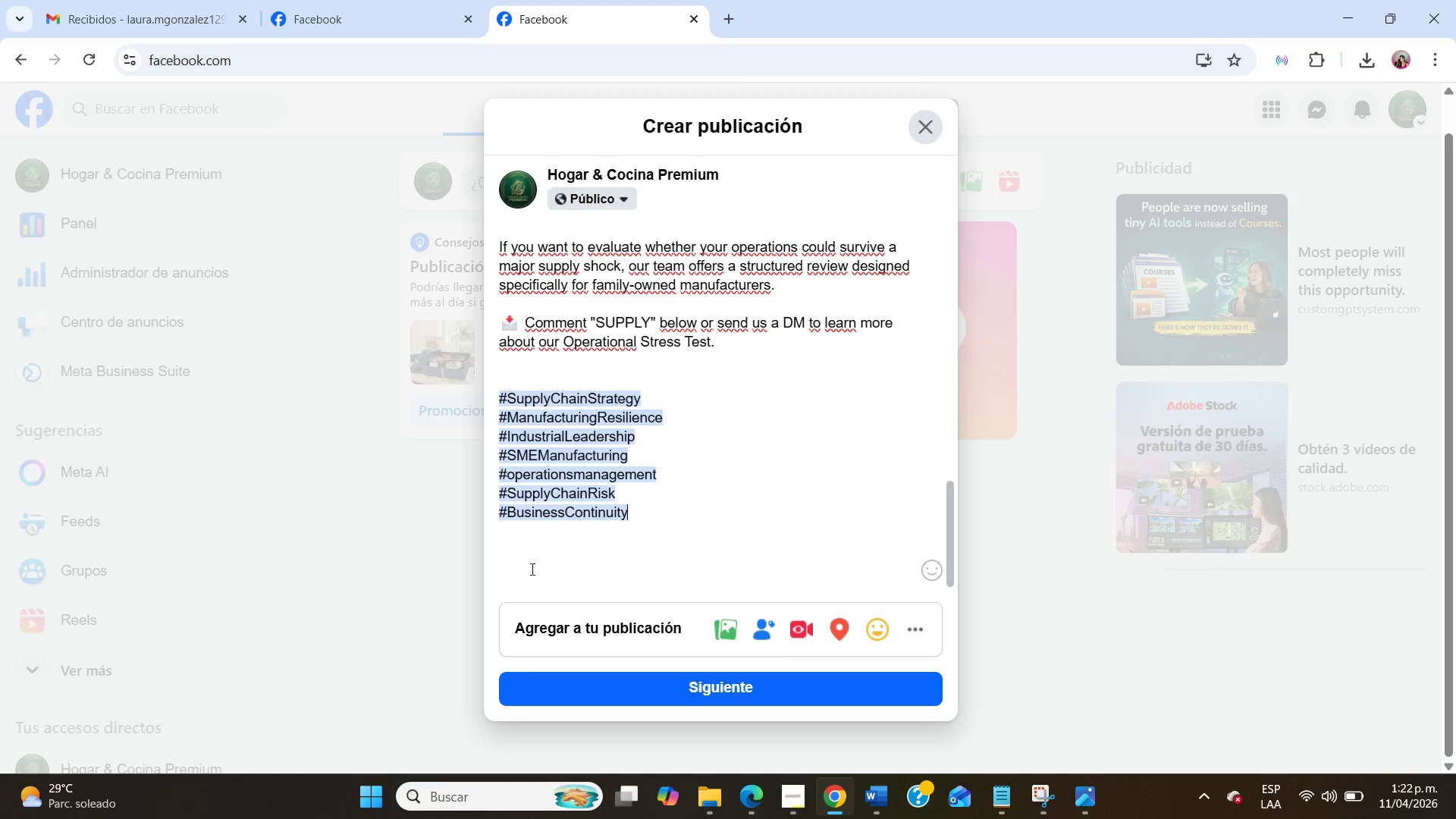 
left_click([530, 563])
 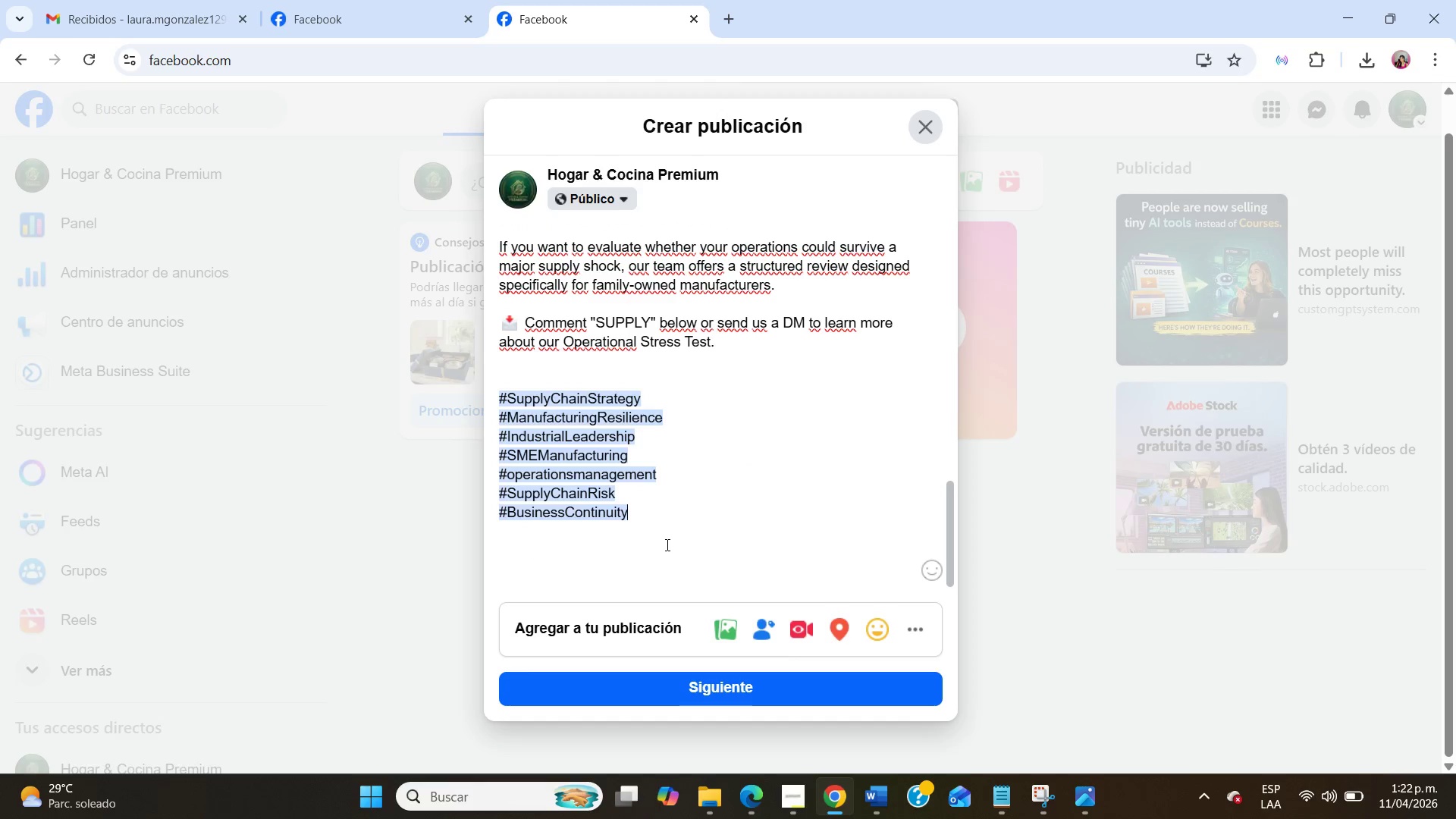 
key(Enter)
 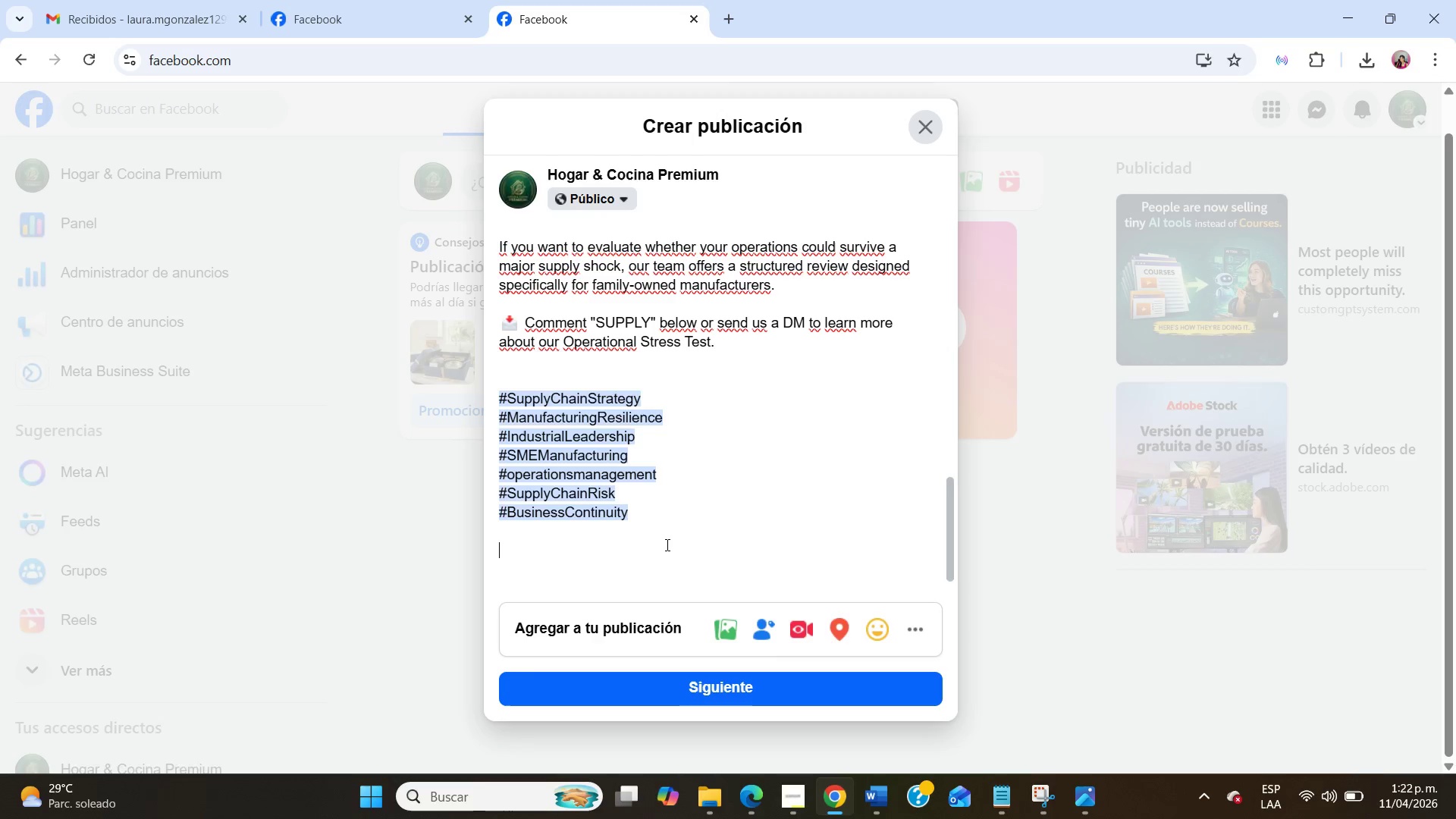 
key(Enter)
 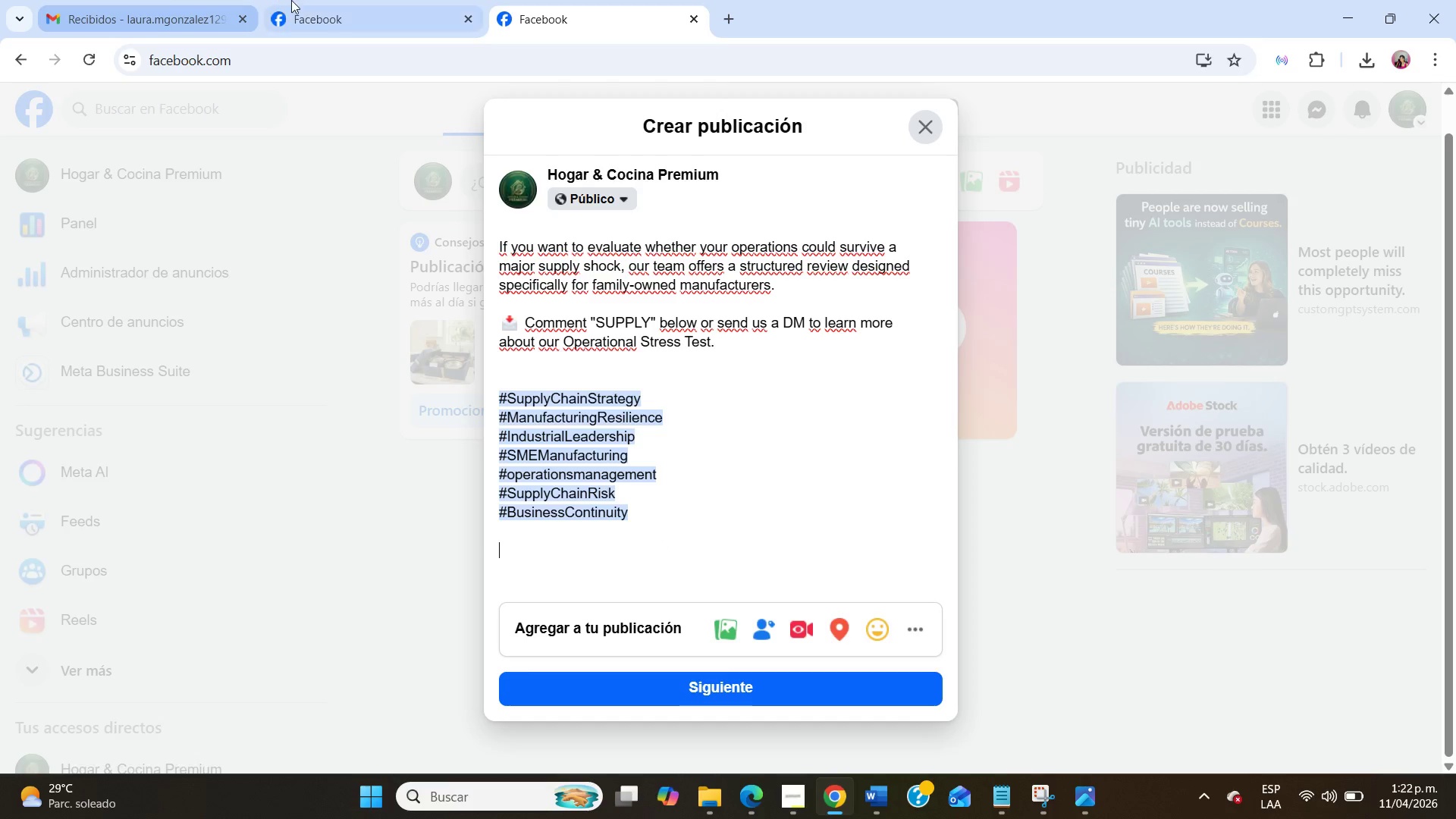 
left_click([295, 0])
 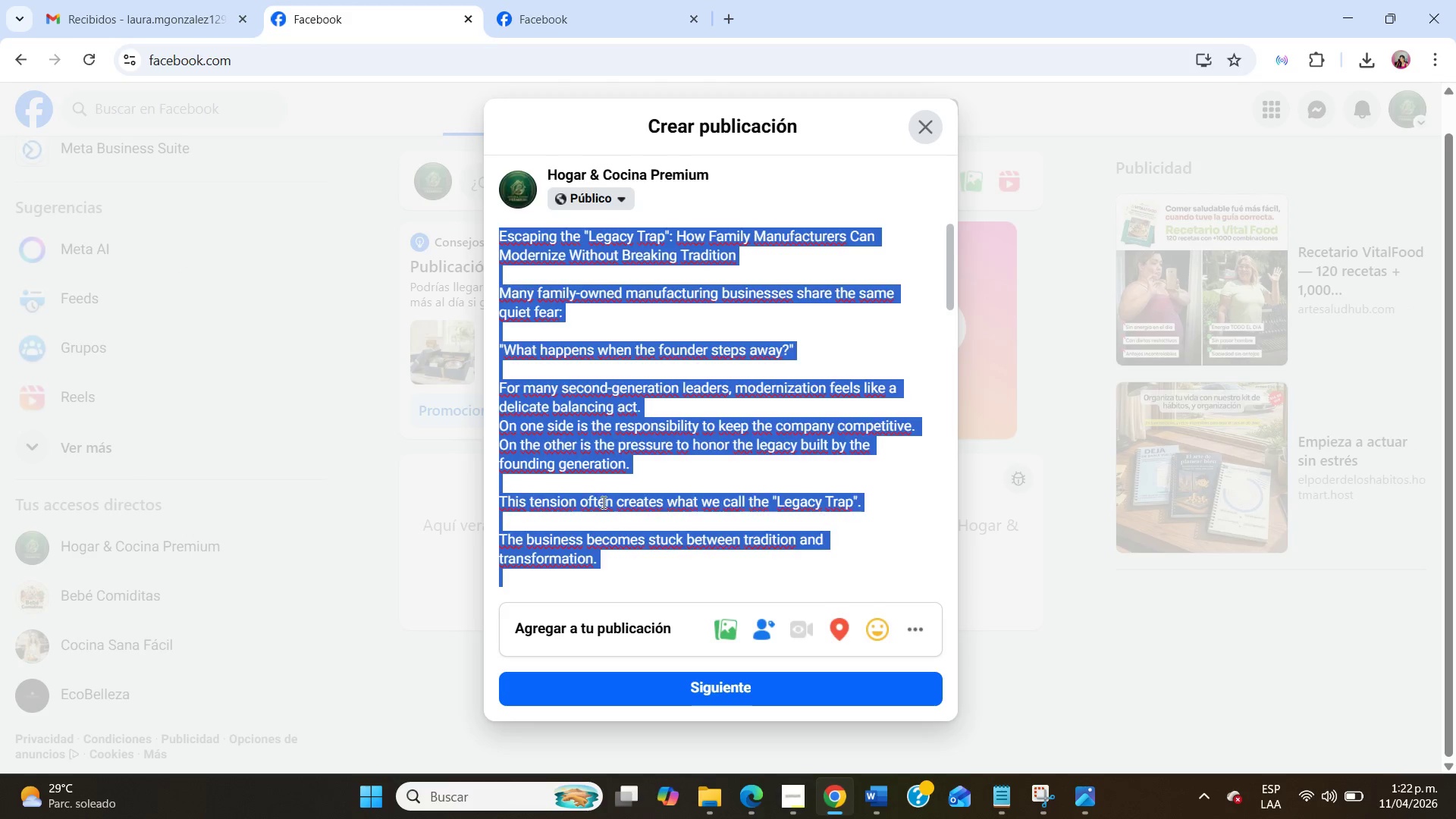 
left_click([612, 498])
 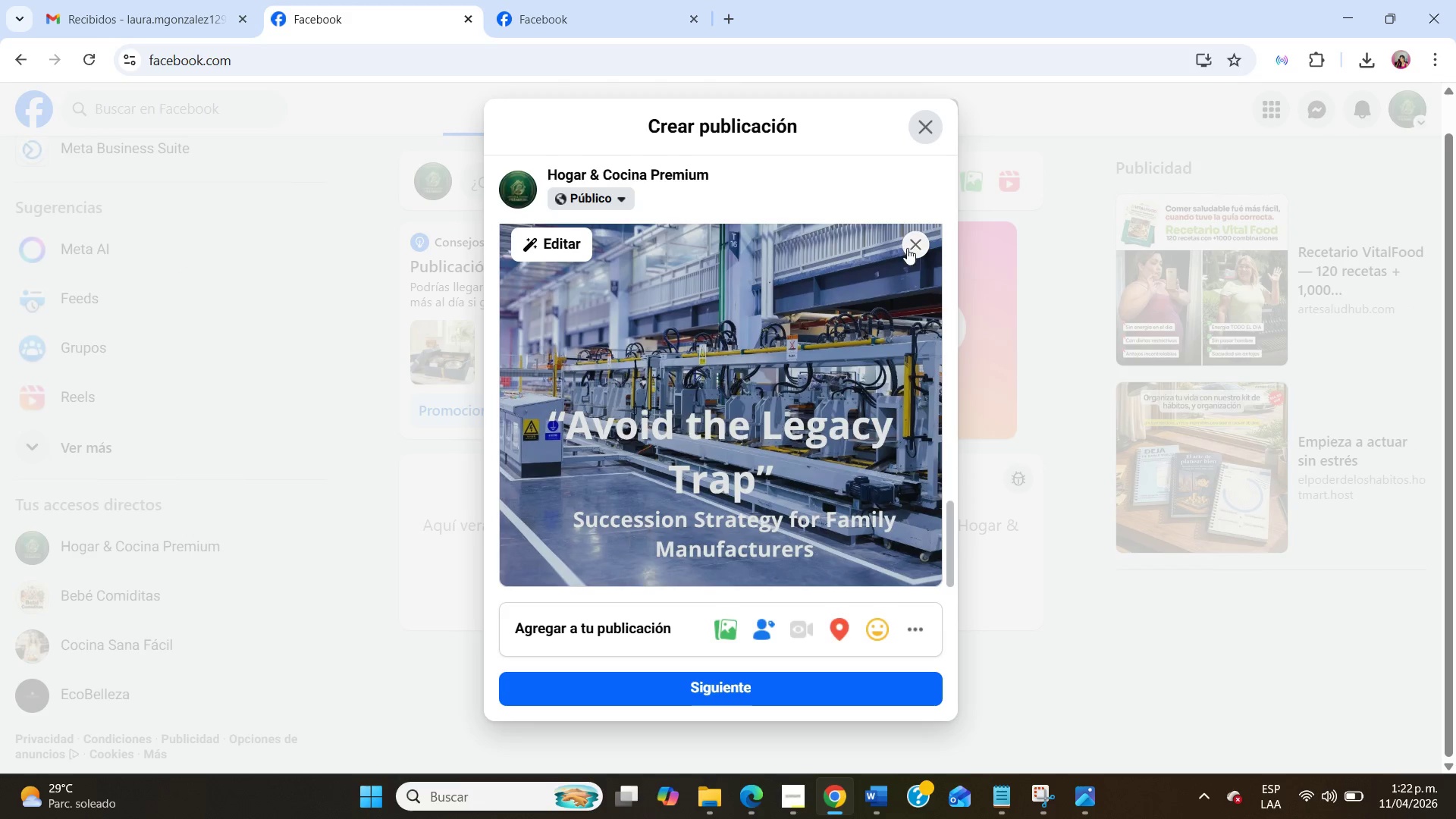 
scroll: coordinate [602, 502], scroll_direction: down, amount: 21.0
 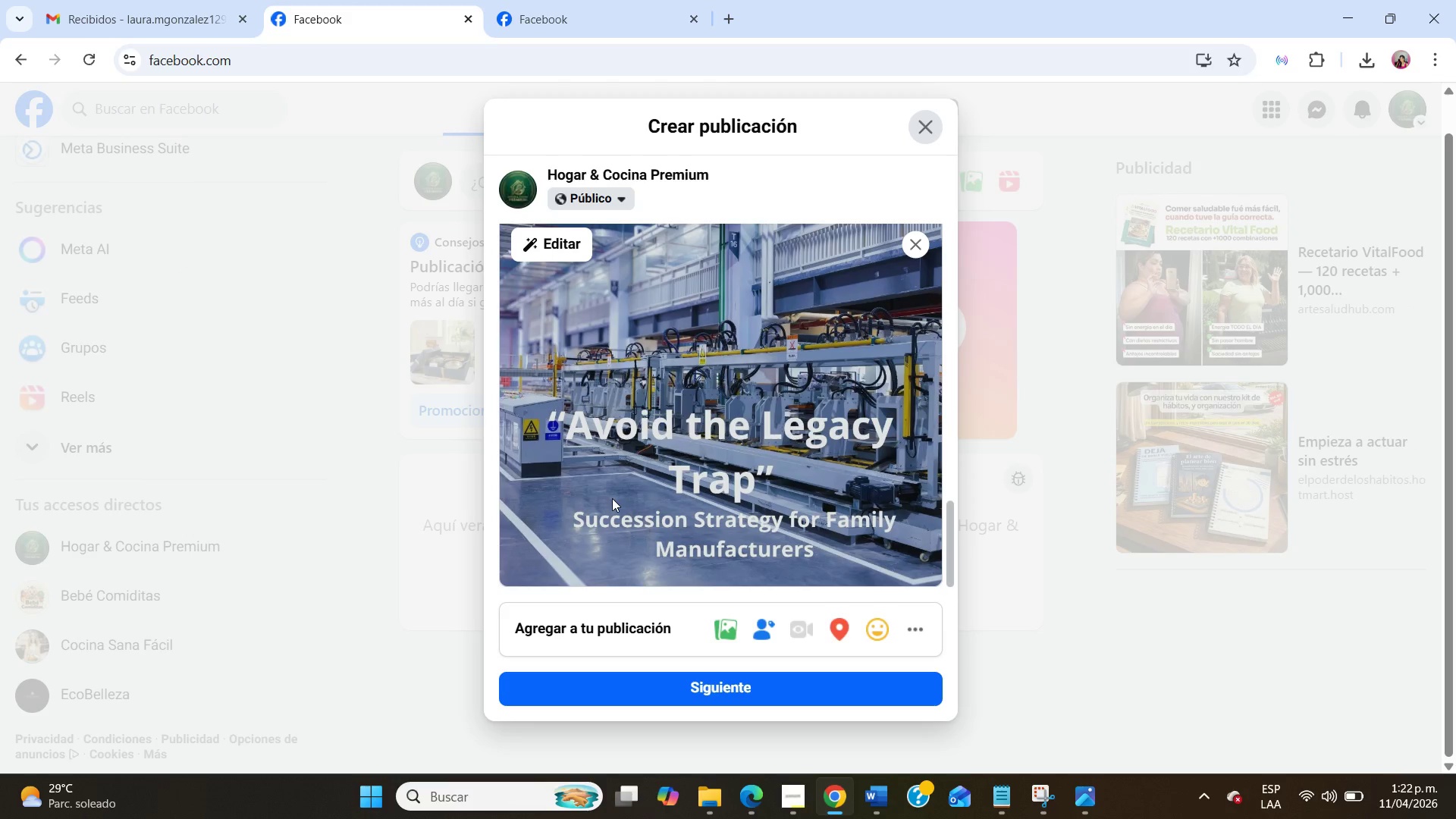 
double_click([912, 251])
 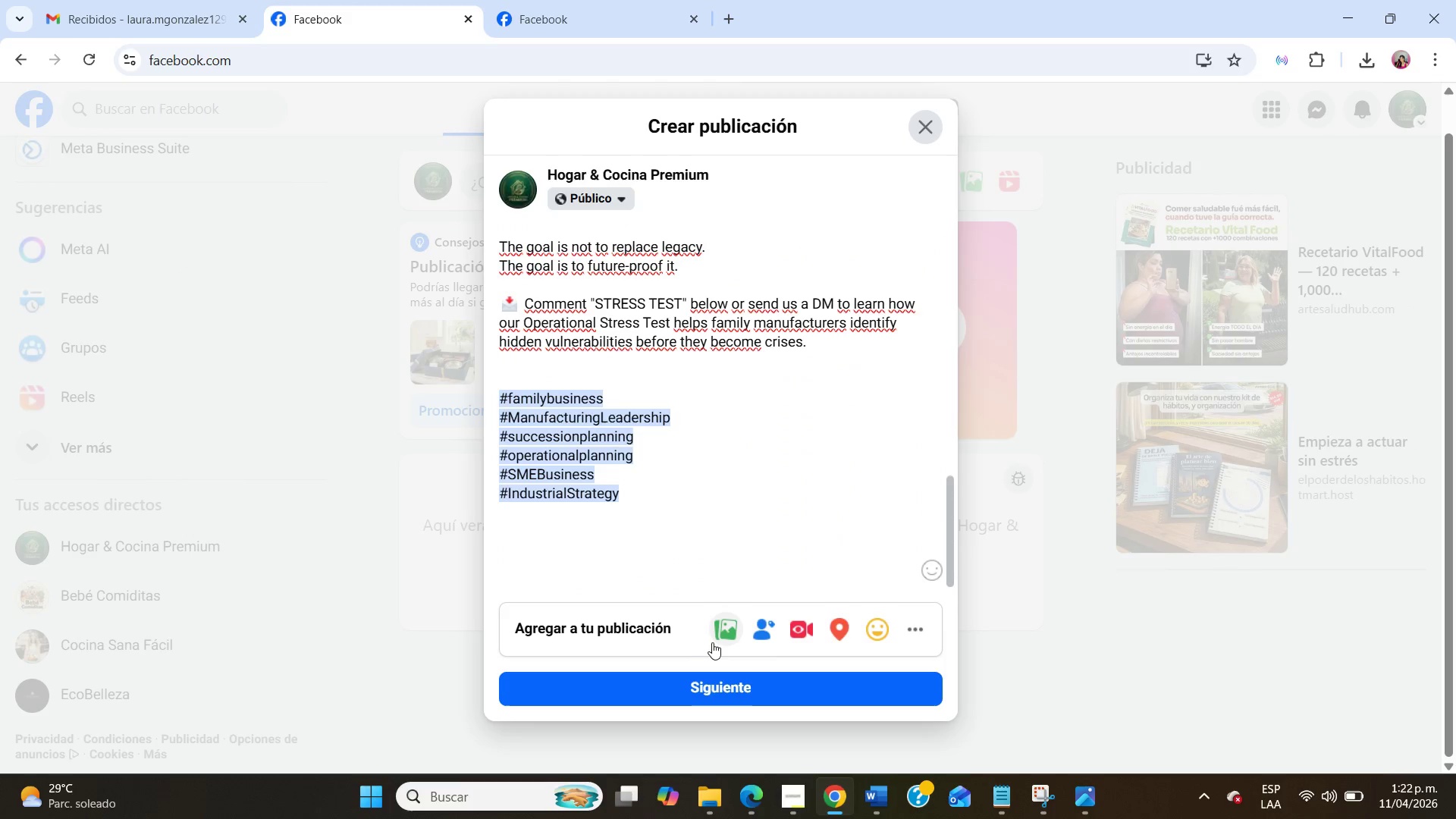 
left_click([714, 642])
 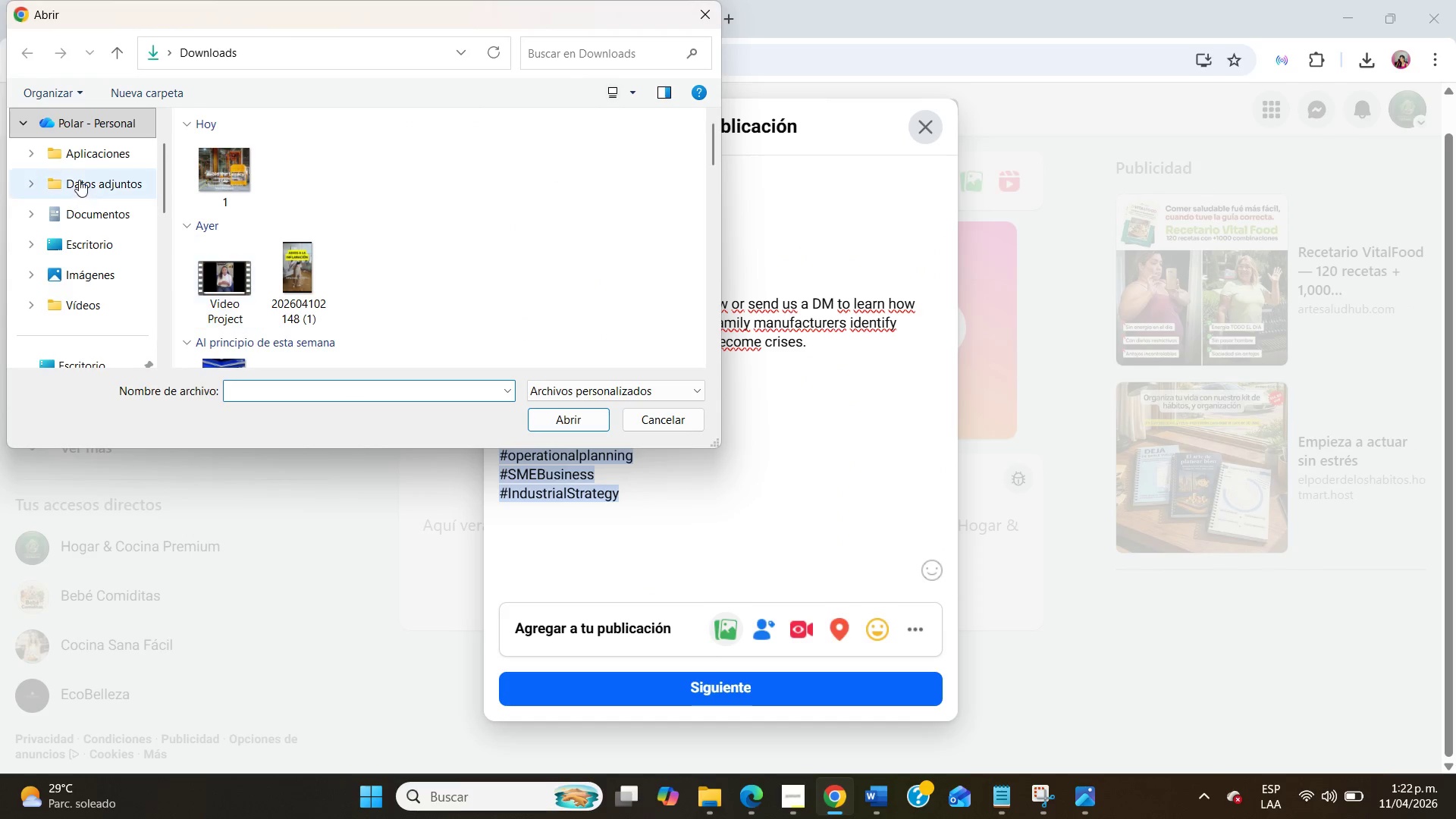 
left_click([214, 151])
 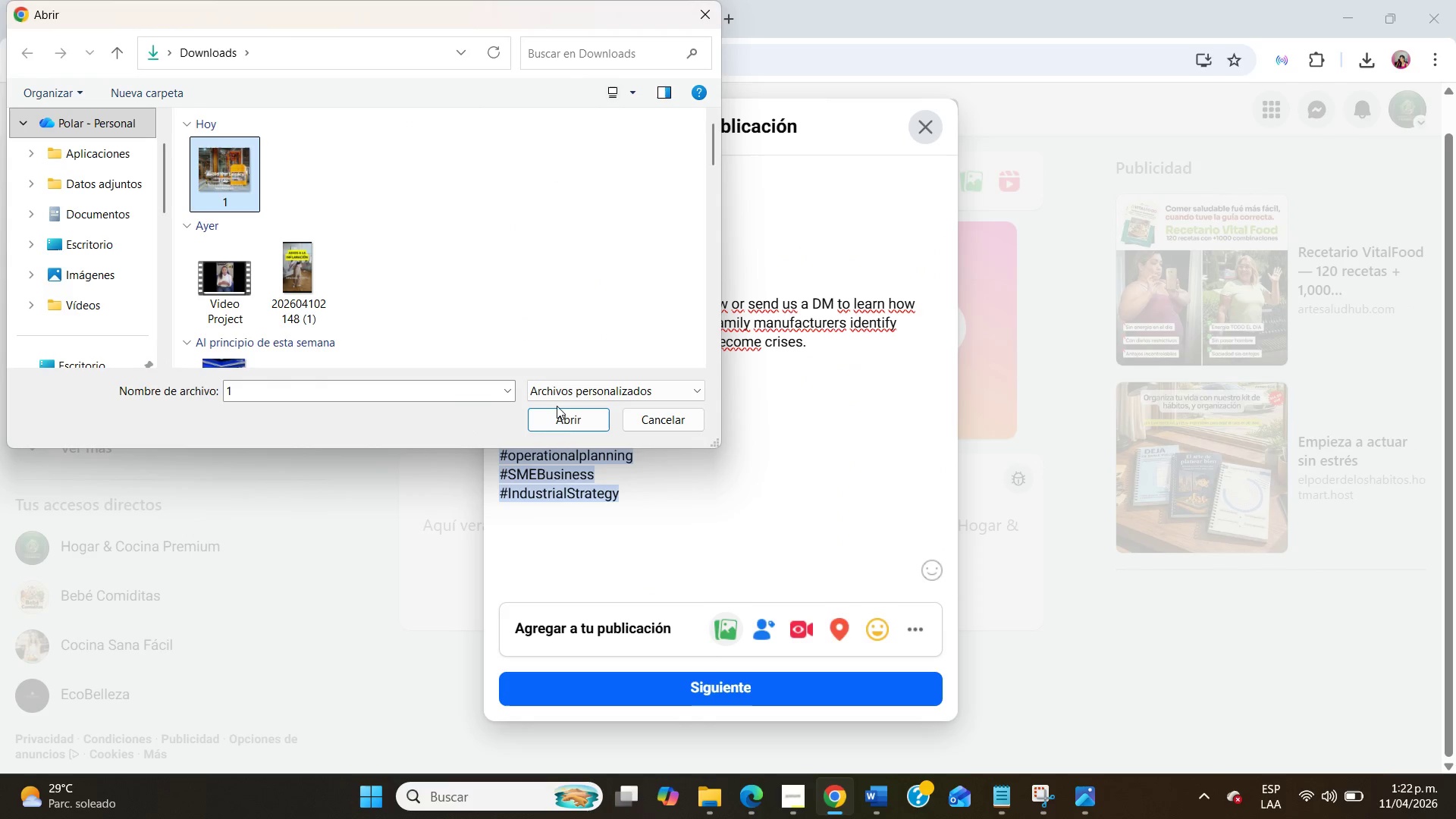 
left_click([566, 419])
 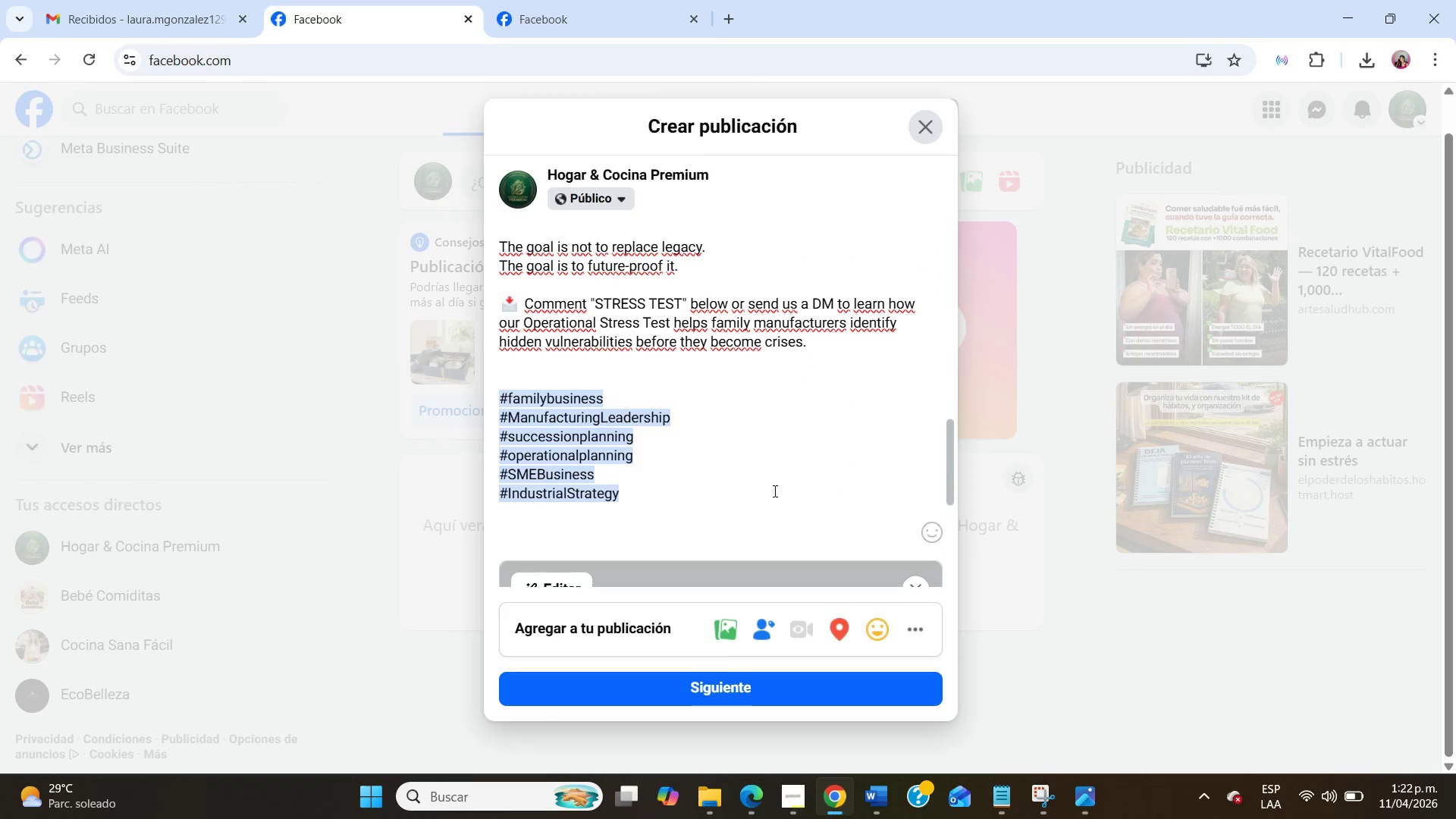 
scroll: coordinate [774, 491], scroll_direction: down, amount: 11.0
 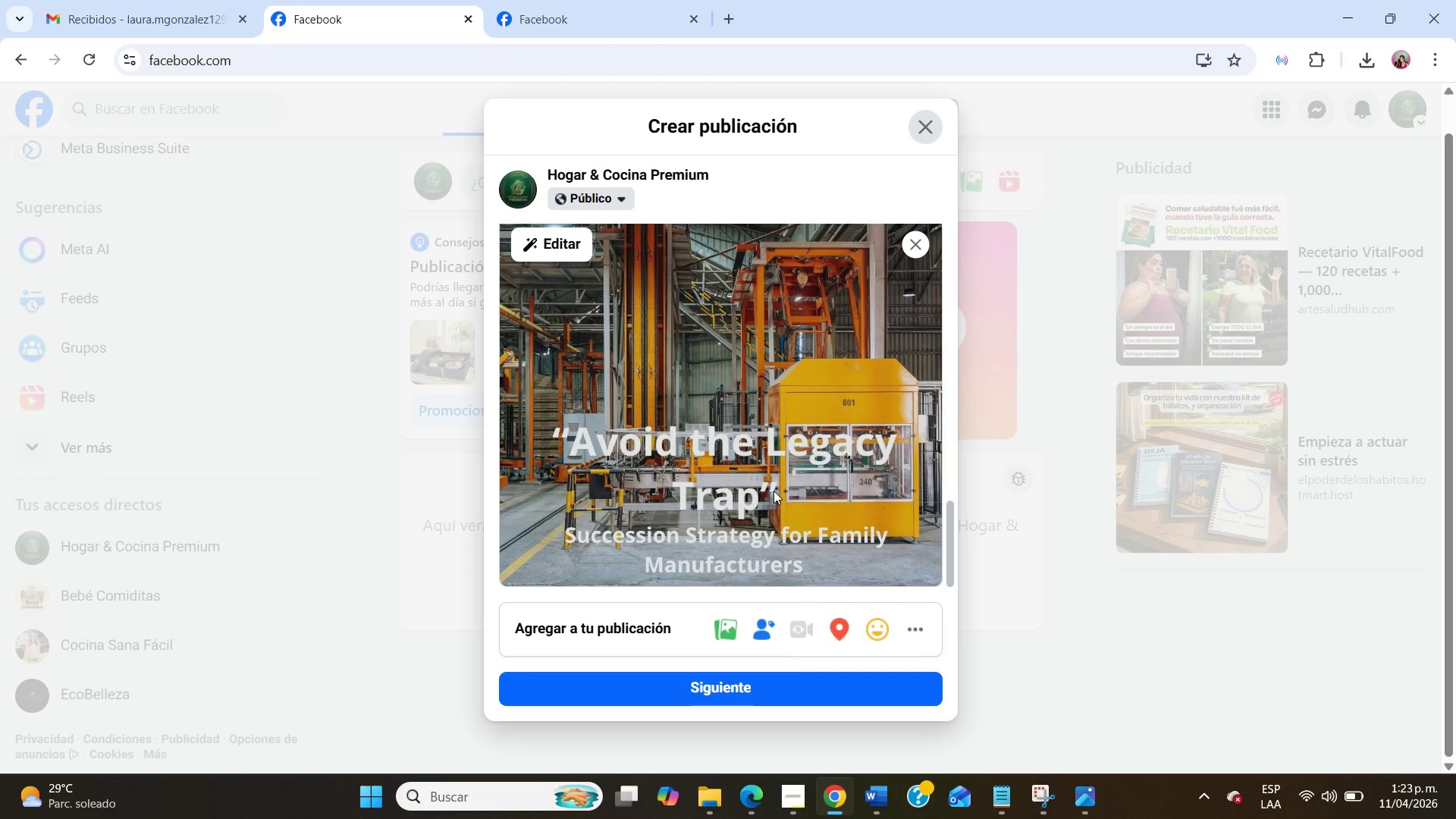 
left_click([774, 491])
 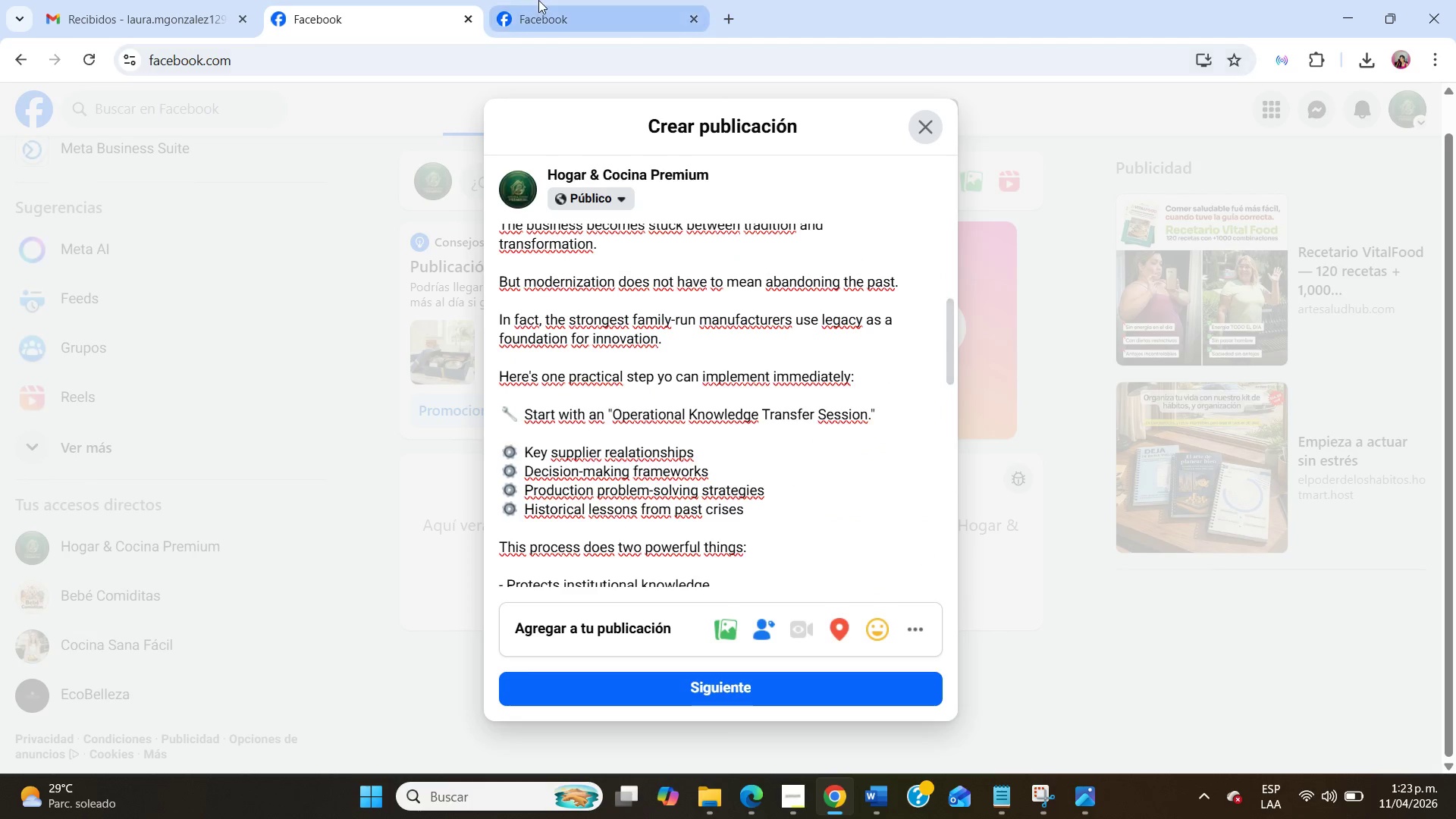 
scroll: coordinate [774, 491], scroll_direction: up, amount: 9.0
 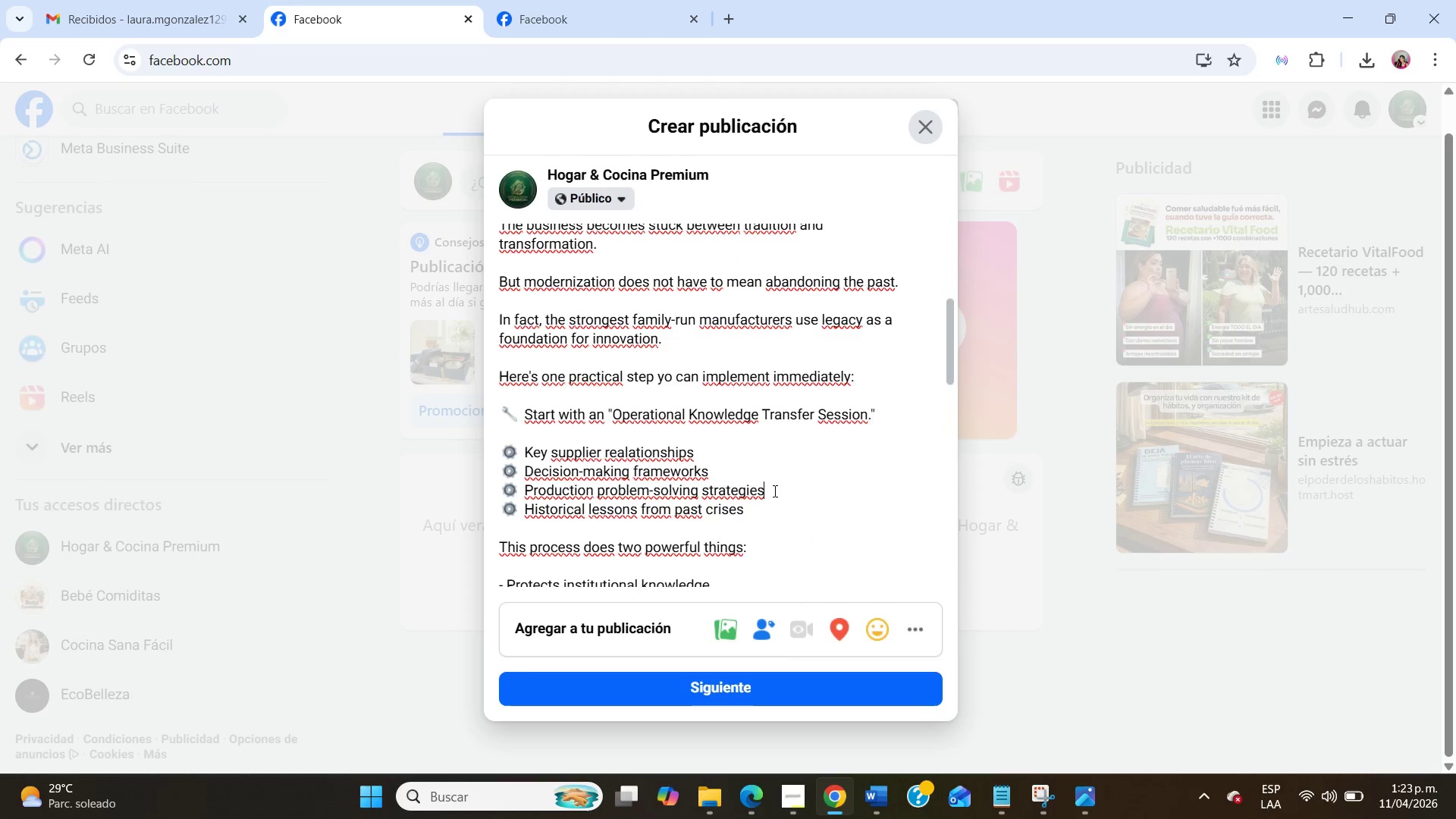 
left_click([538, 0])
 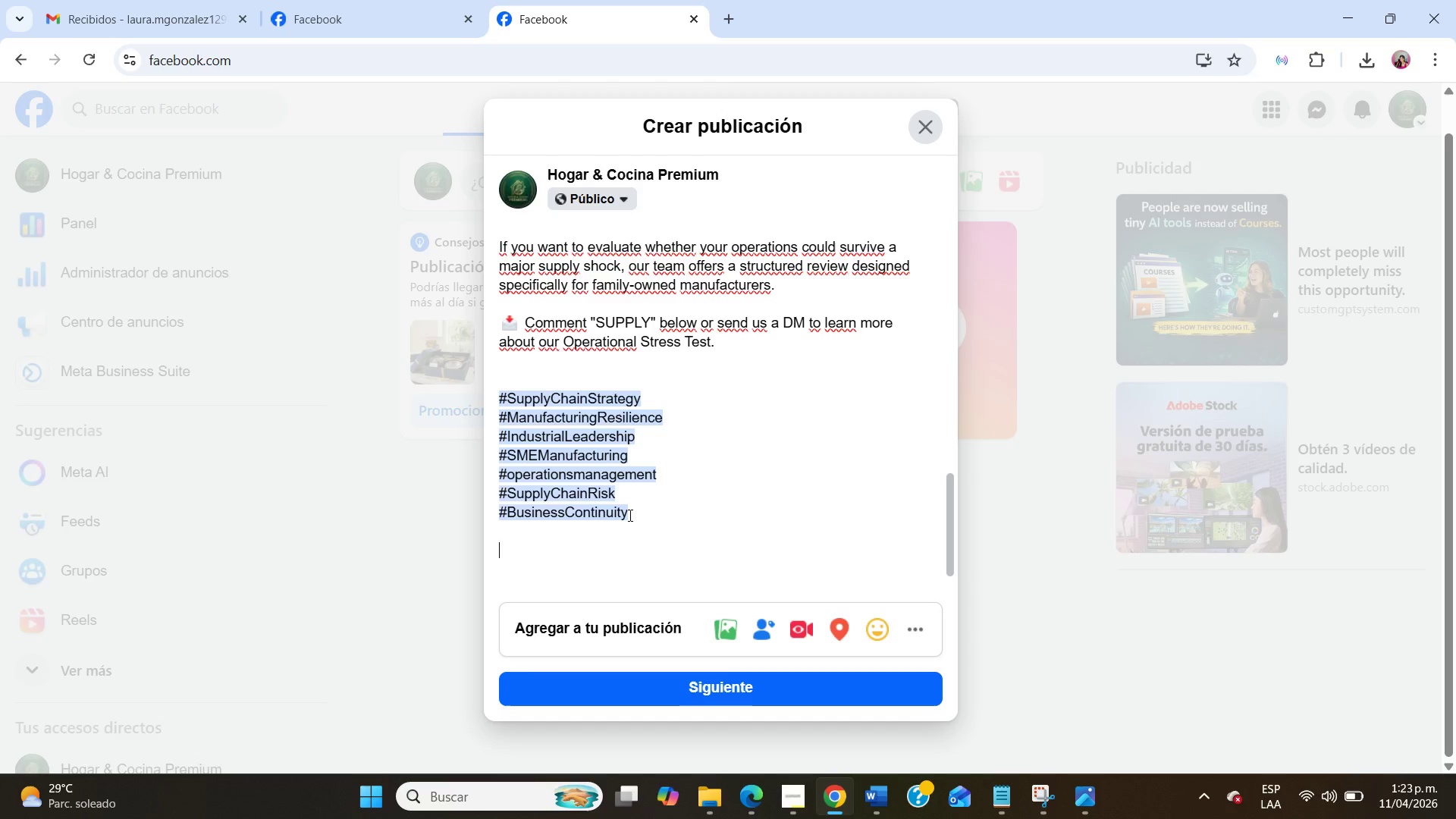 
wait(32.47)
 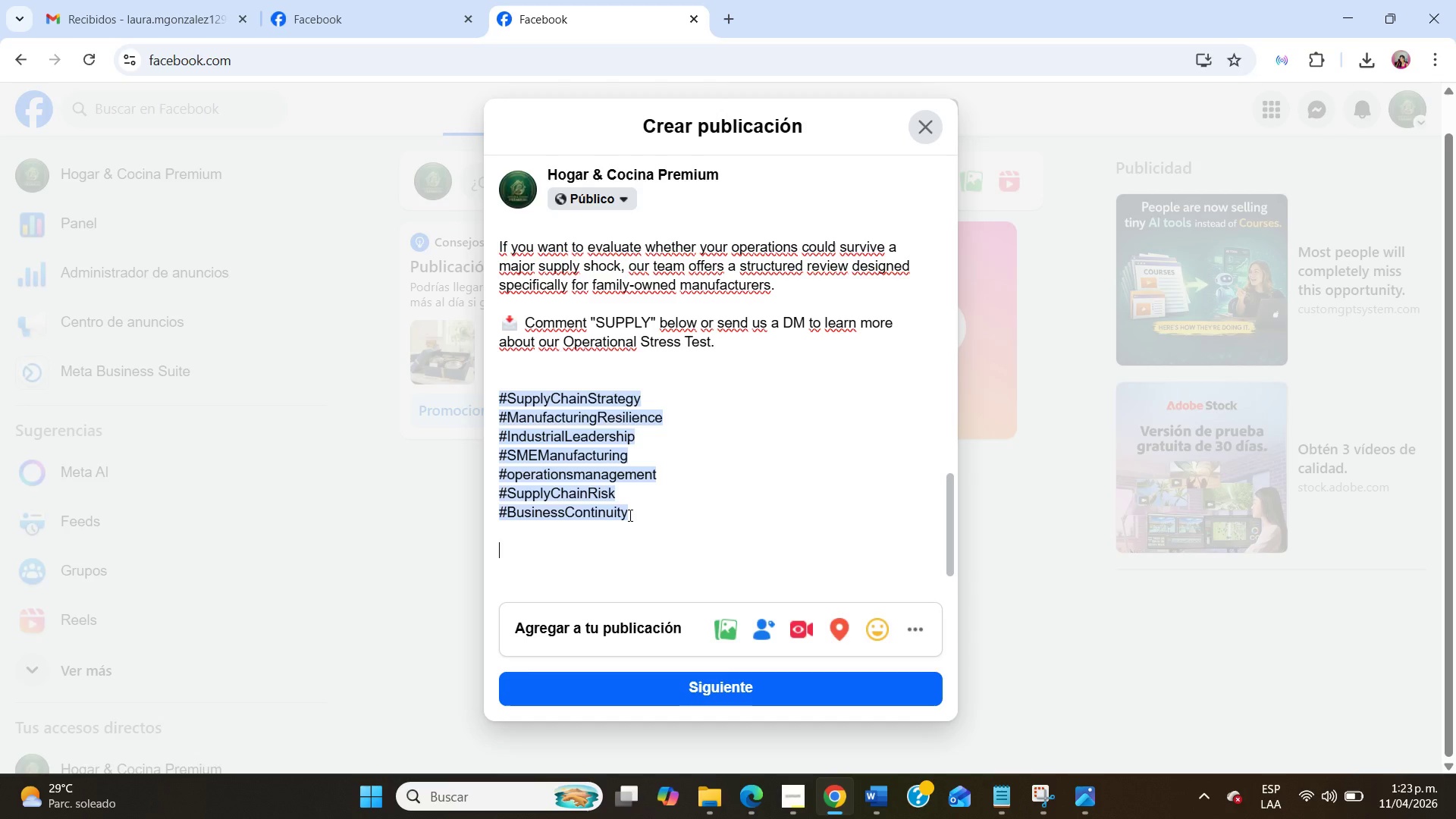 
left_click([749, 812])
 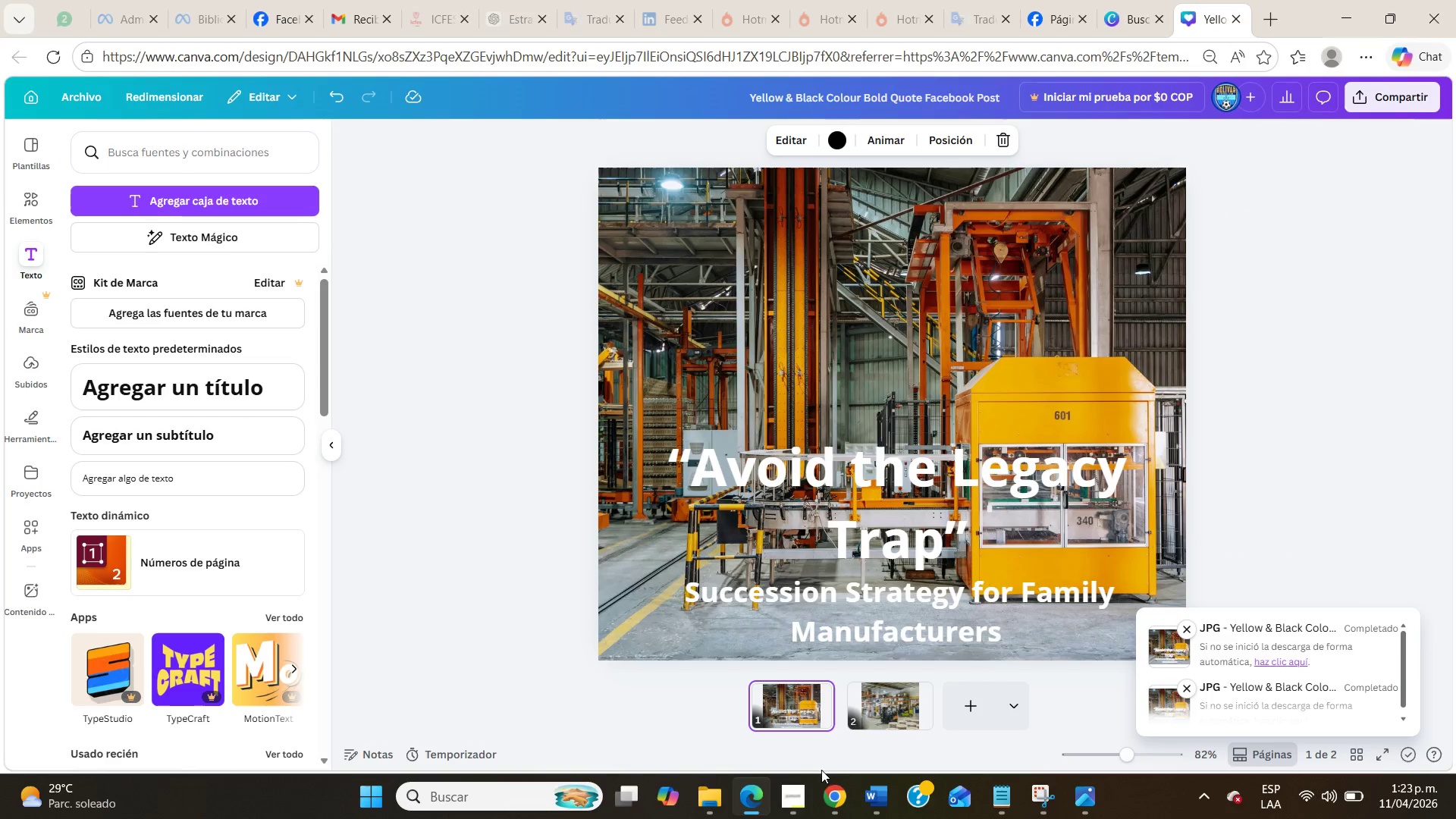 
left_click([877, 704])
 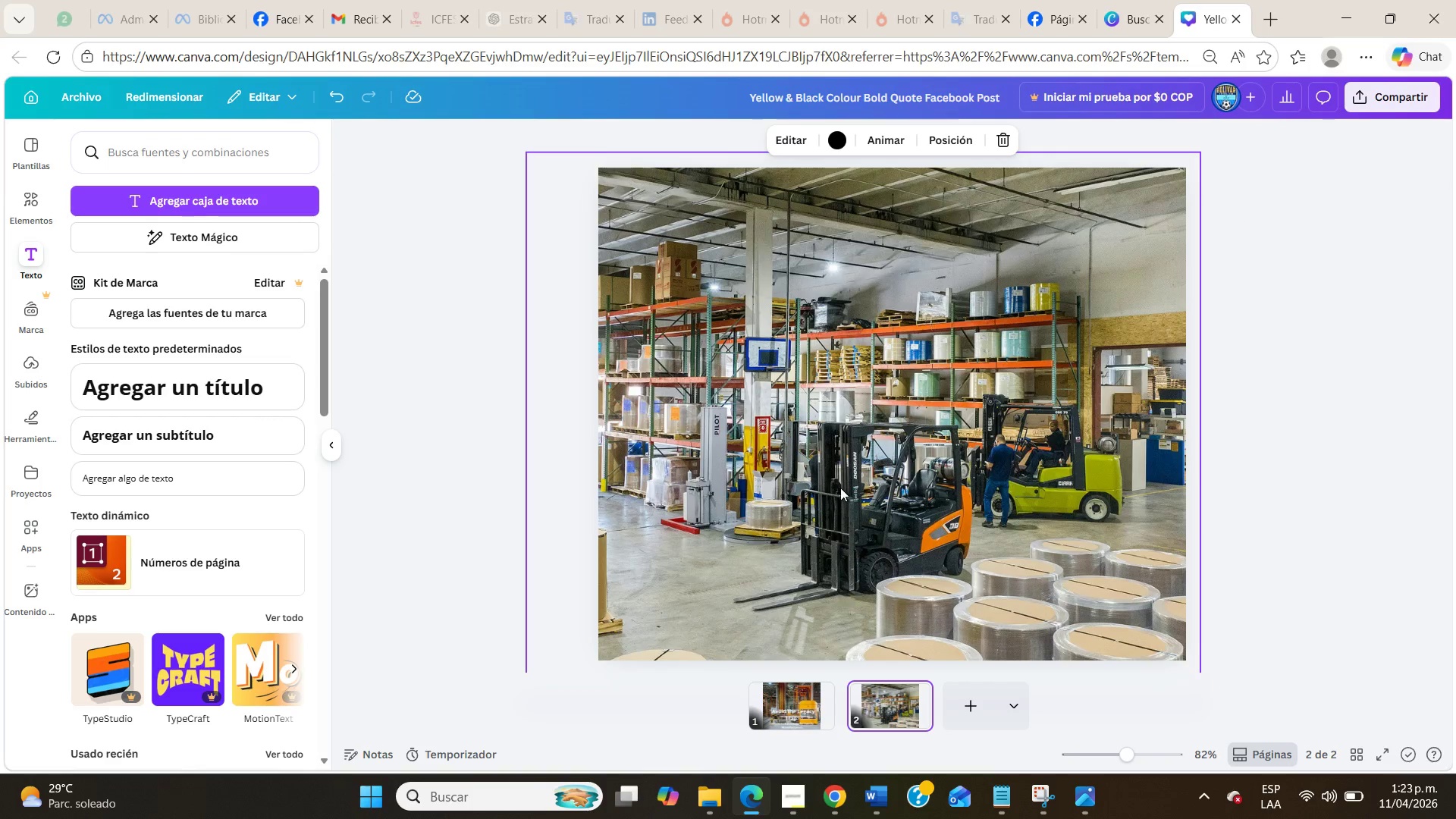 
scroll: coordinate [840, 480], scroll_direction: down, amount: 3.0
 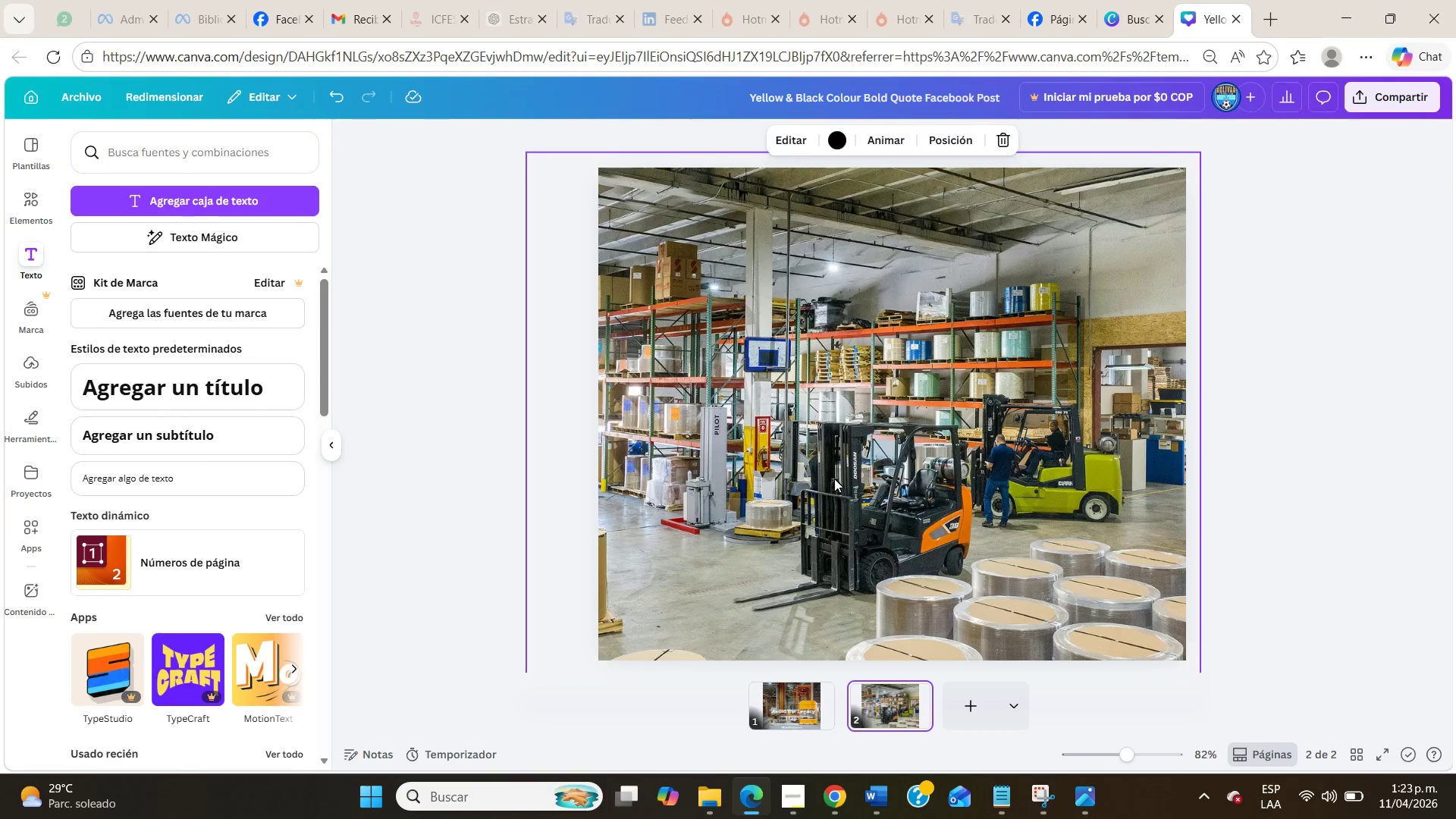 
left_click_drag(start_coordinate=[226, 392], to_coordinate=[836, 246])
 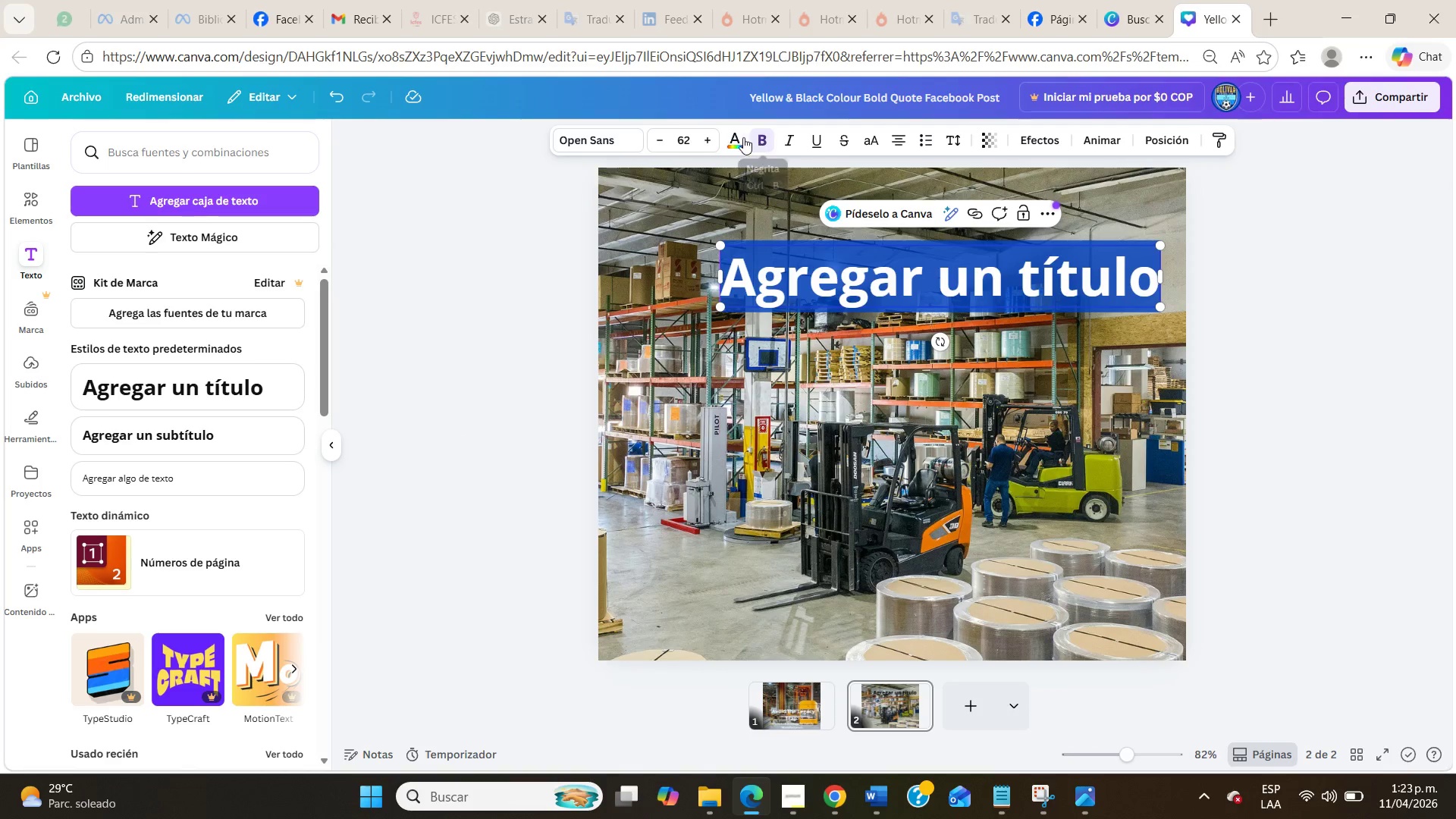 
left_click([737, 136])
 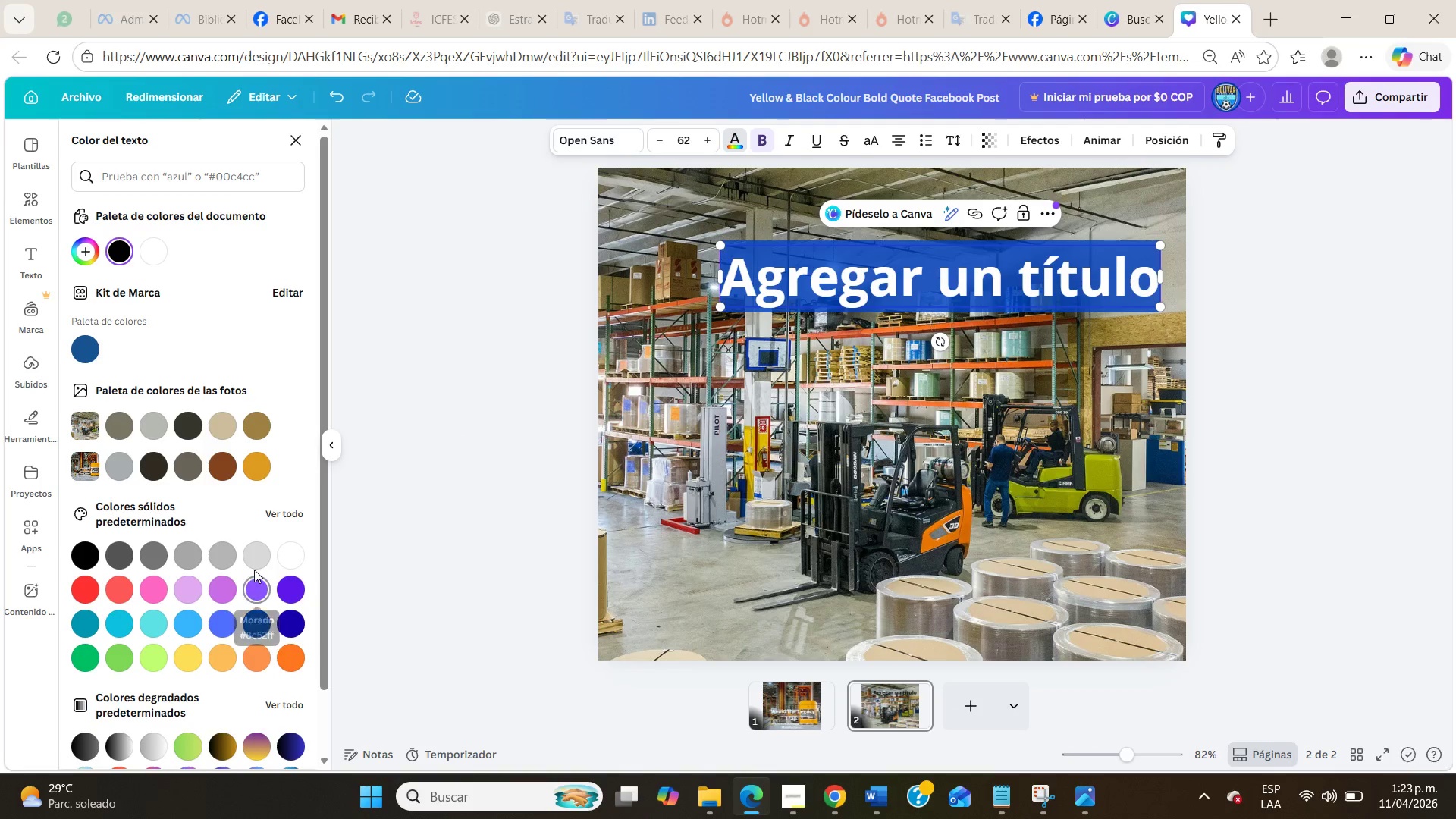 
left_click([284, 549])
 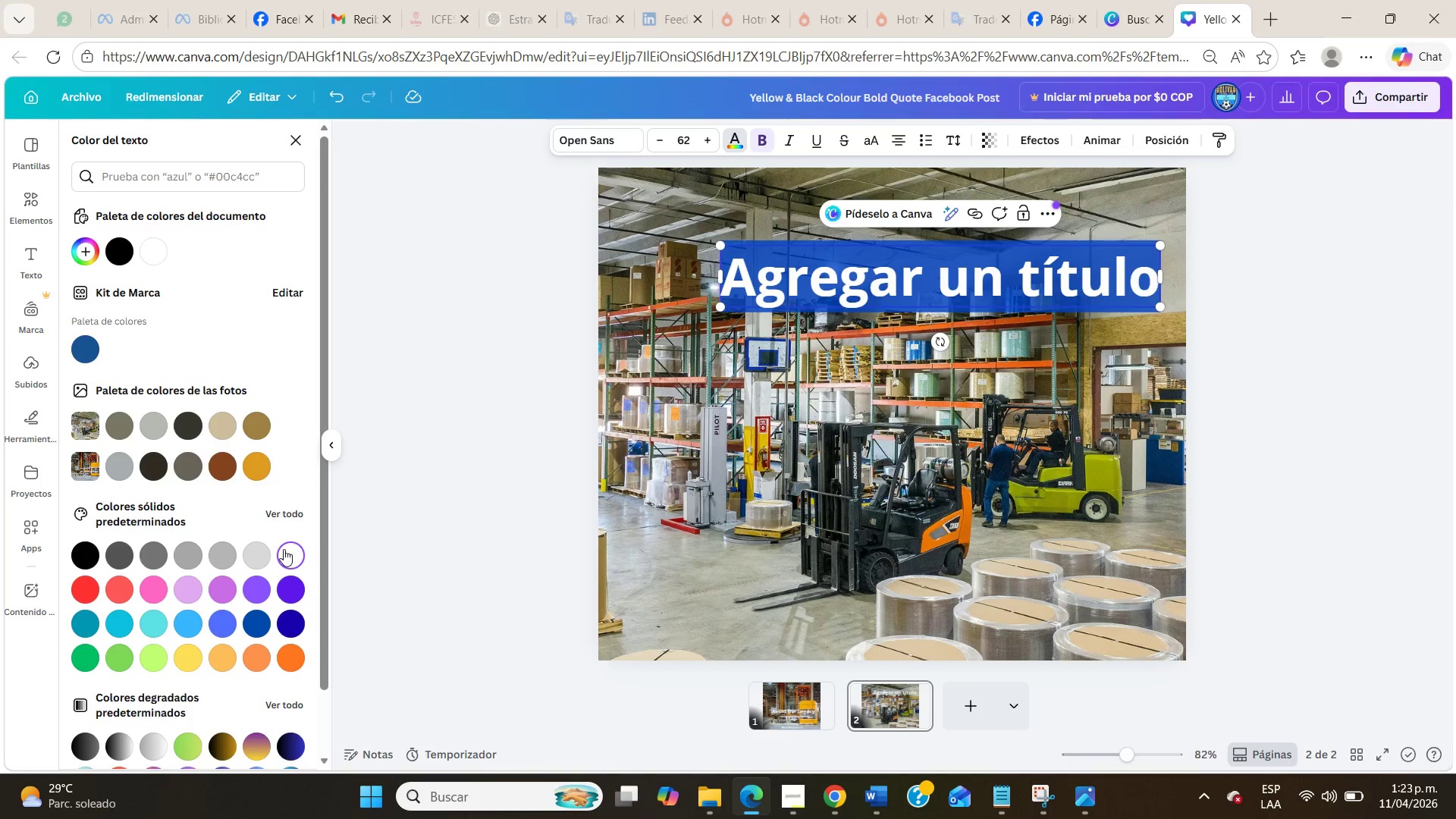 
wait(8.83)
 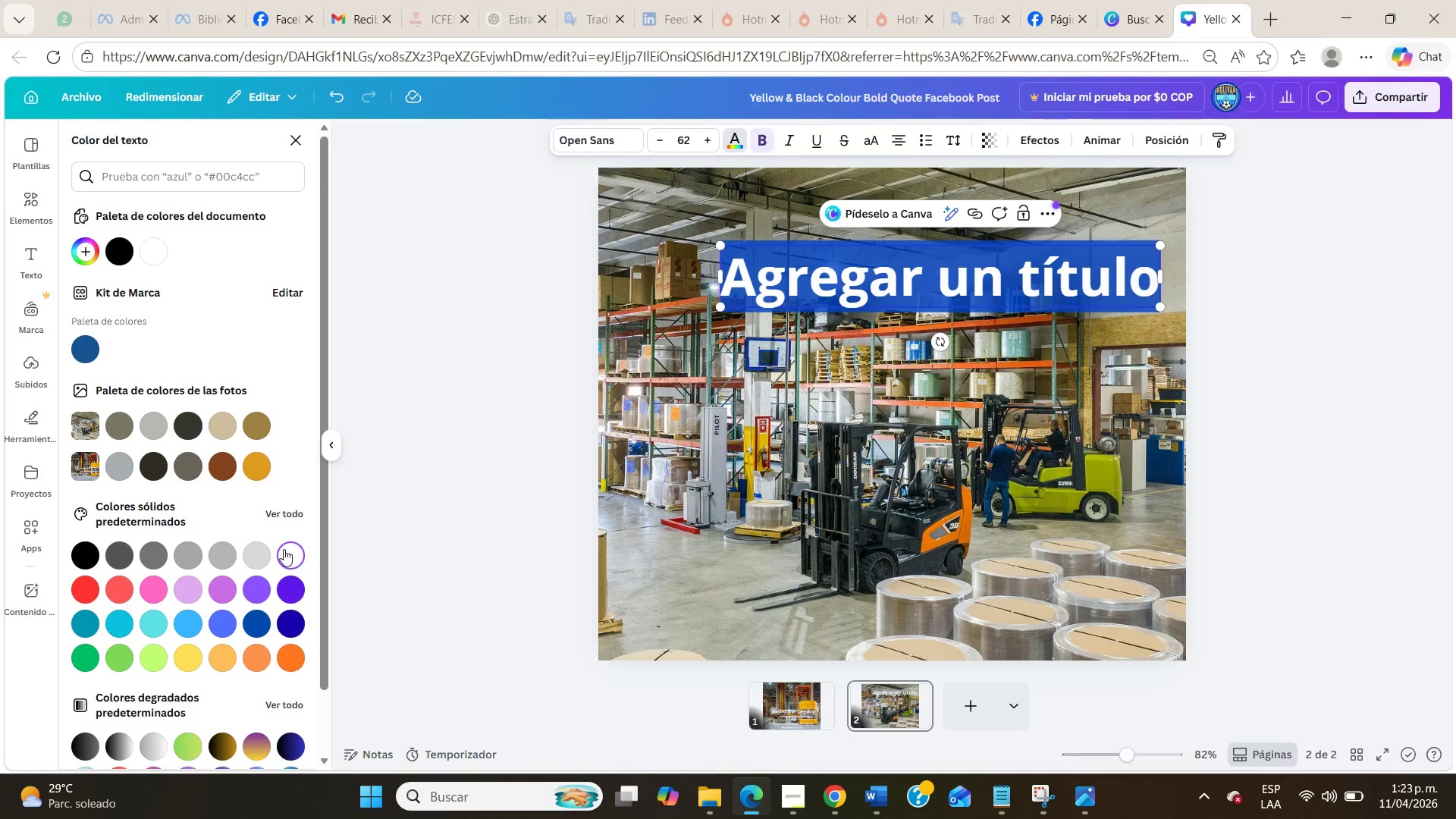 
type(@Stronger Supply Chains@)
 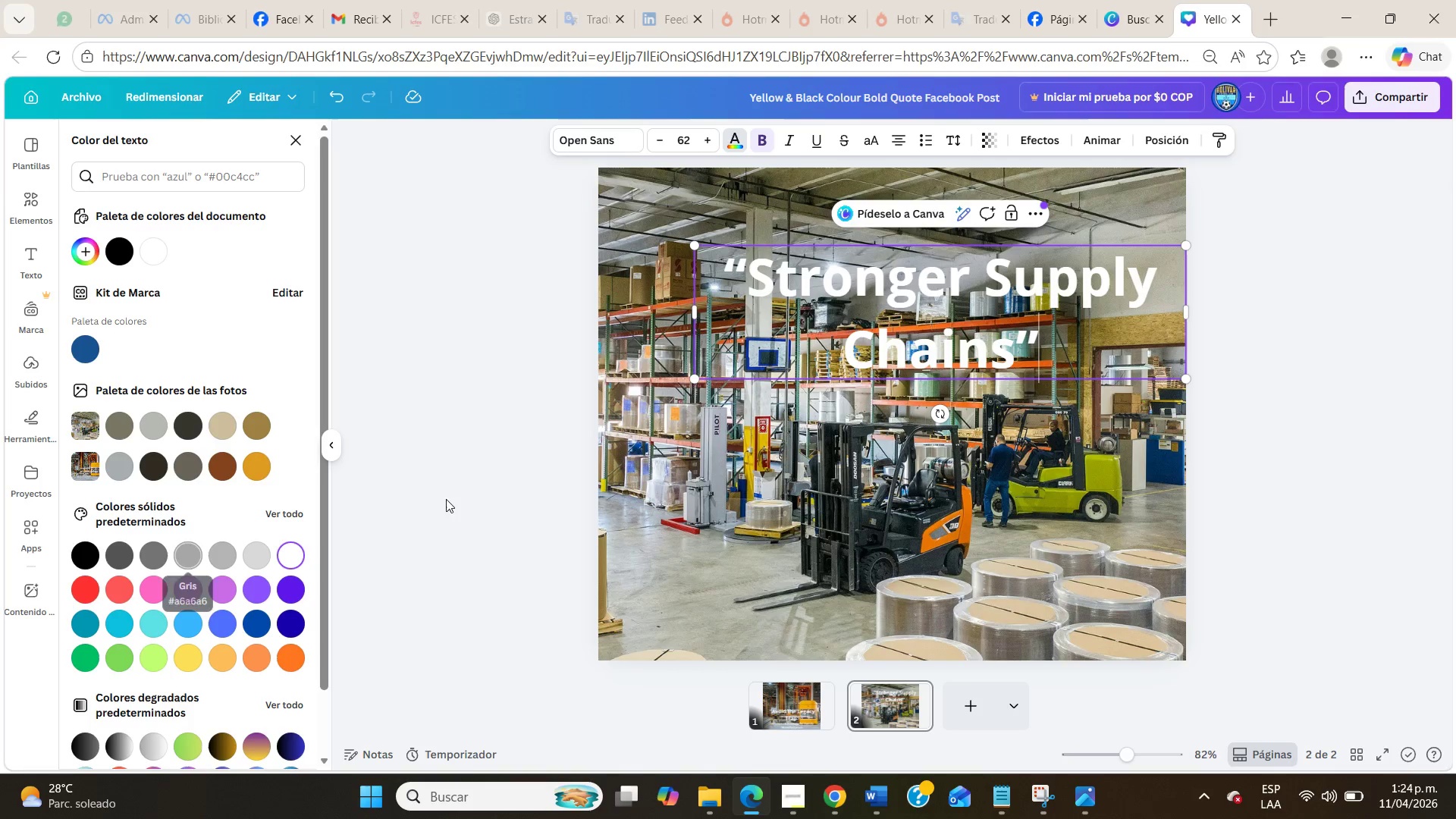 
left_click([619, 482])
 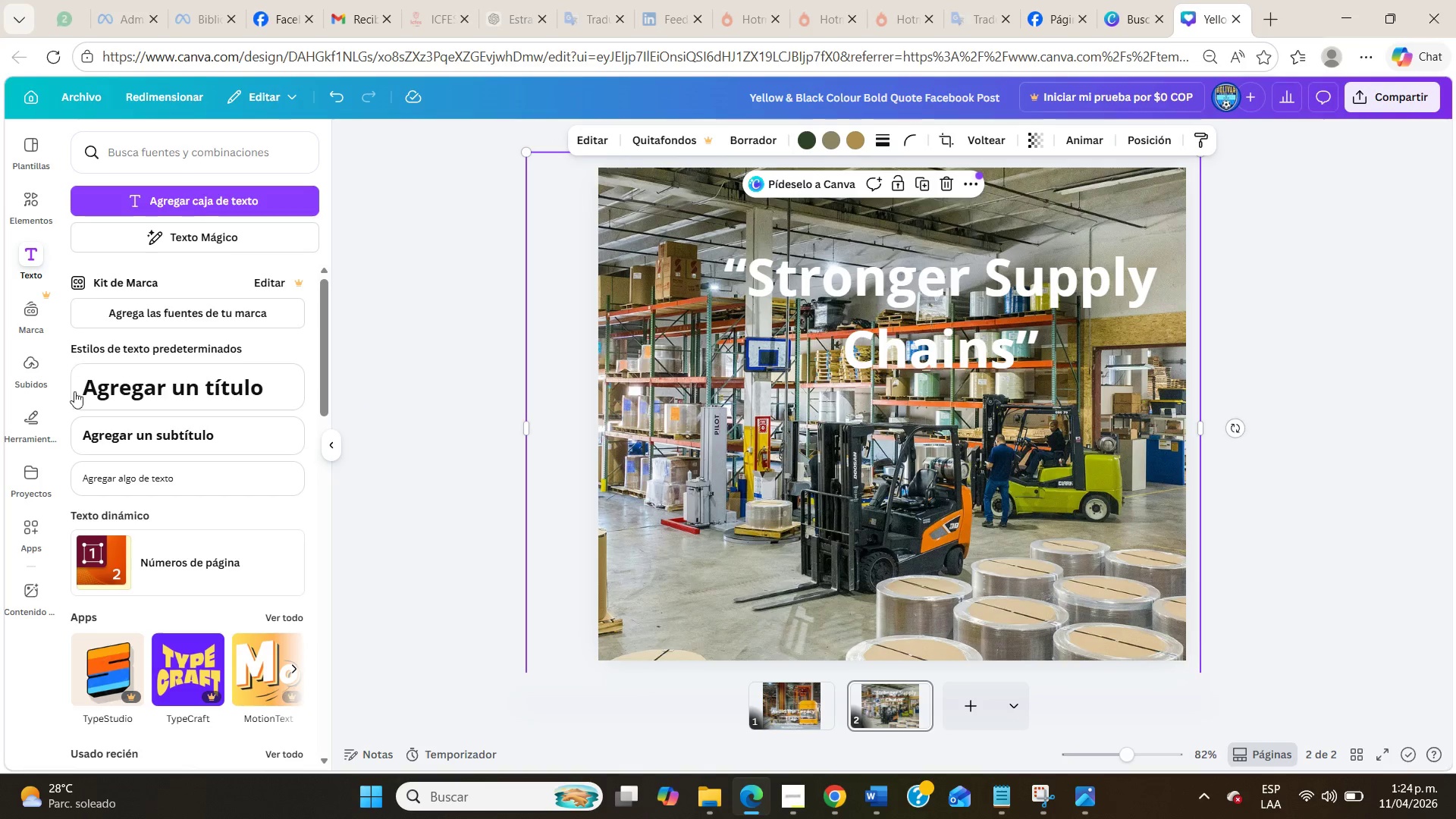 
left_click_drag(start_coordinate=[115, 438], to_coordinate=[822, 386])
 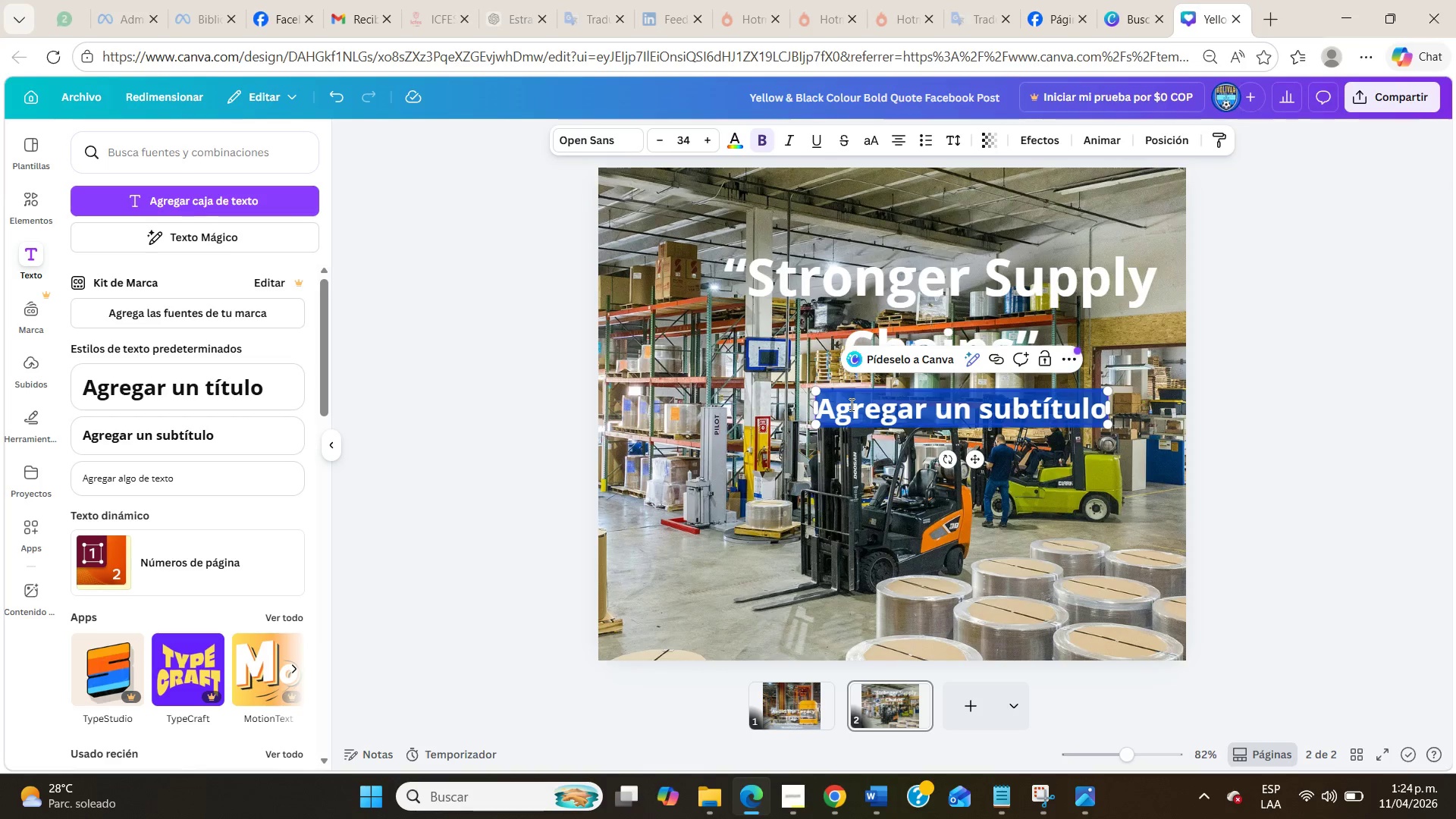 
type(Sucession Strategy for Family Manufacturers)
 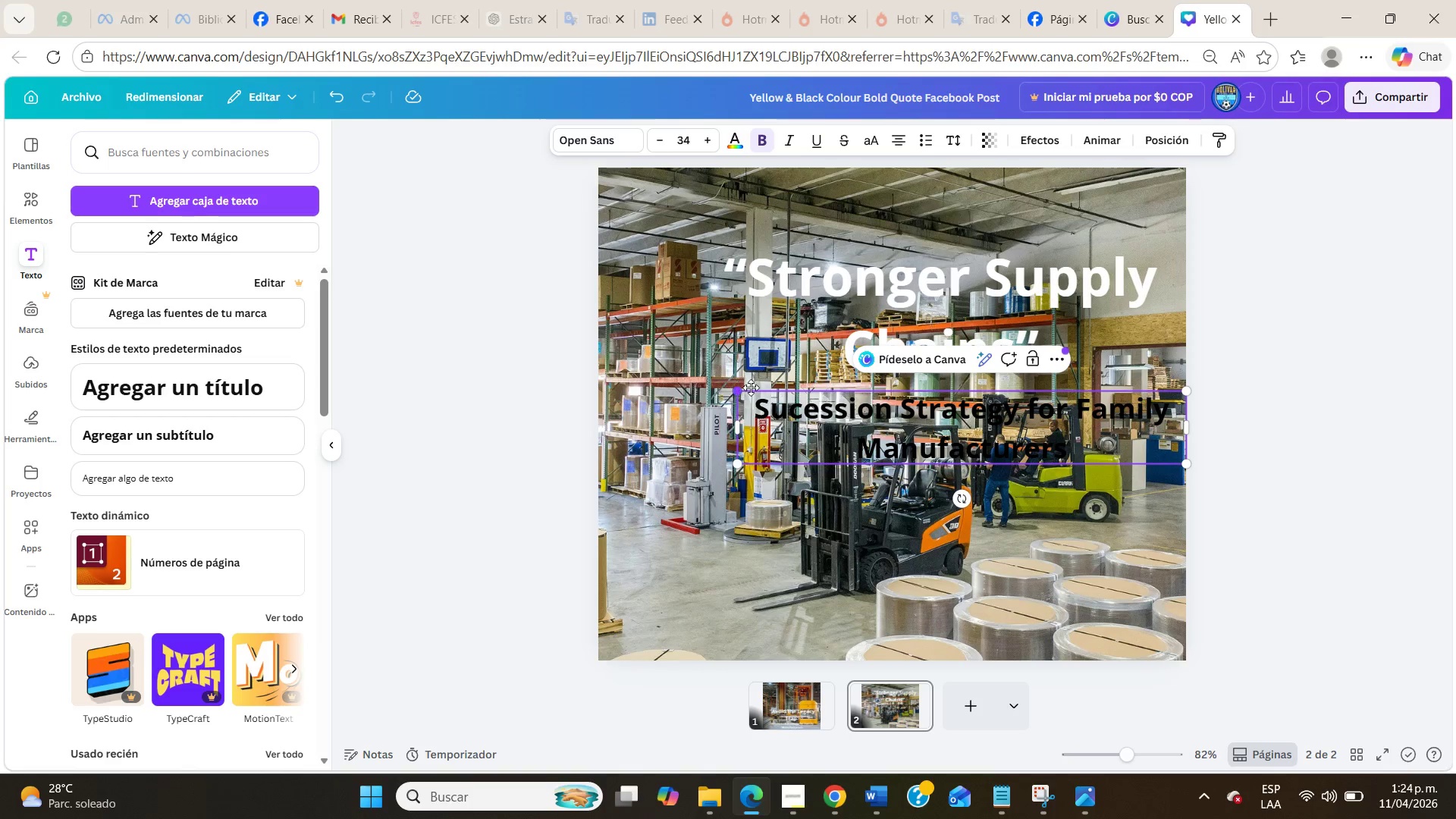 
left_click_drag(start_coordinate=[766, 389], to_coordinate=[672, 393])
 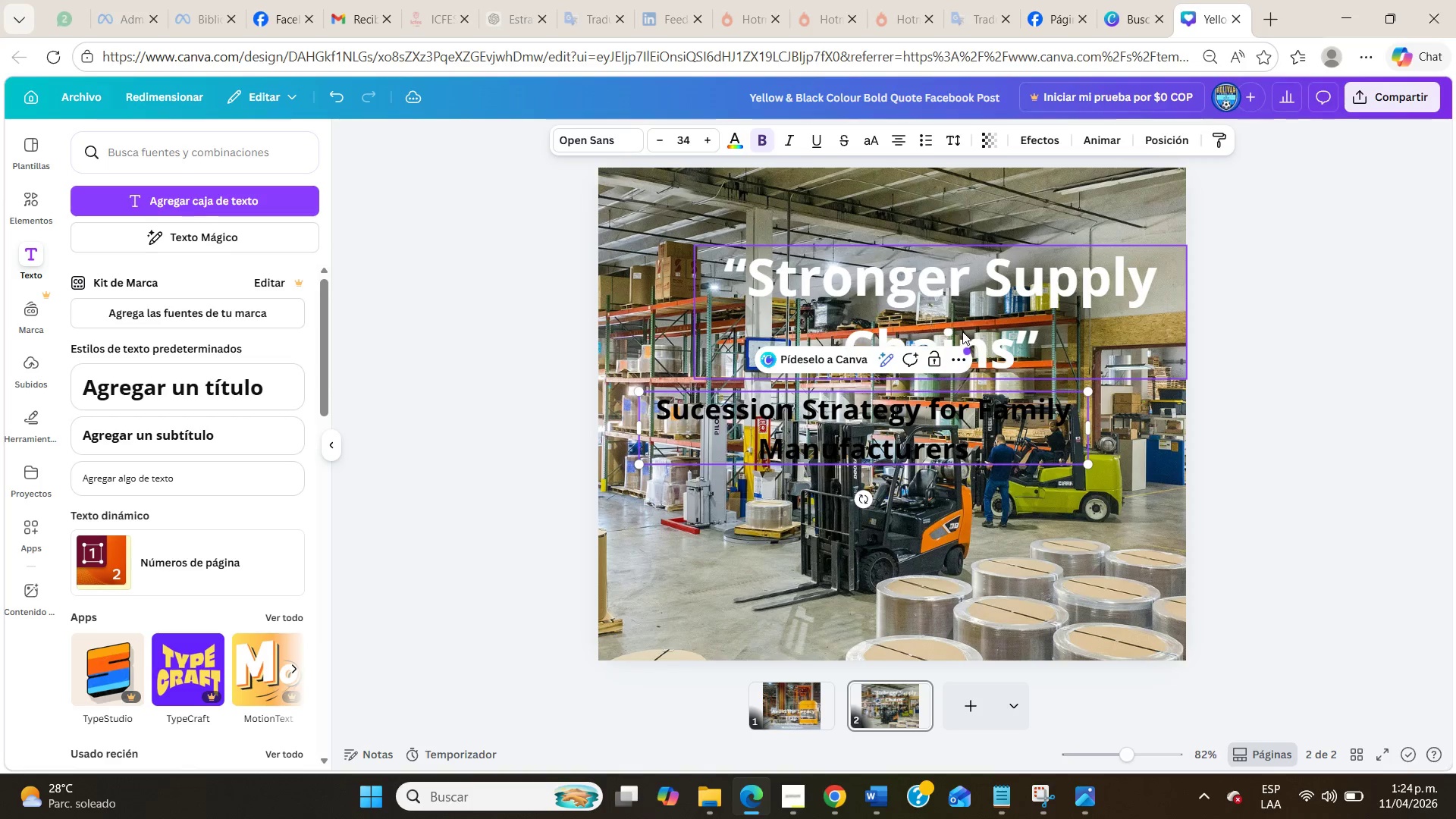 
left_click_drag(start_coordinate=[962, 331], to_coordinate=[895, 335])
 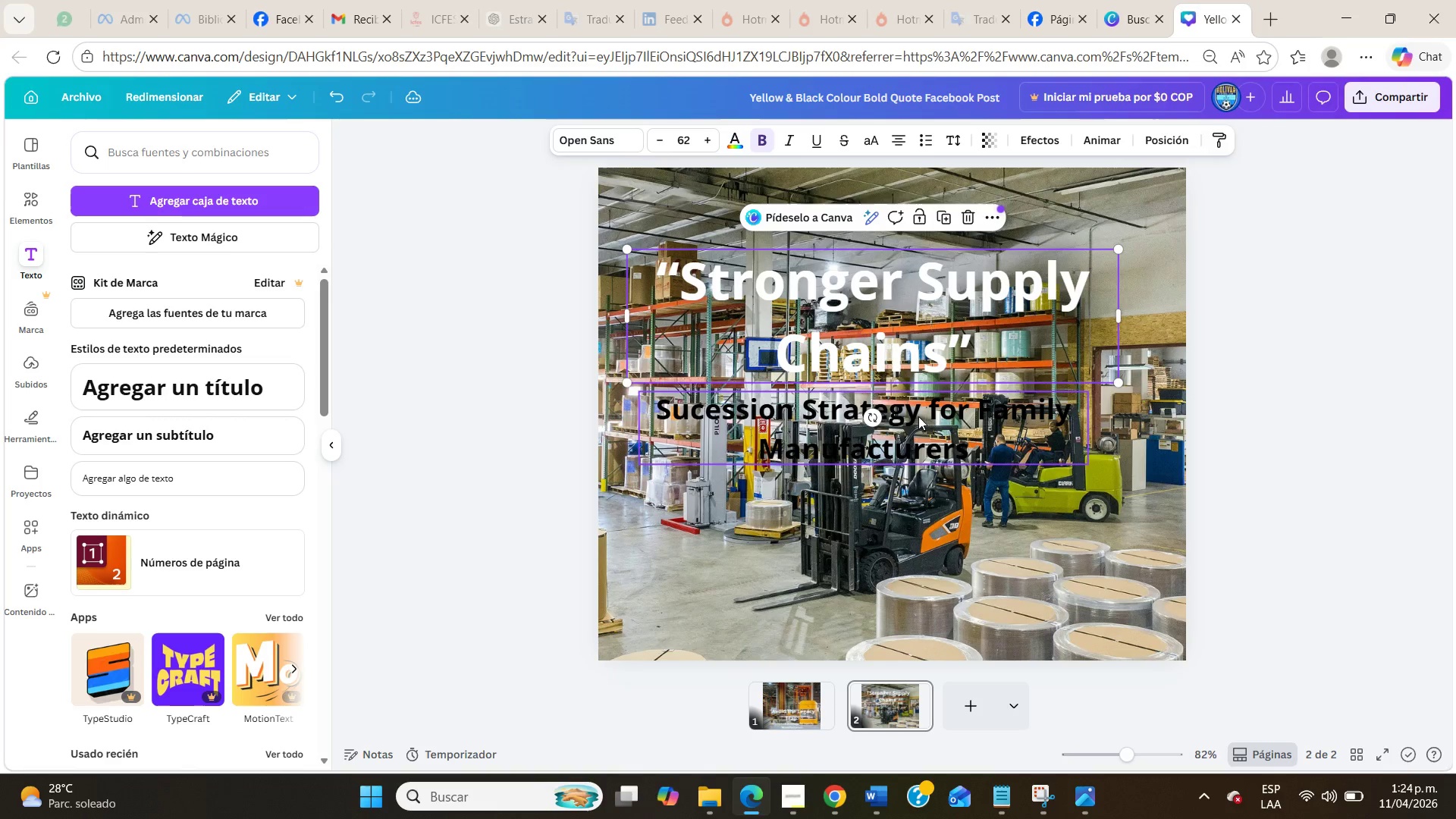 
left_click_drag(start_coordinate=[918, 417], to_coordinate=[953, 582])
 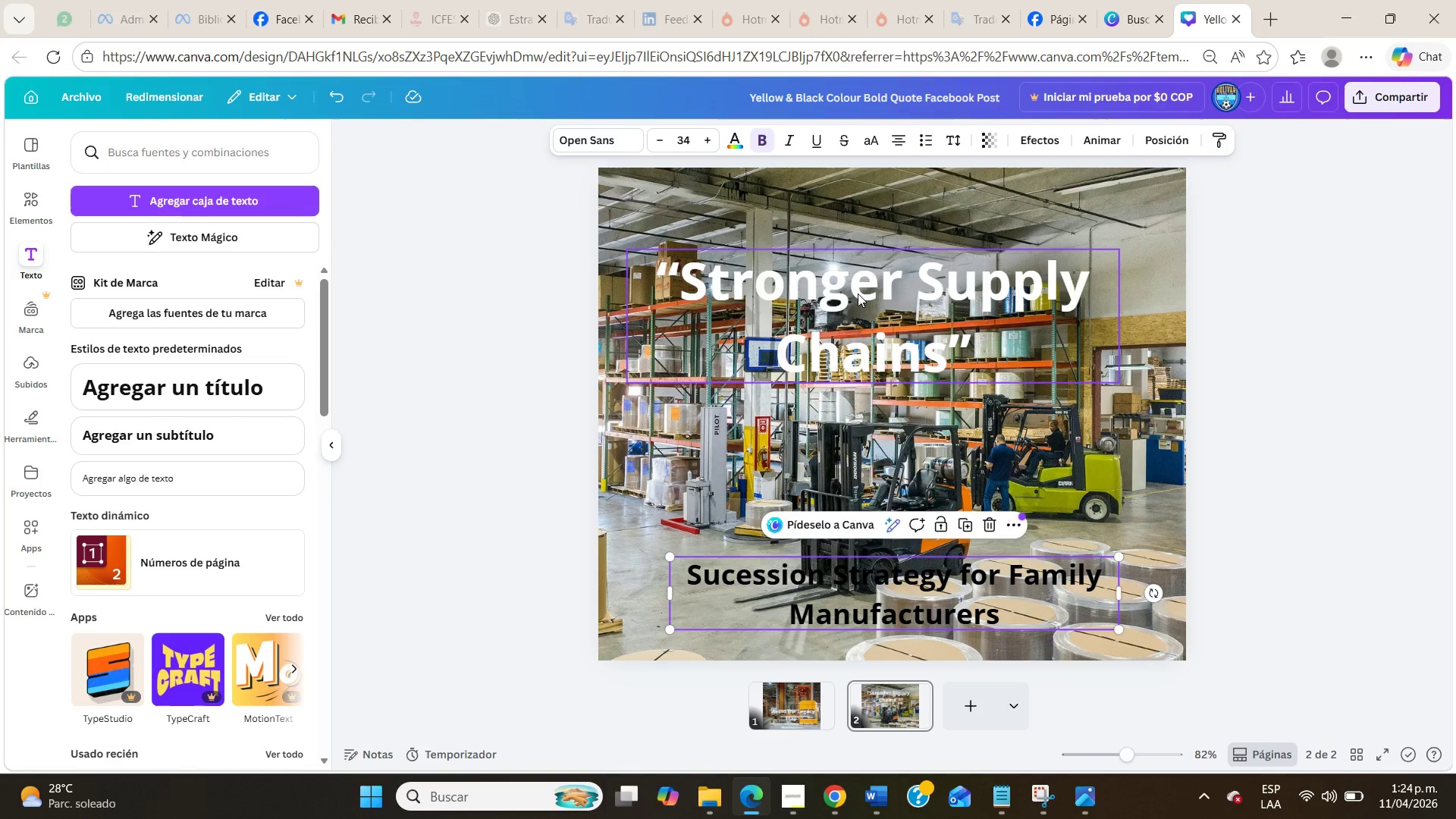 
left_click_drag(start_coordinate=[858, 293], to_coordinate=[887, 468])
 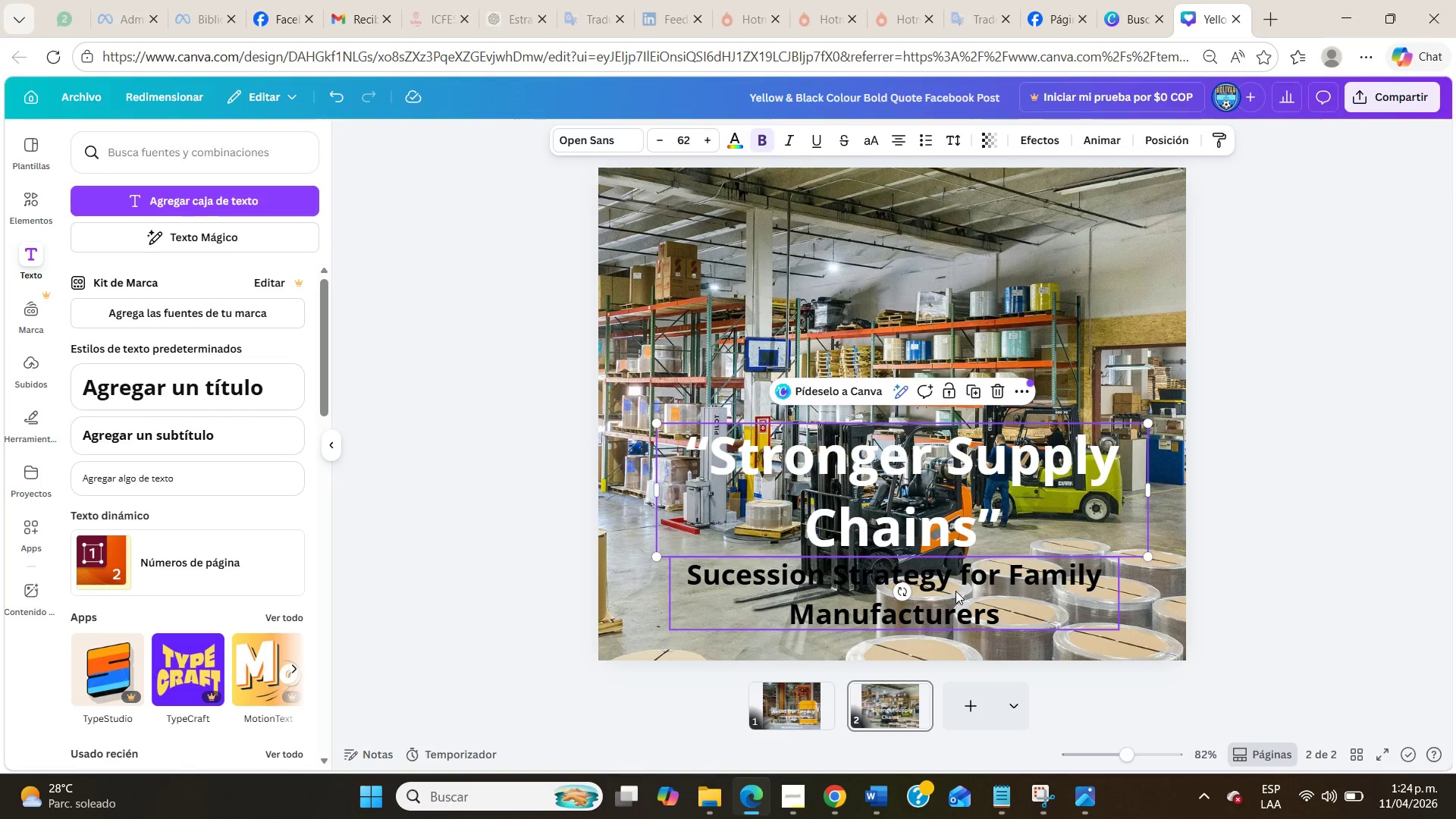 
double_click([956, 591])
 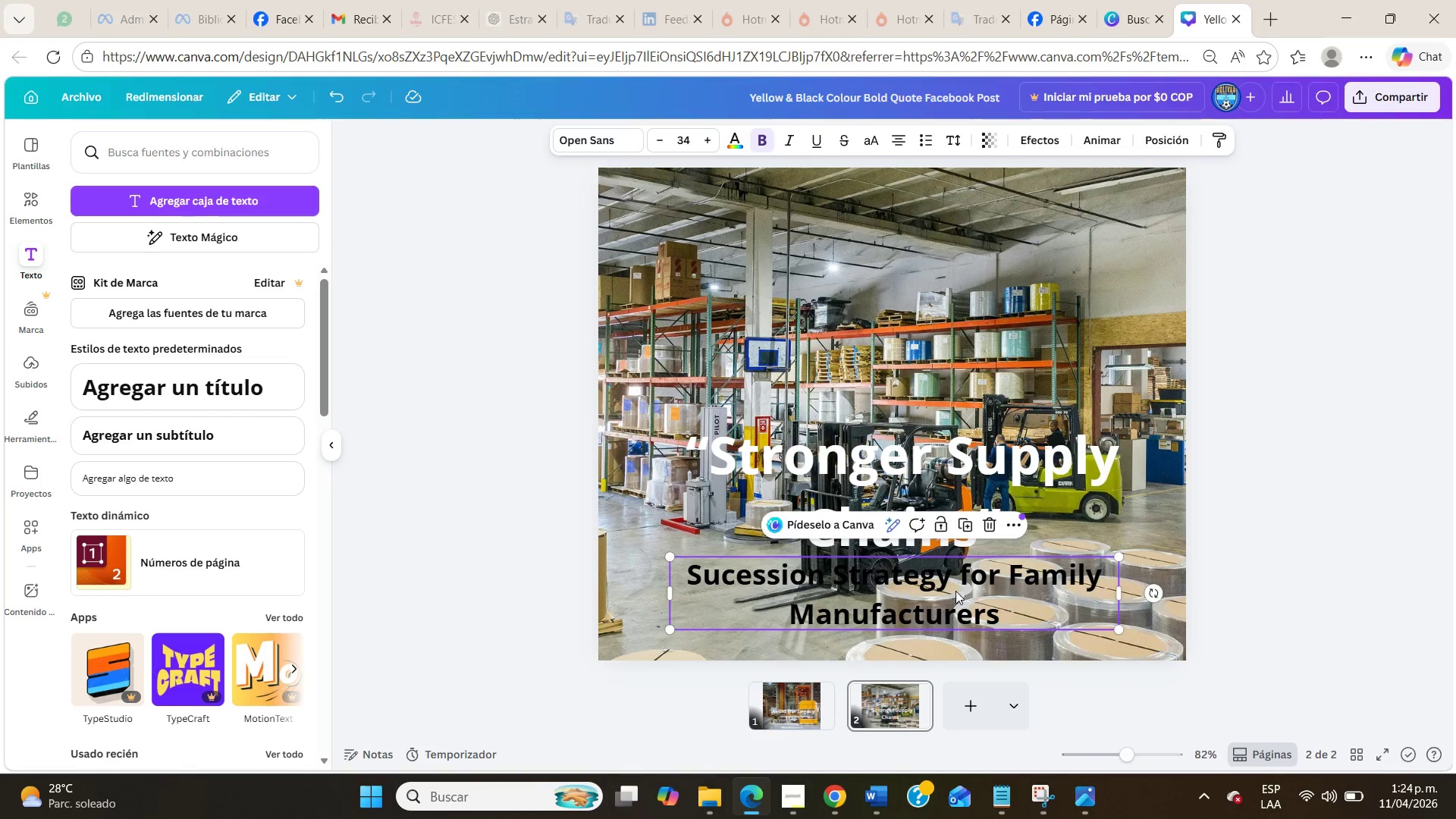 
triple_click([956, 591])
 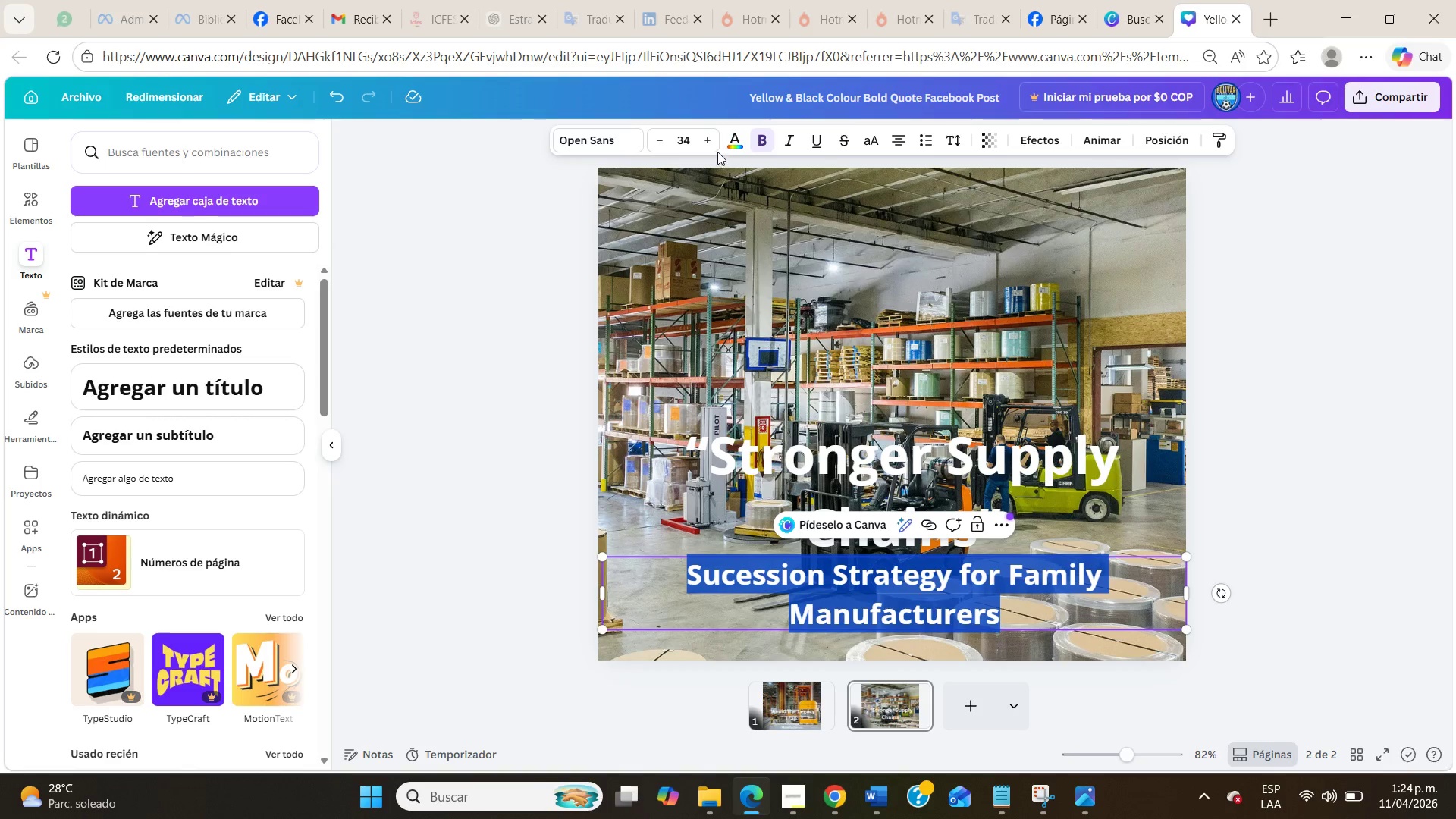 
left_click([733, 136])
 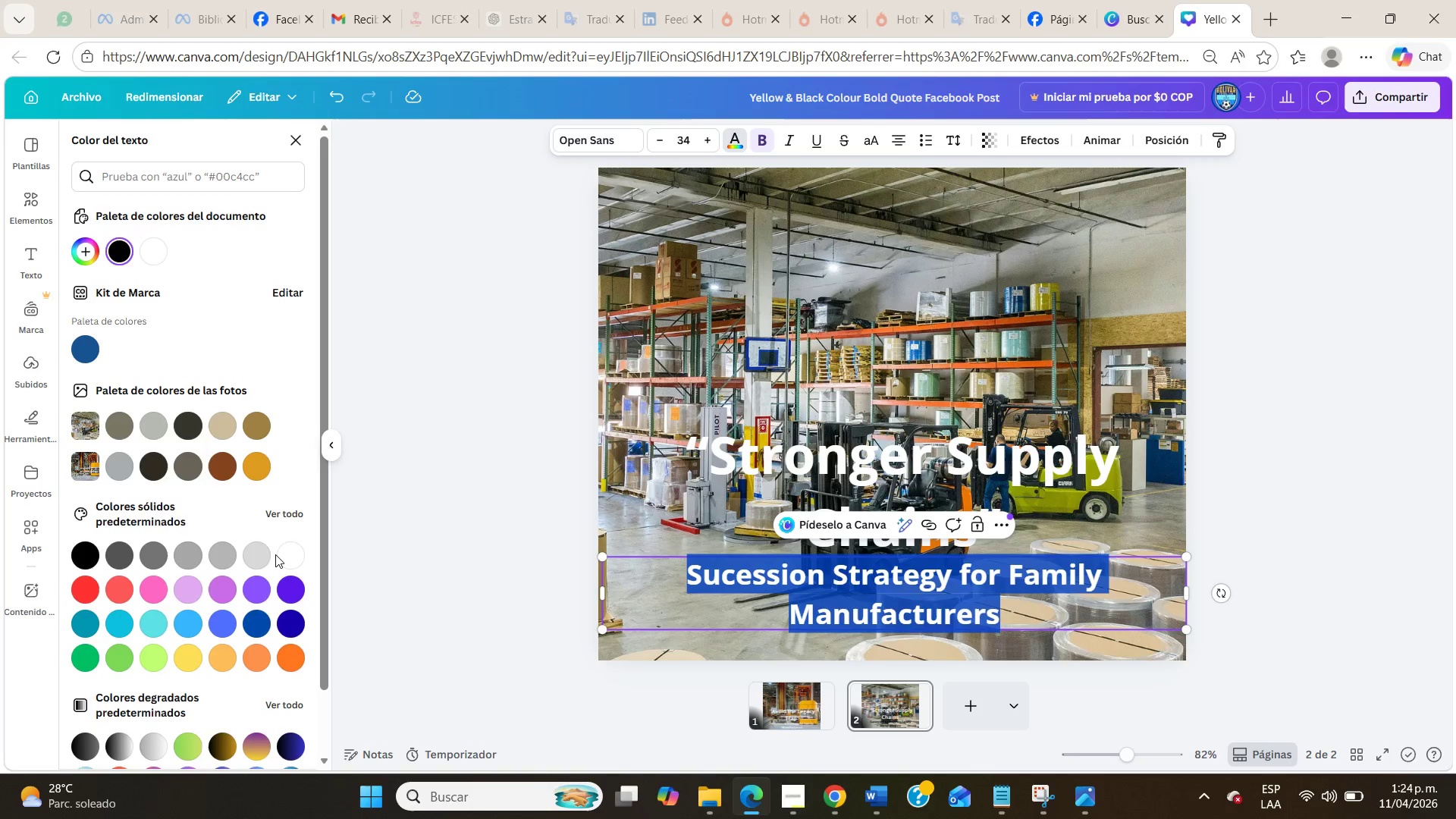 
double_click([275, 554])
 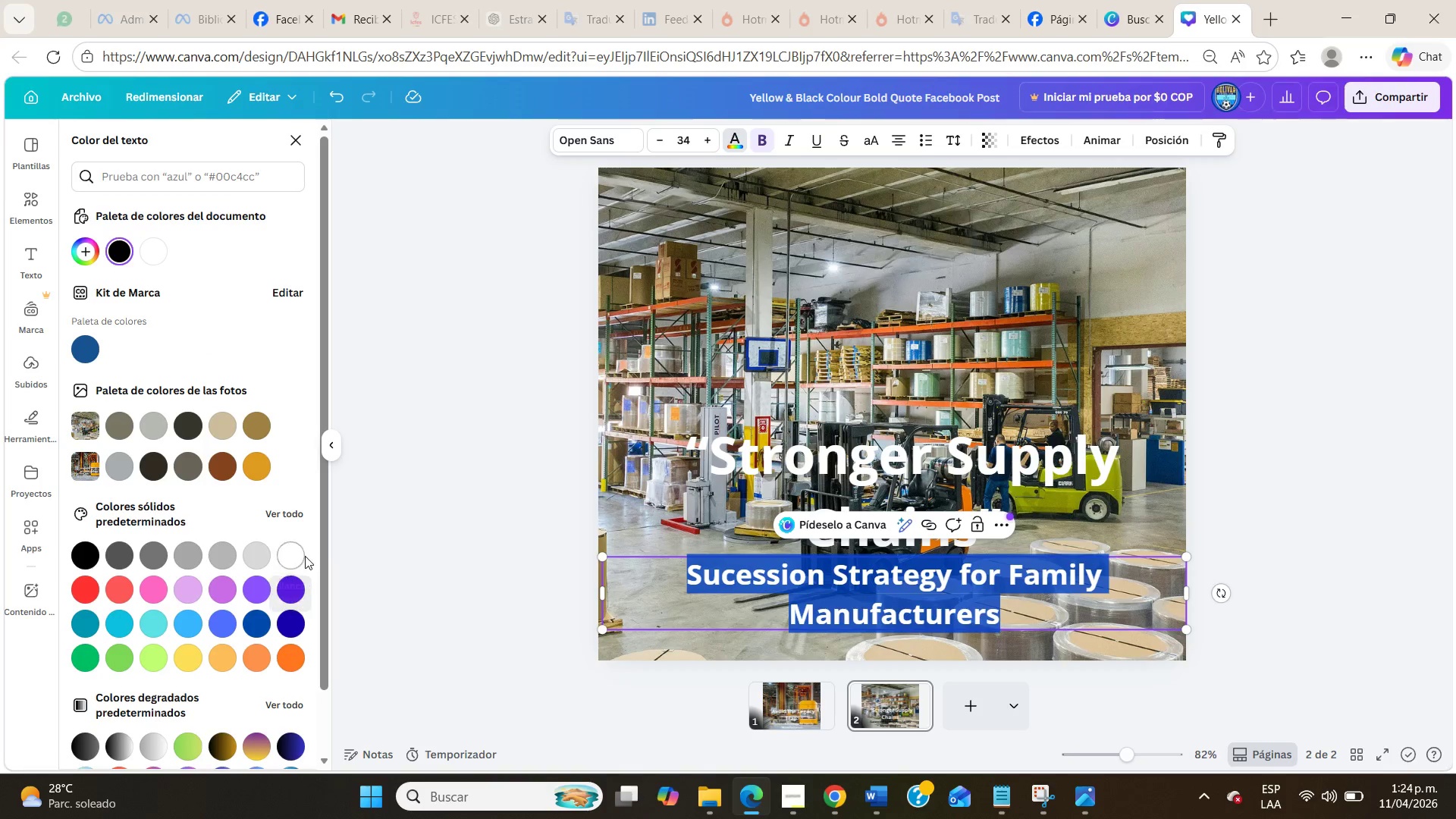 
left_click([305, 556])
 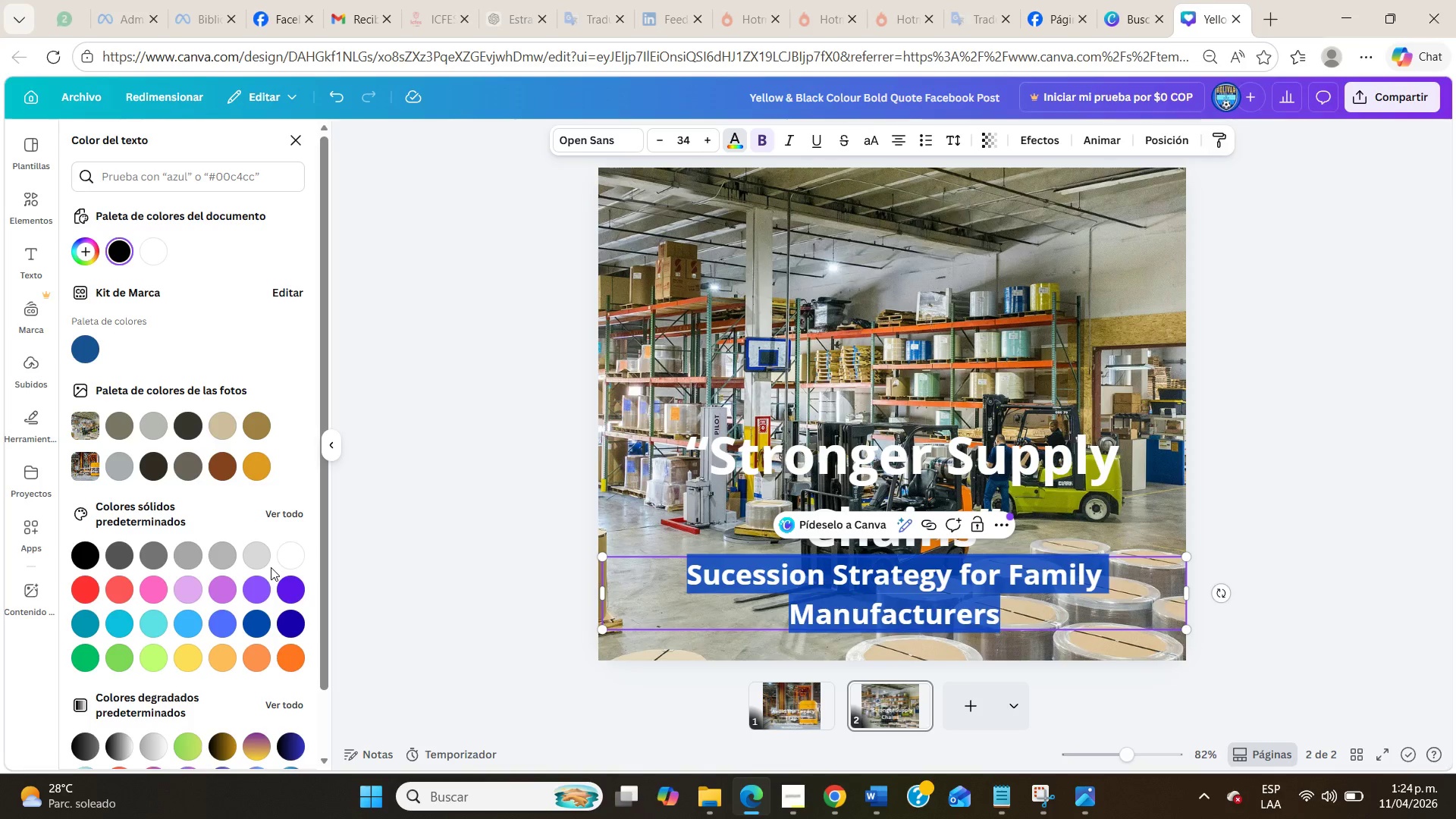 
left_click([289, 557])
 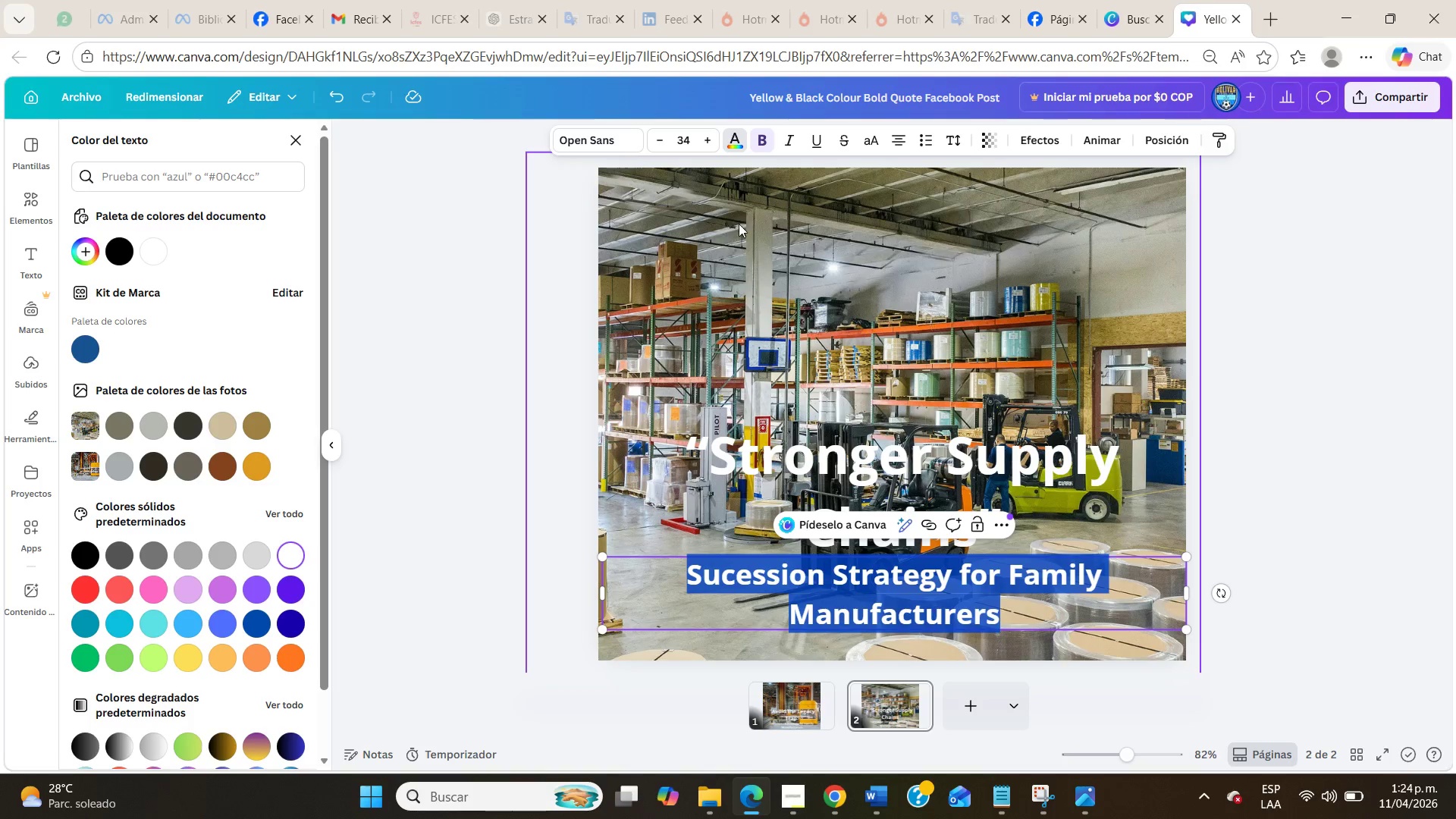 
left_click([743, 217])
 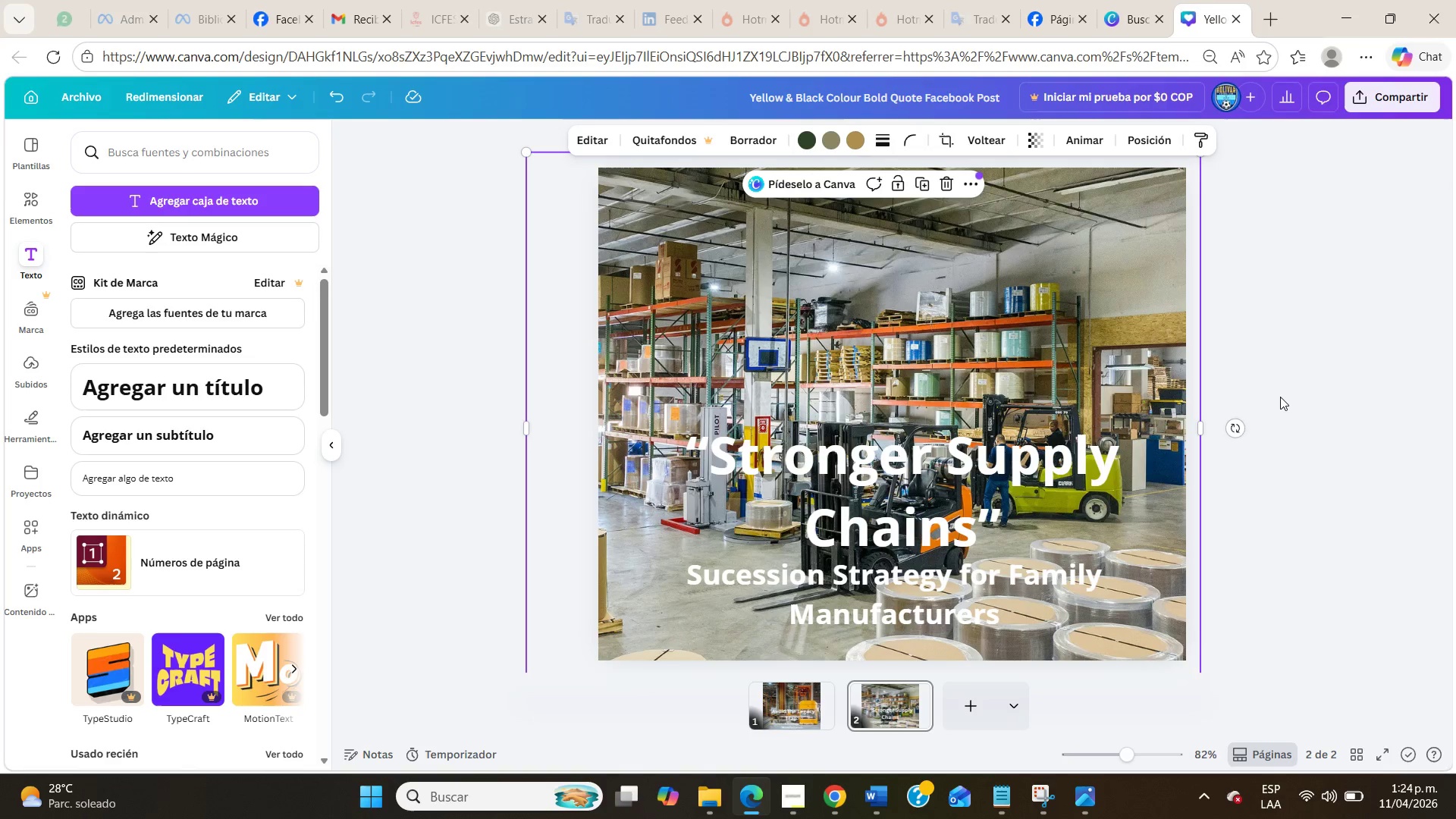 
wait(6.02)
 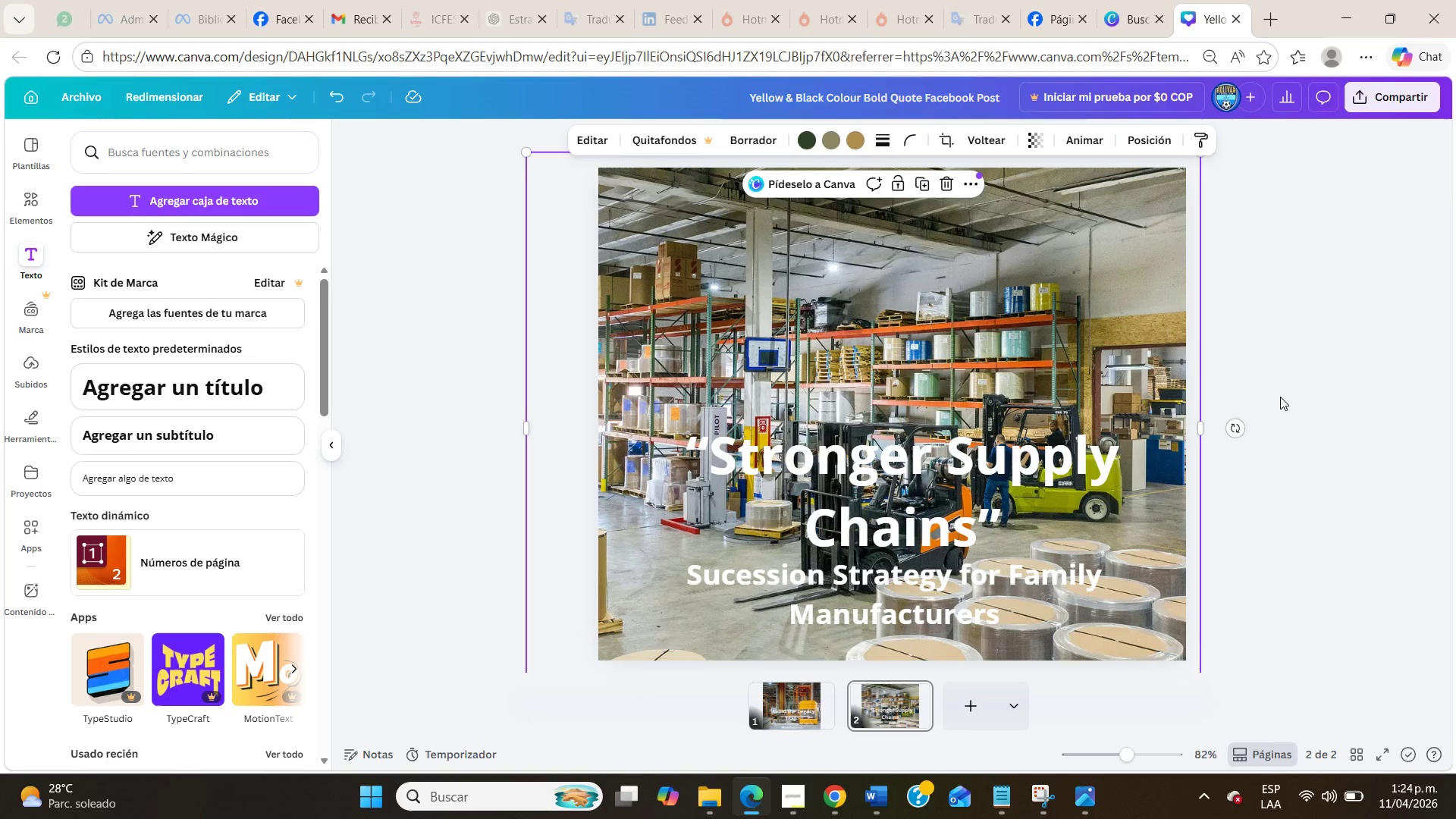 
double_click([959, 485])
 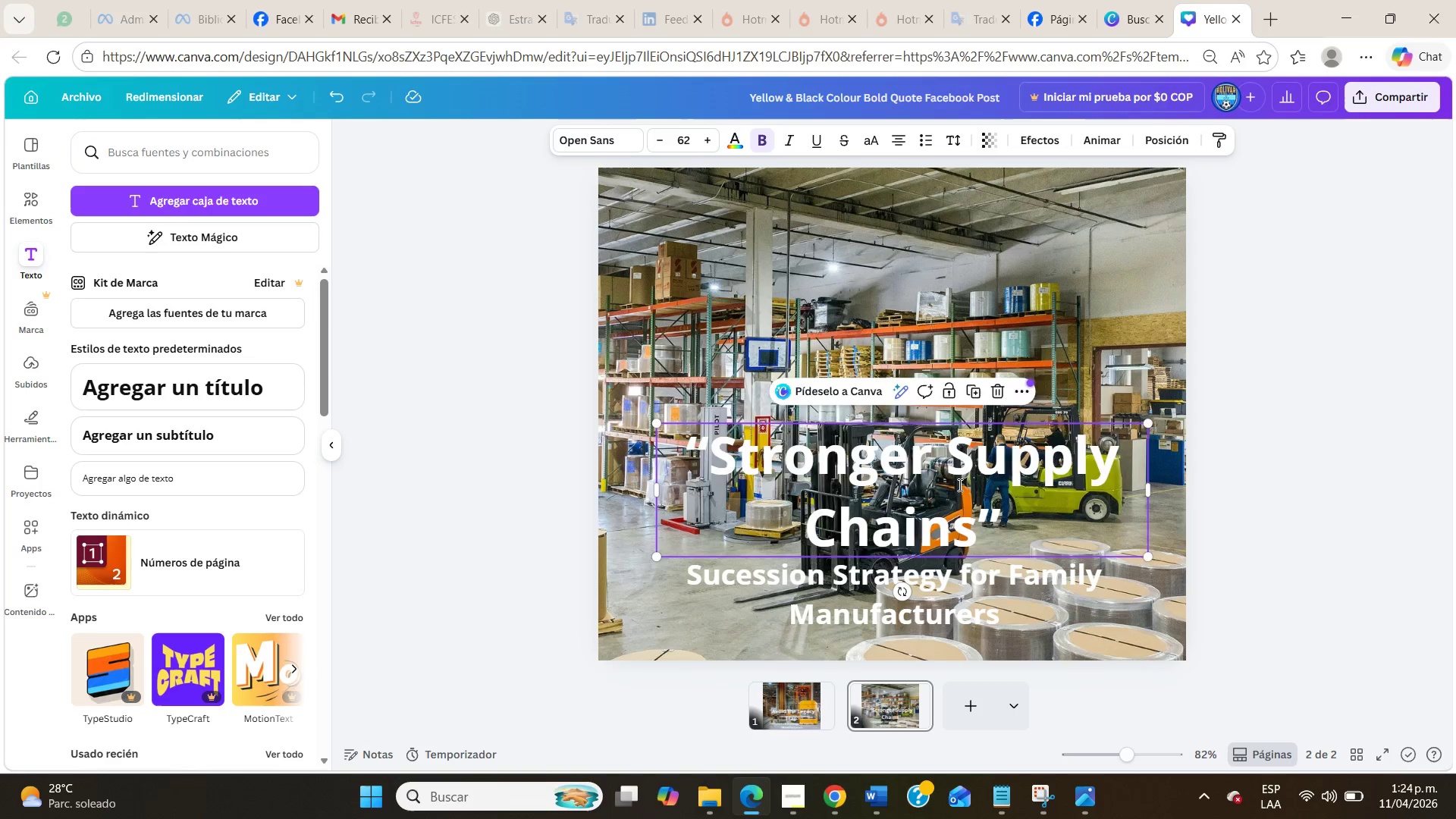 
triple_click([959, 485])
 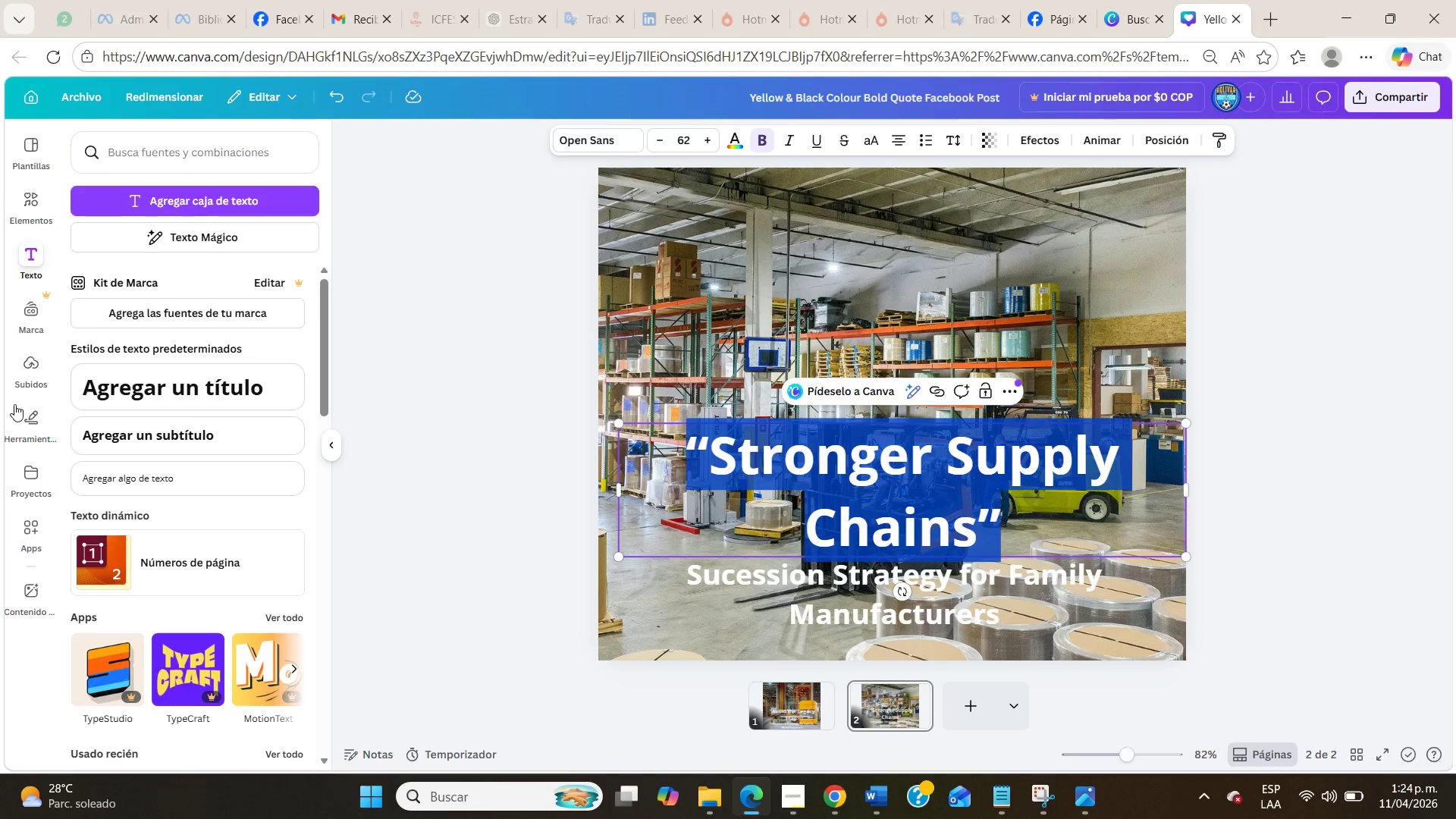 
scroll: coordinate [191, 438], scroll_direction: down, amount: 5.0
 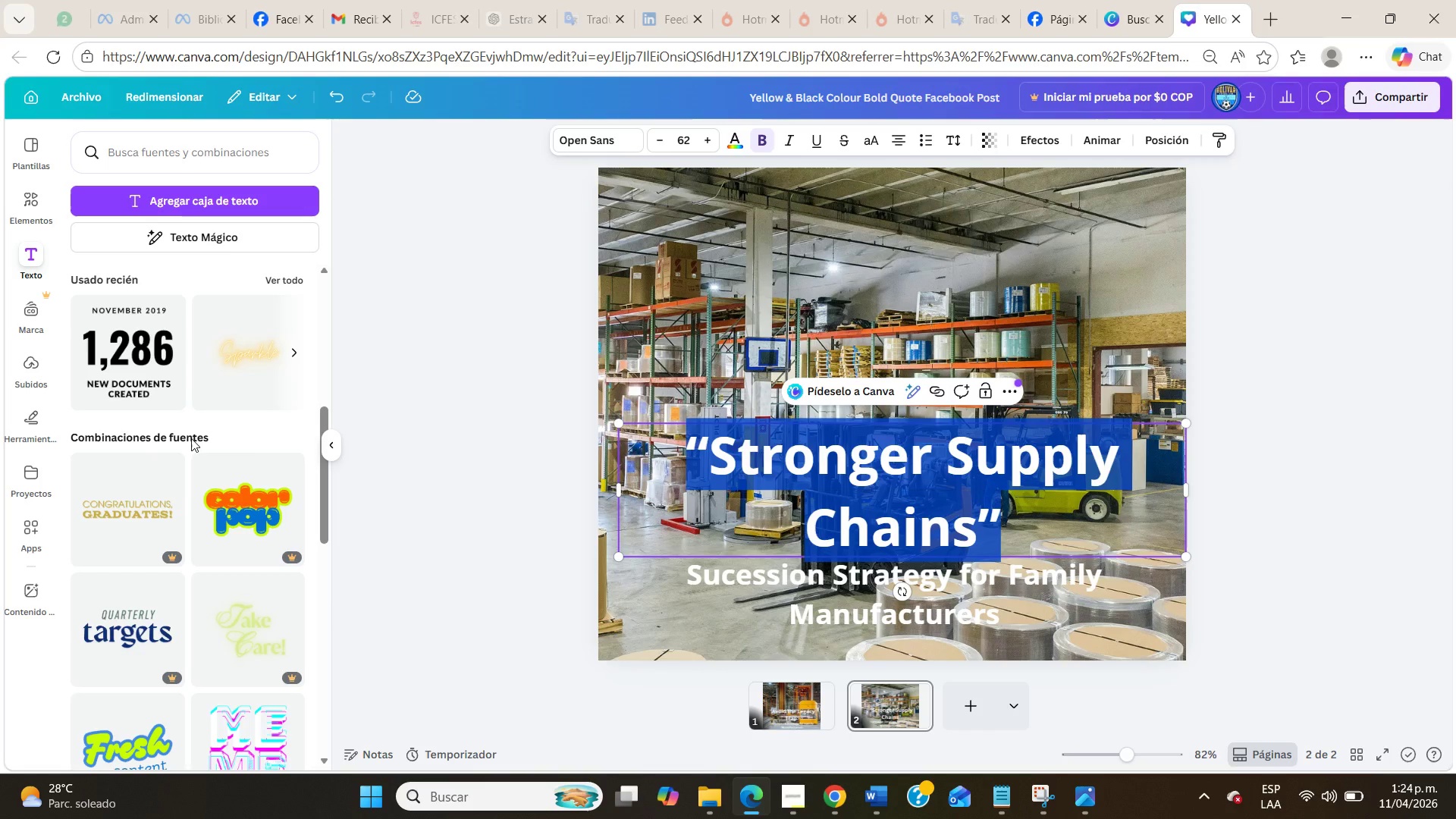 
scroll: coordinate [191, 438], scroll_direction: up, amount: 6.0
 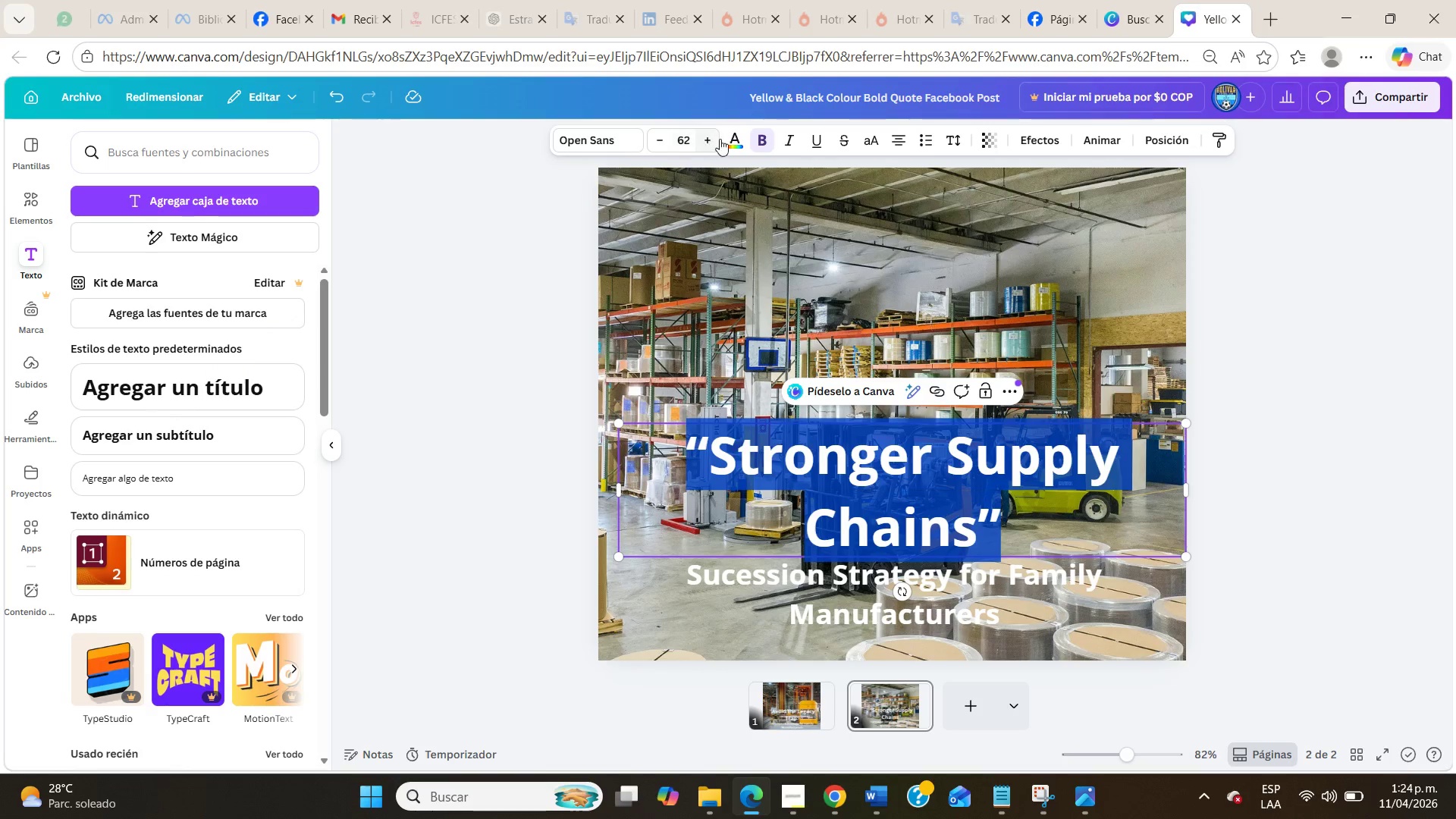 
left_click([729, 137])
 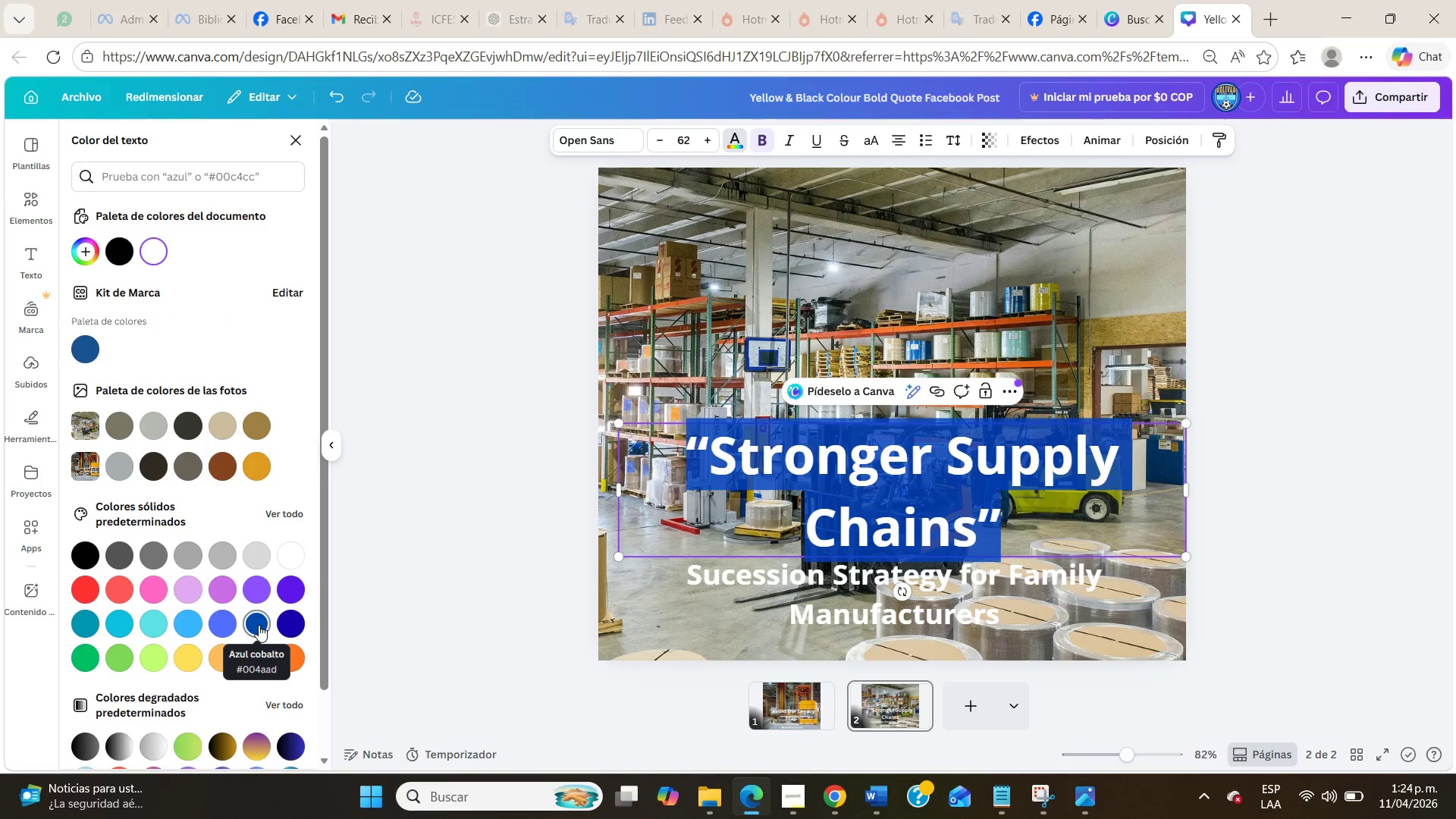 
left_click([293, 626])
 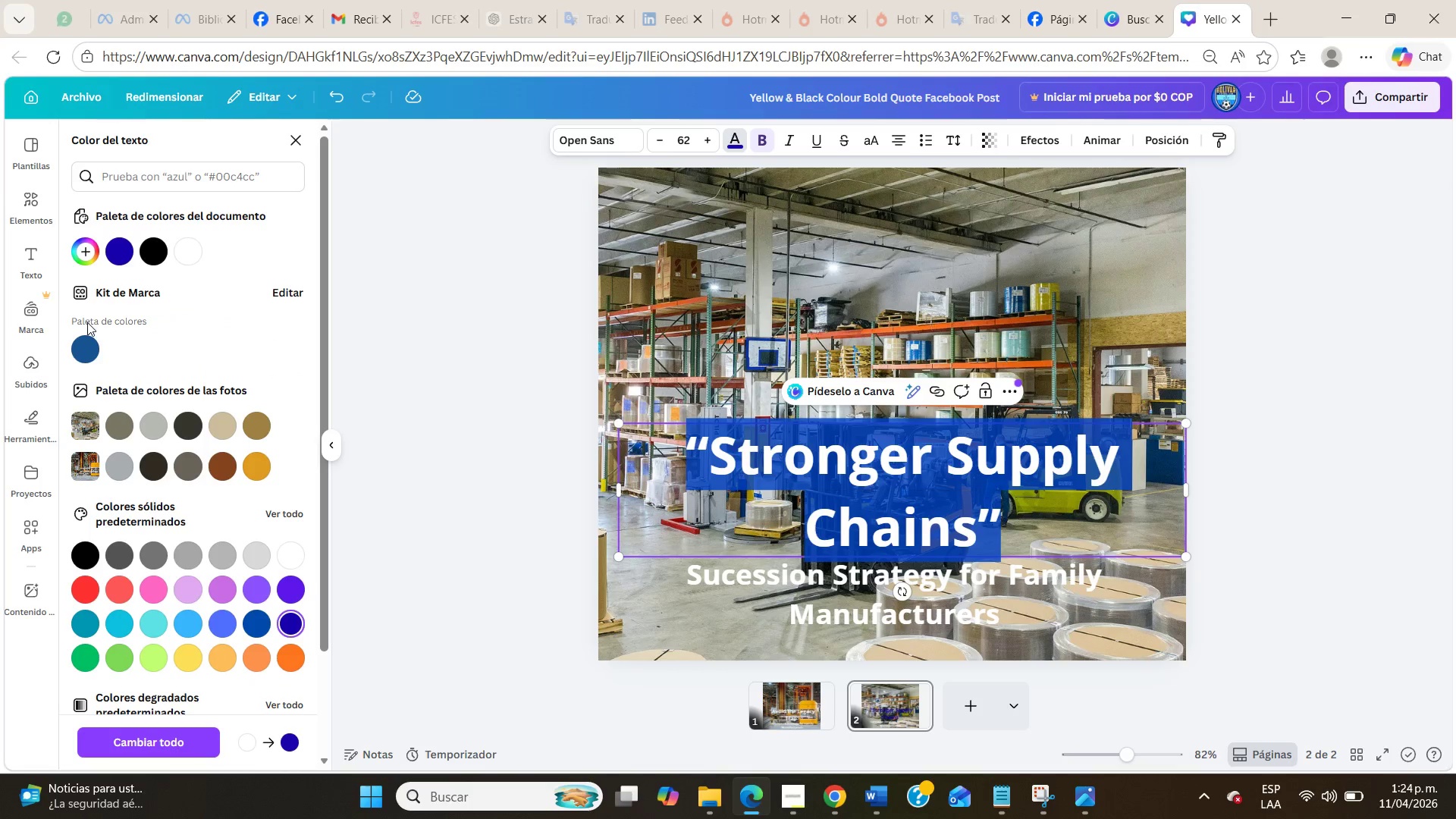 
left_click([87, 340])
 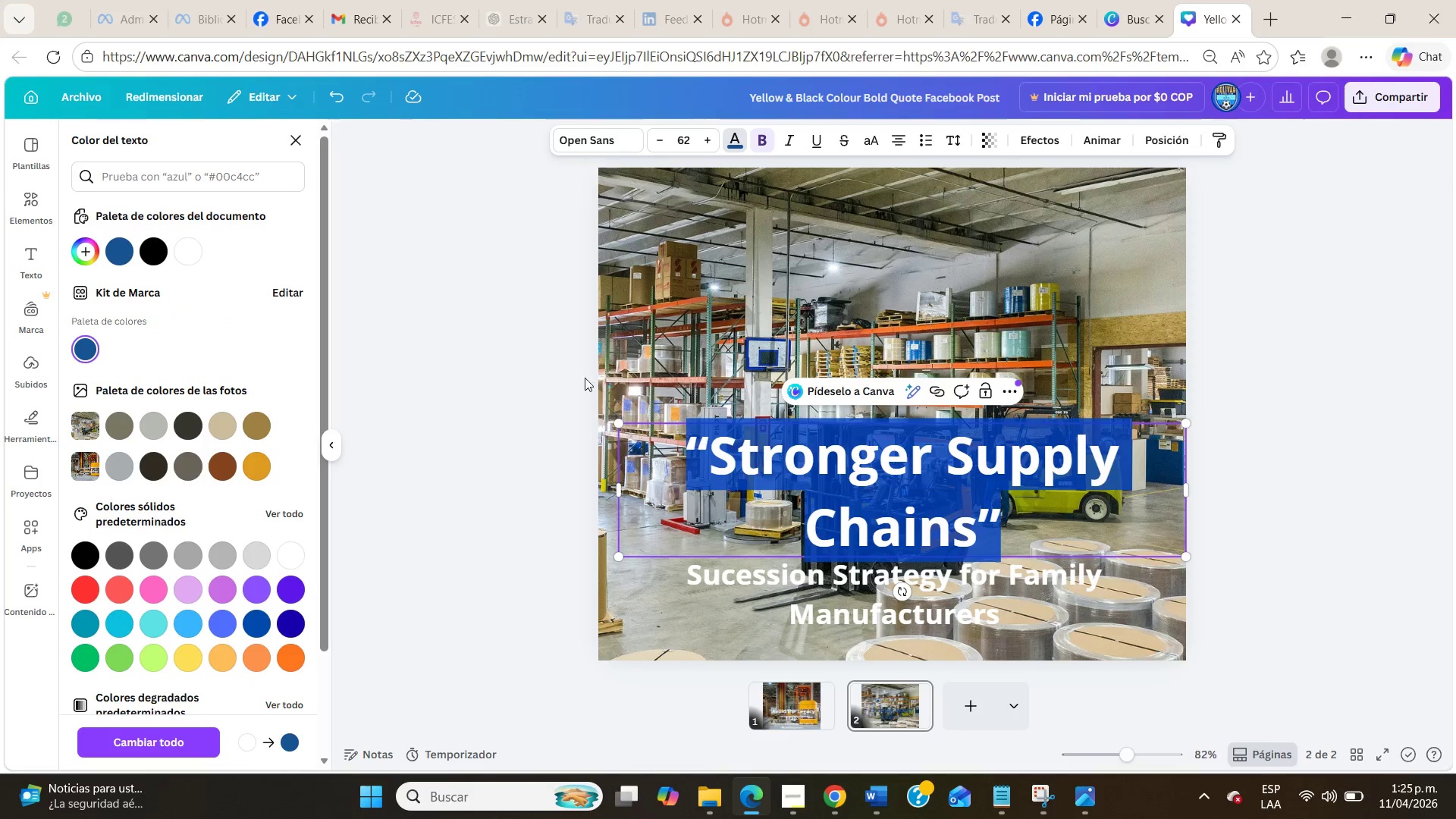 
left_click([639, 368])
 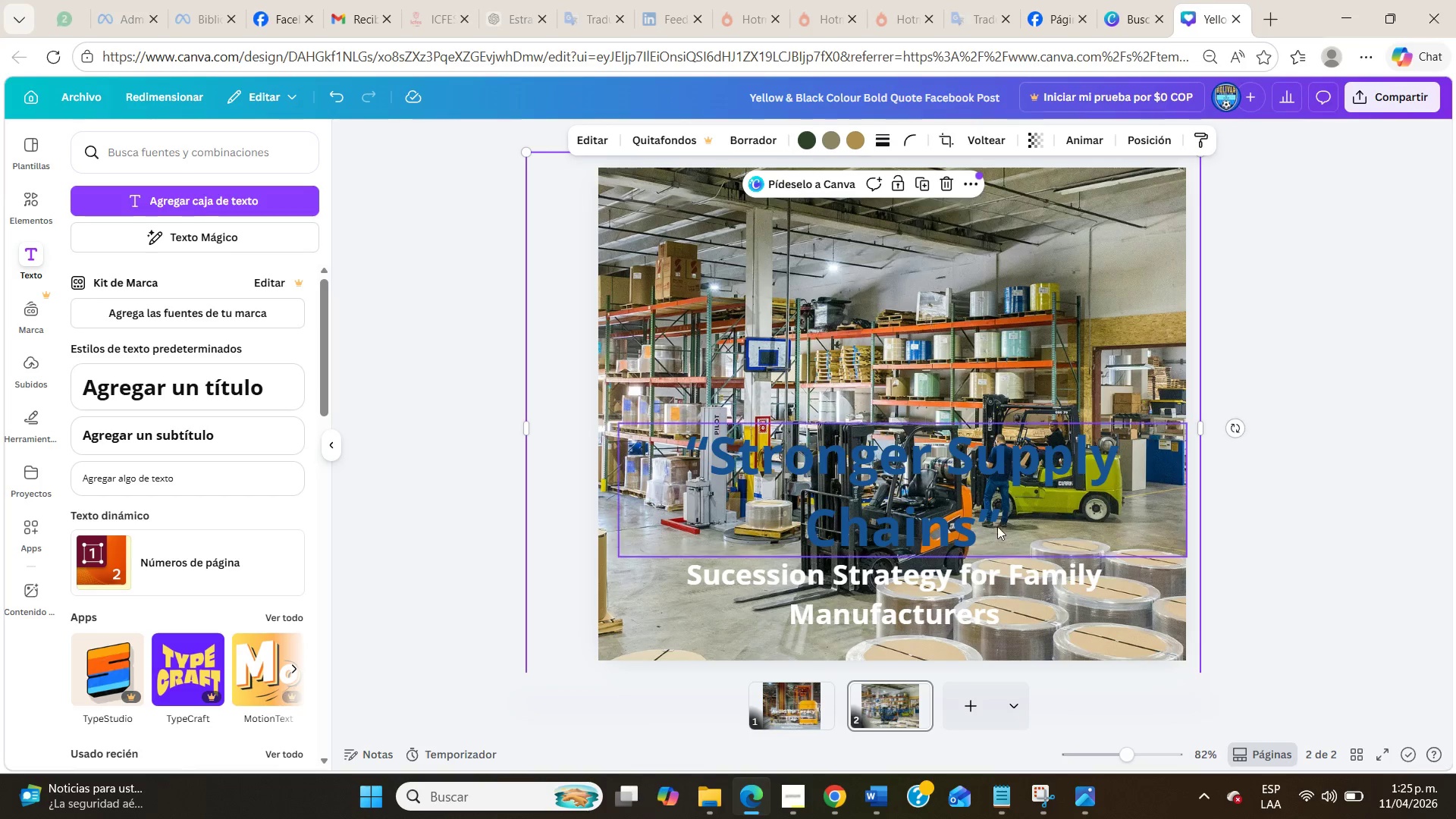 
left_click([1027, 540])
 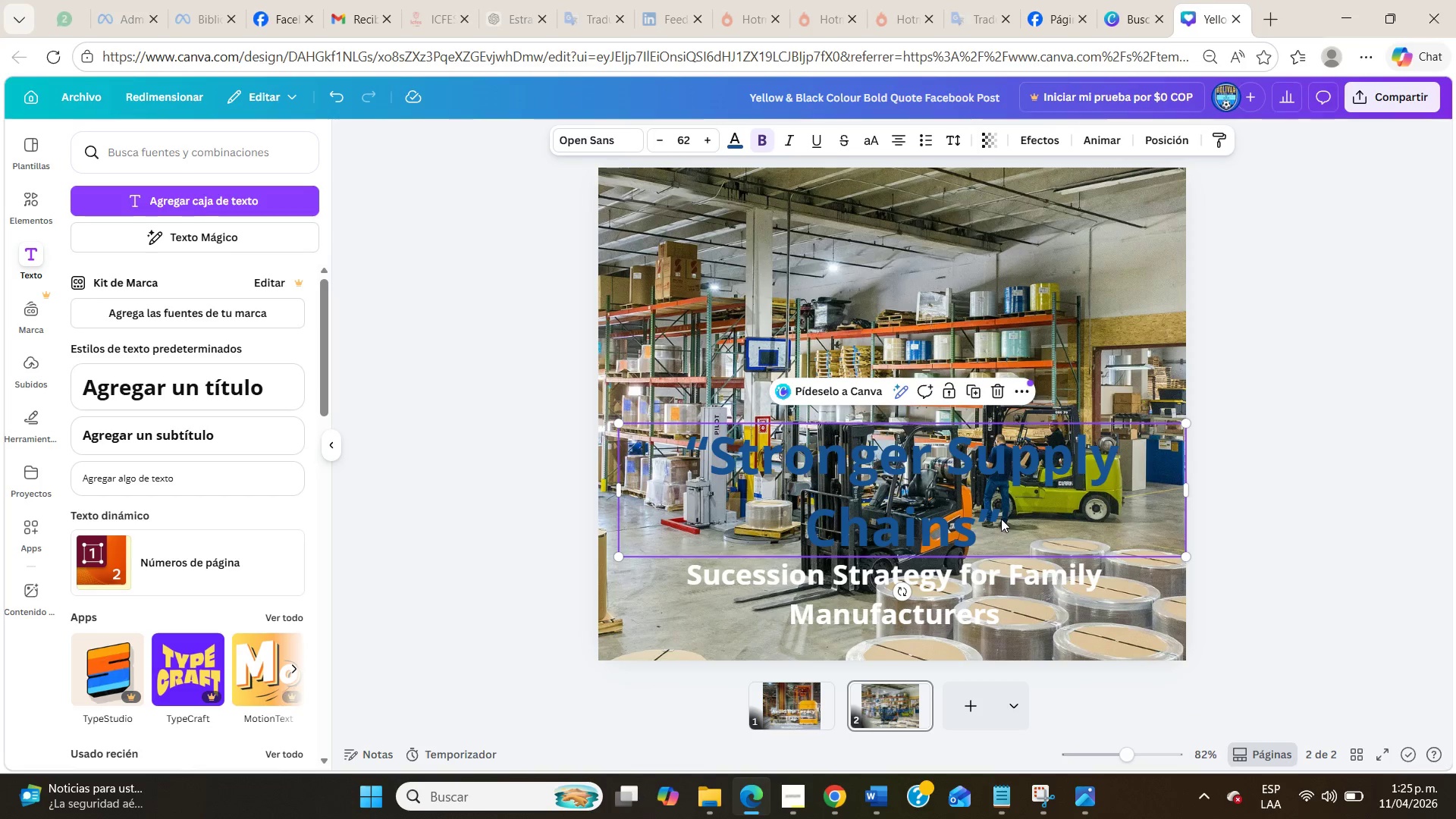 
double_click([1001, 519])
 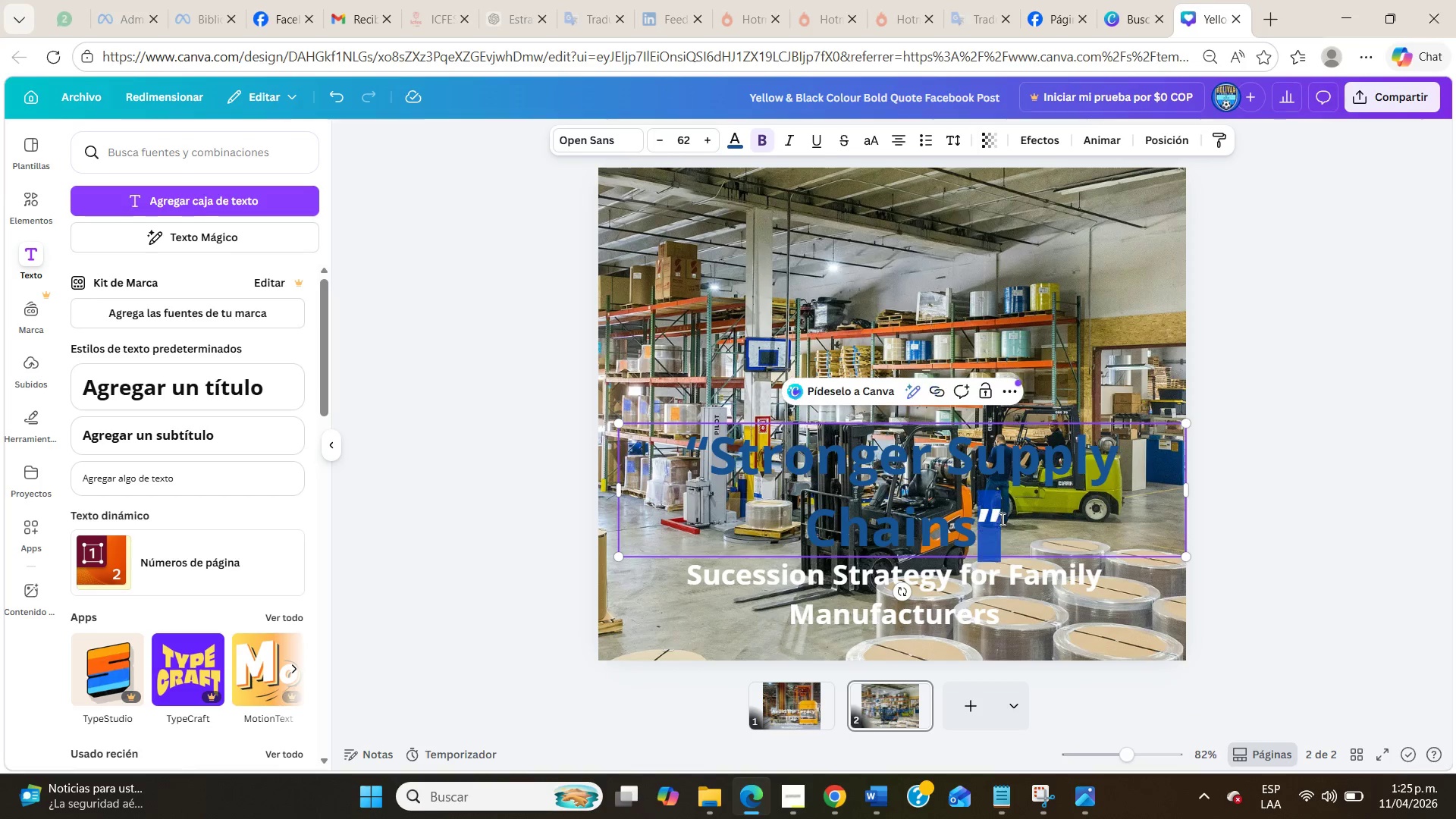 
triple_click([1001, 519])
 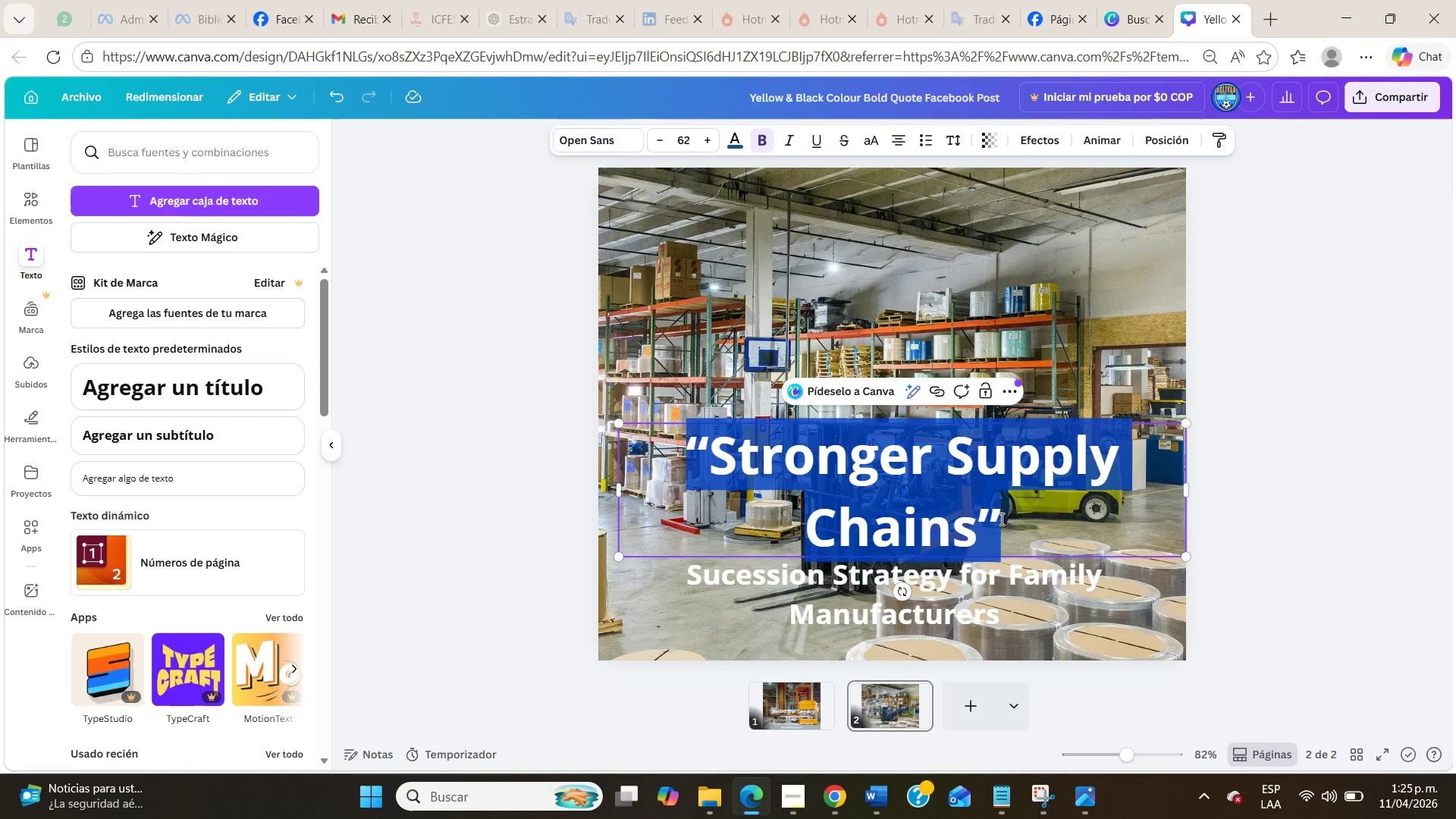 
left_click([728, 146])
 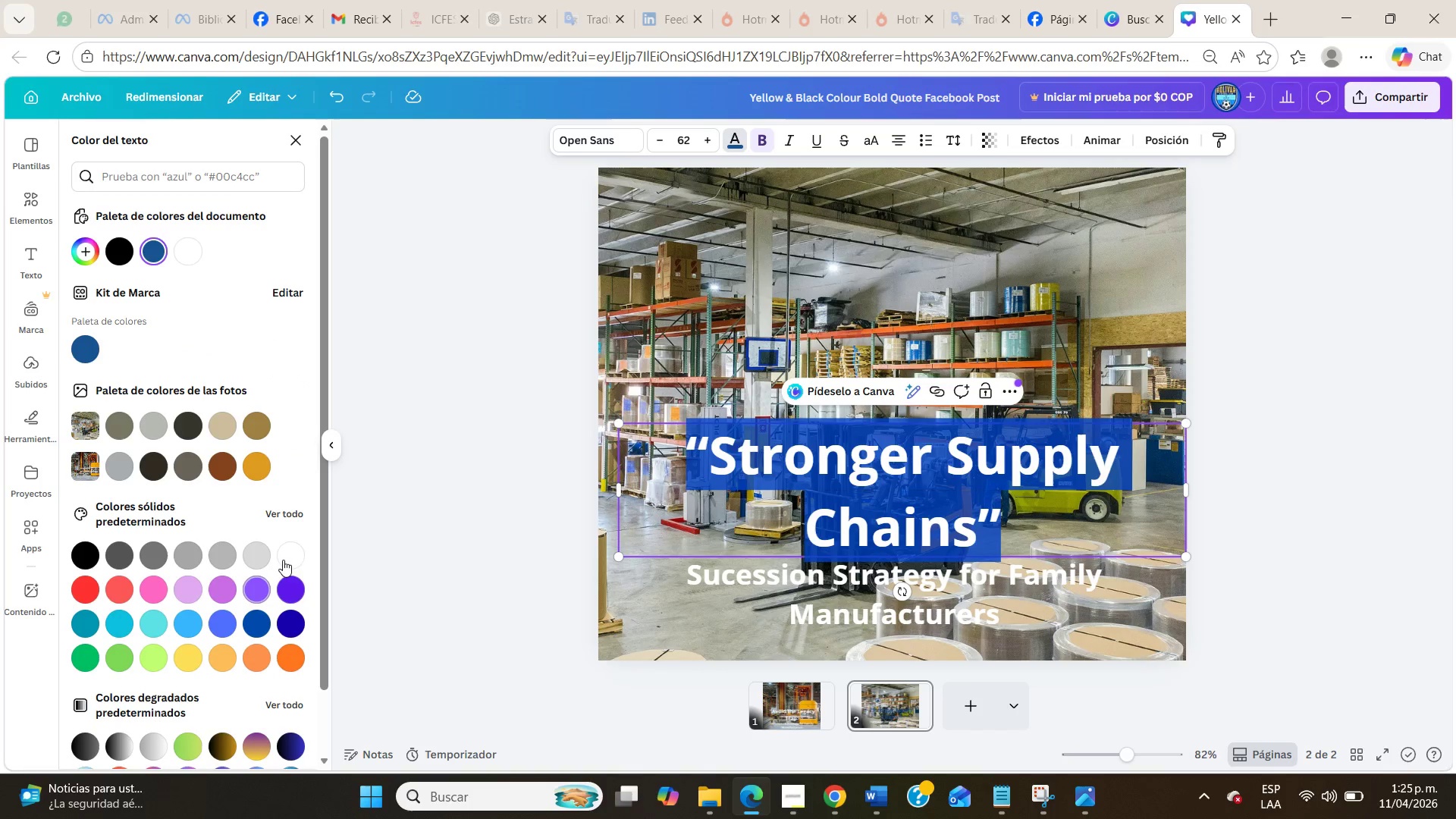 
left_click([284, 557])
 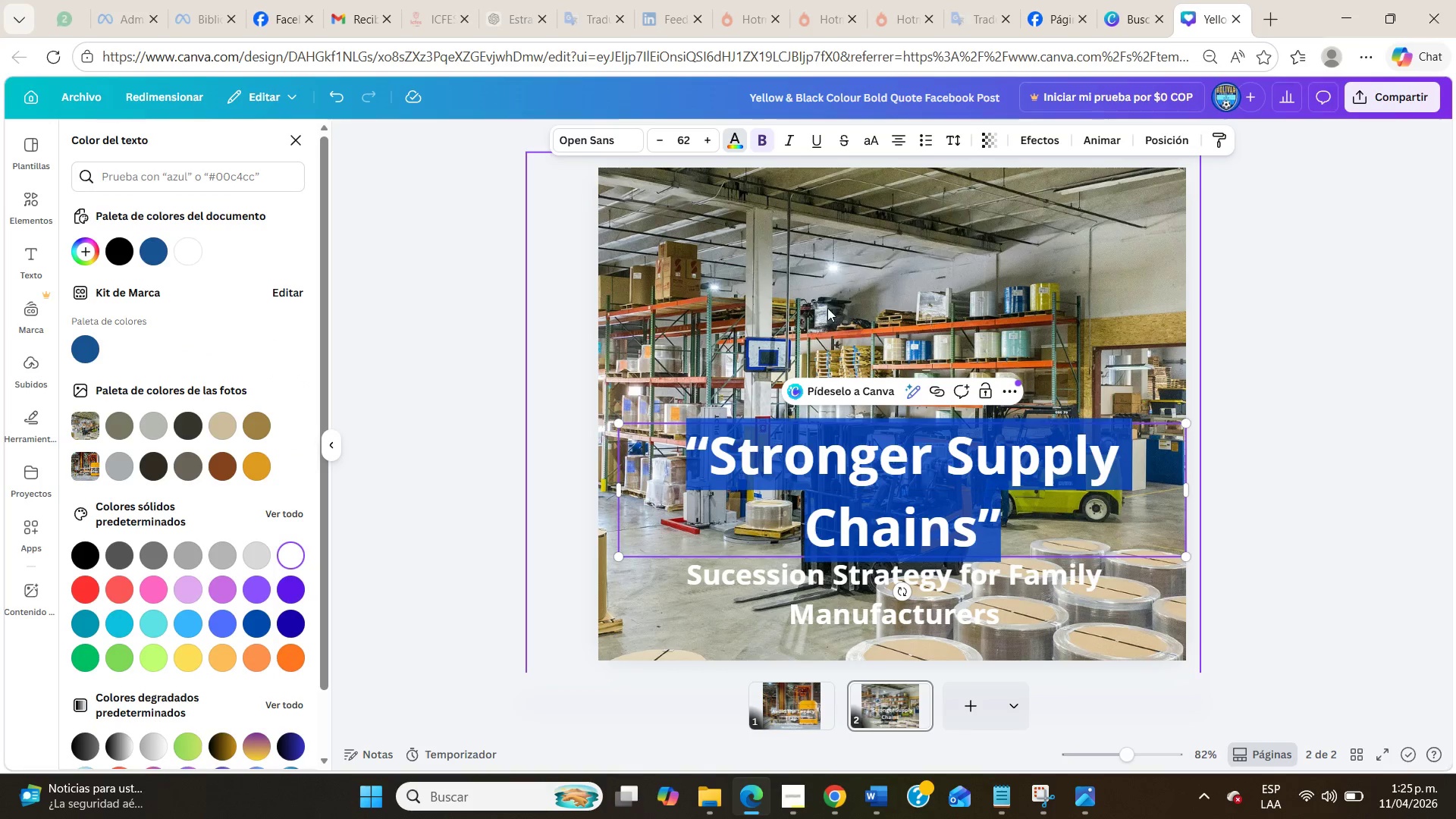 
left_click([826, 303])
 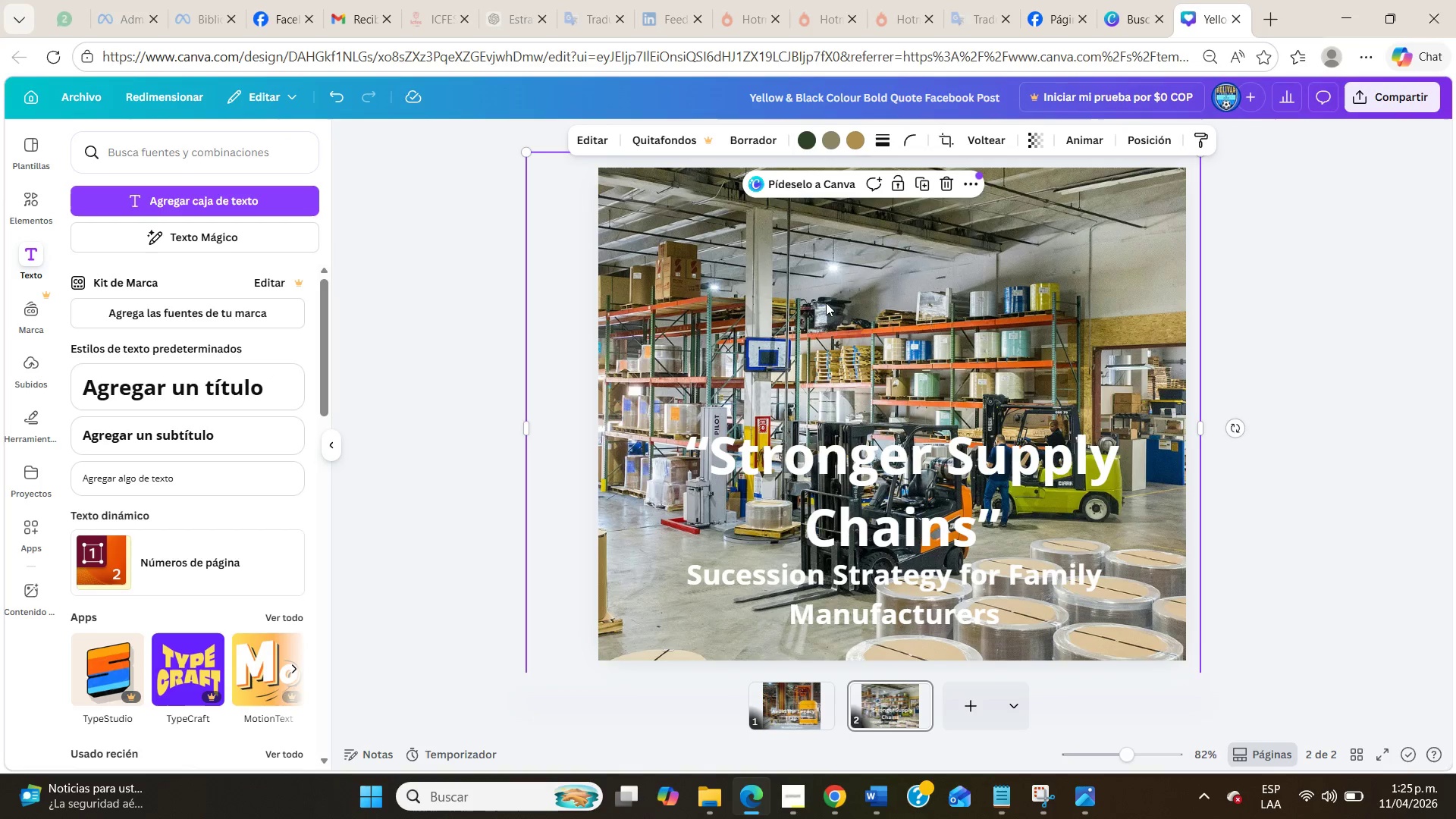 
wait(9.19)
 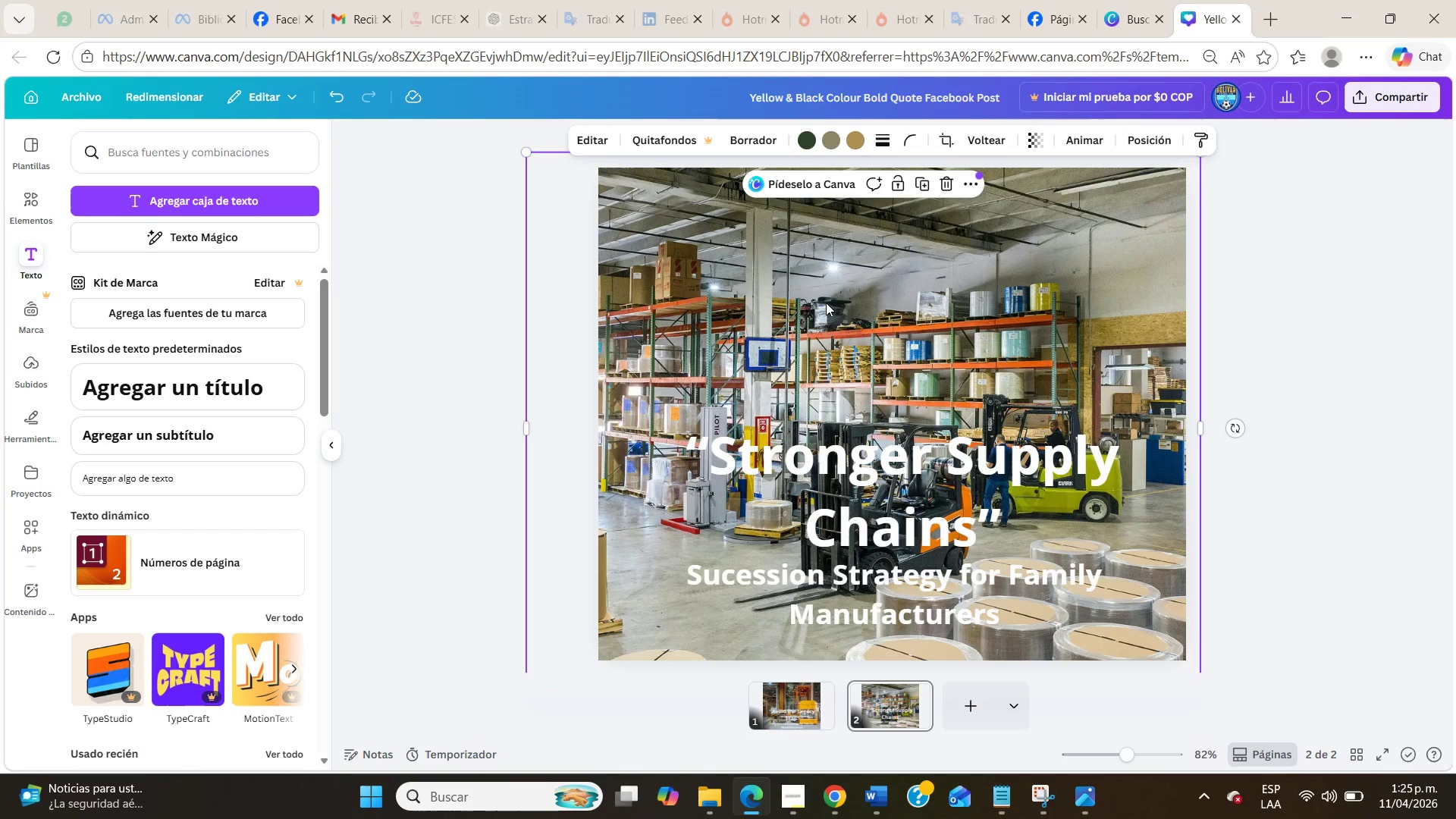 
left_click([83, 93])
 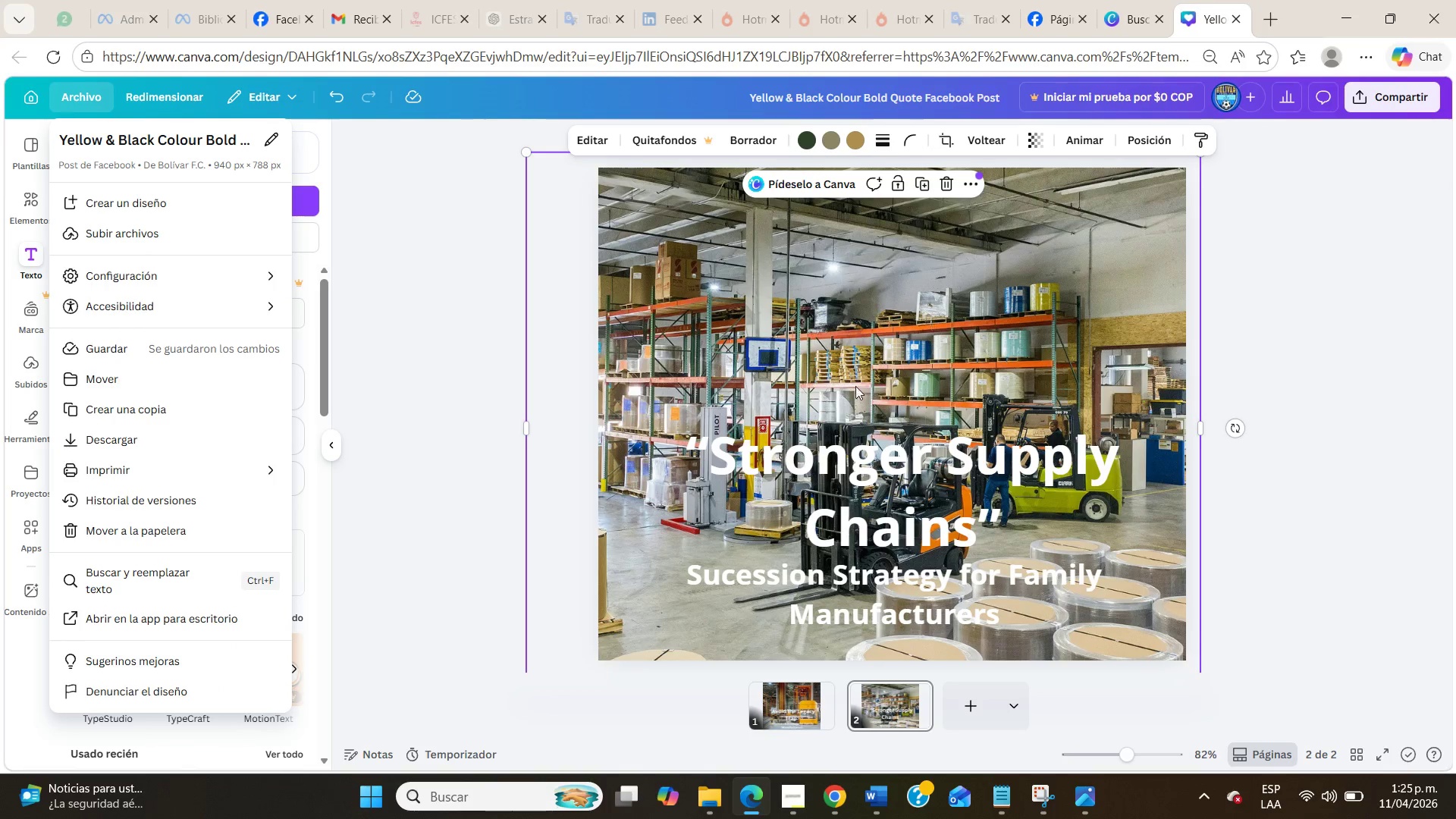 
left_click([807, 258])
 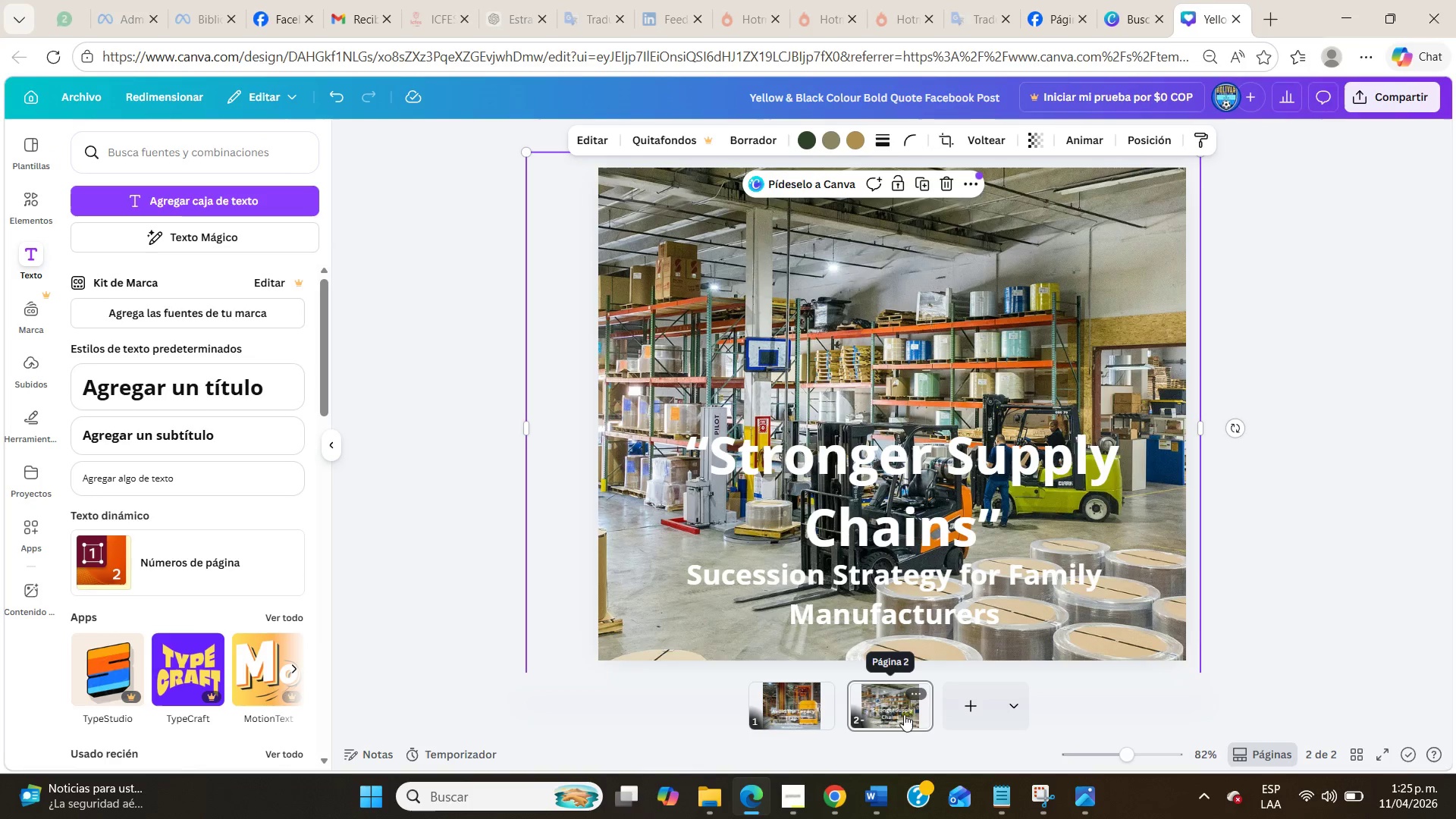 
left_click([911, 692])
 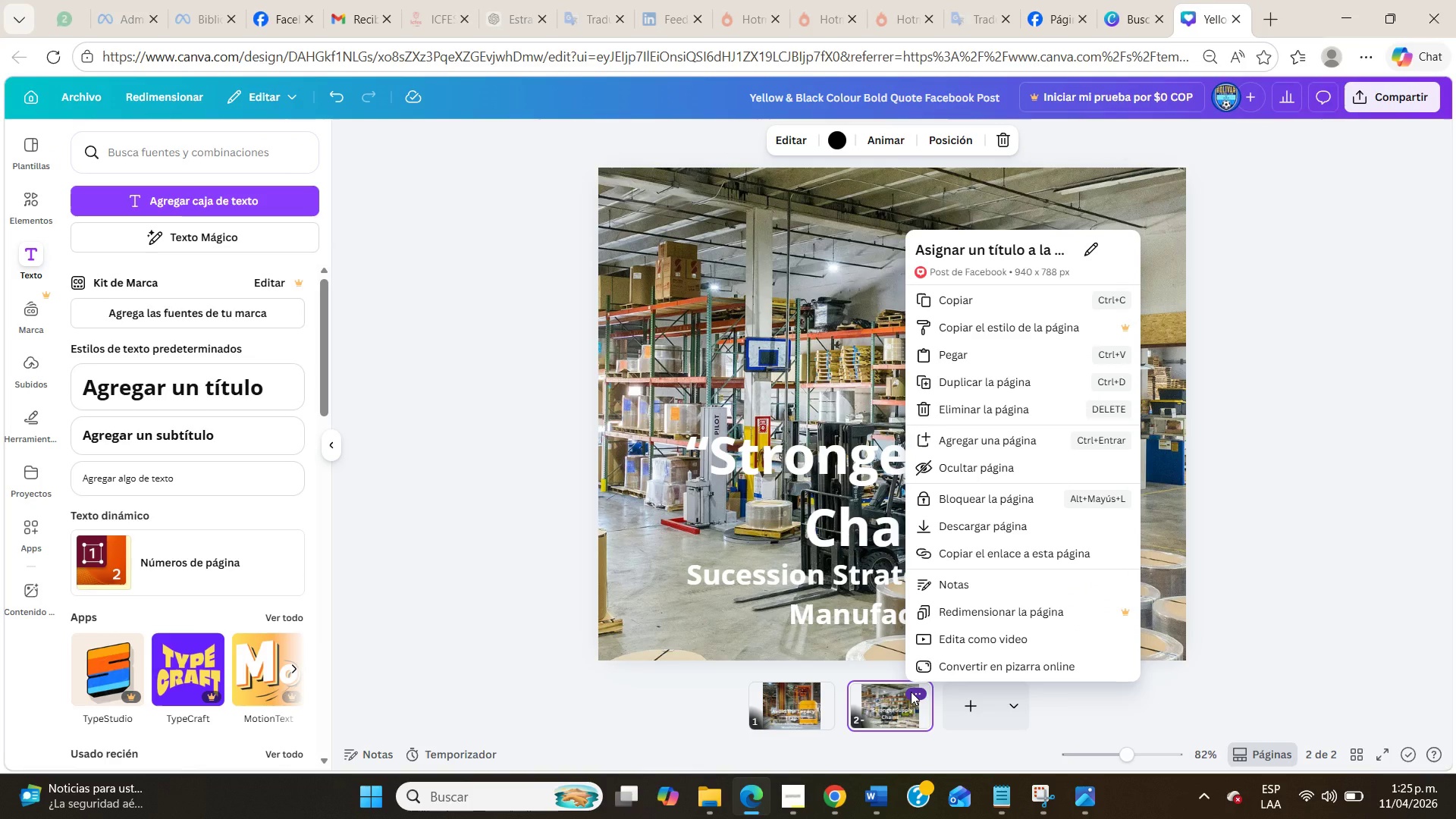 
left_click([1009, 383])
 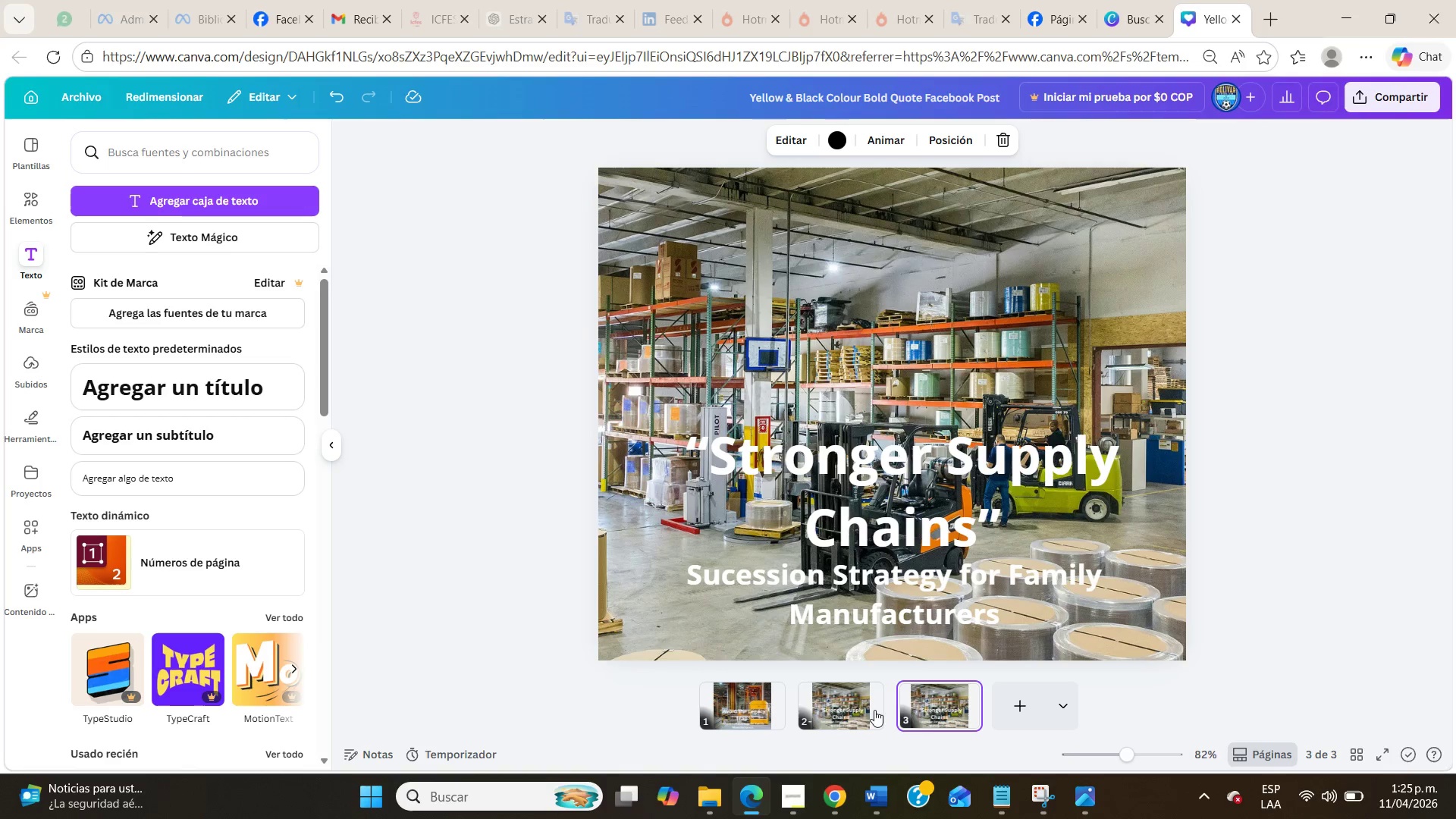 
left_click([865, 708])
 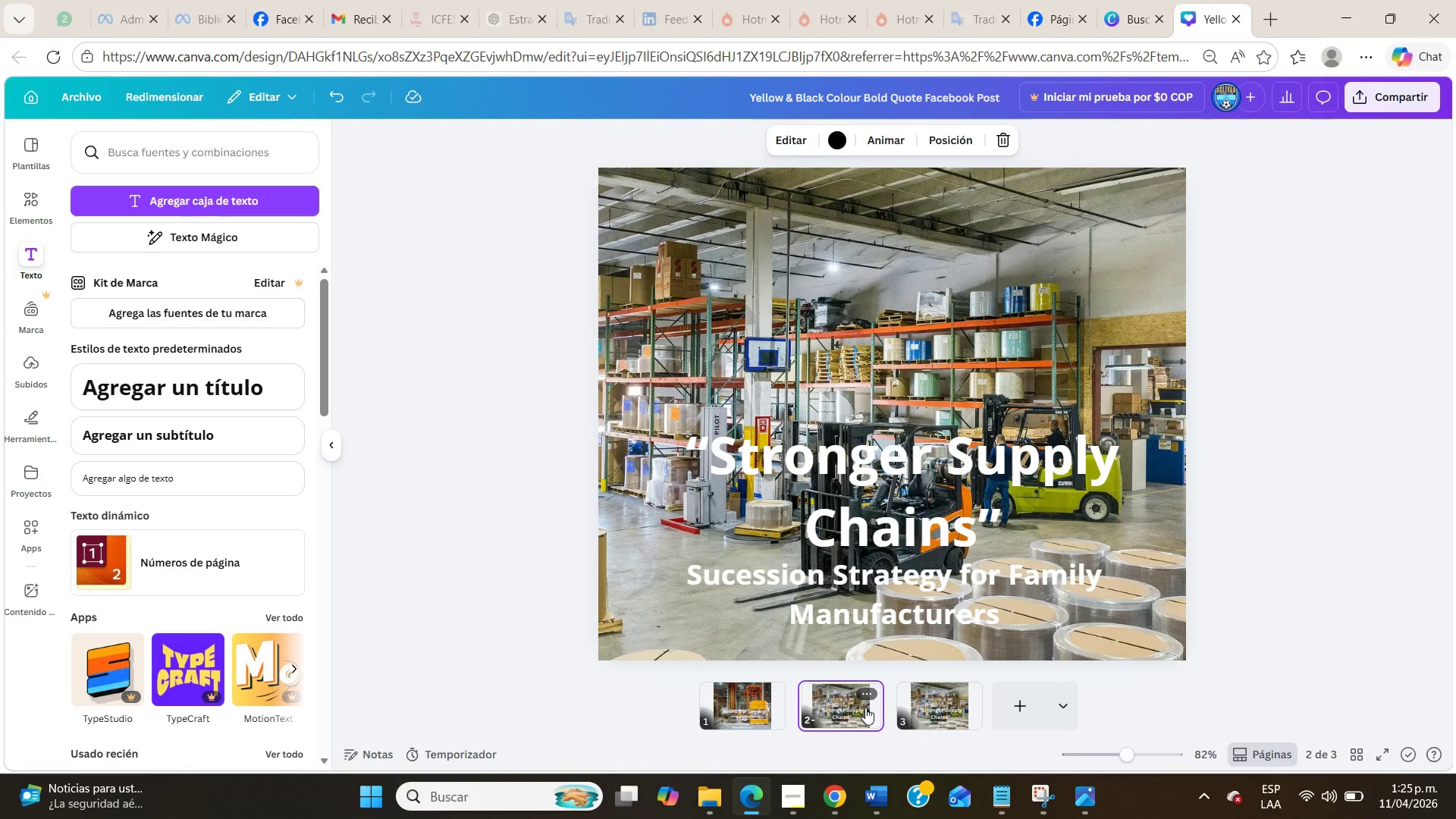 
left_click([930, 705])
 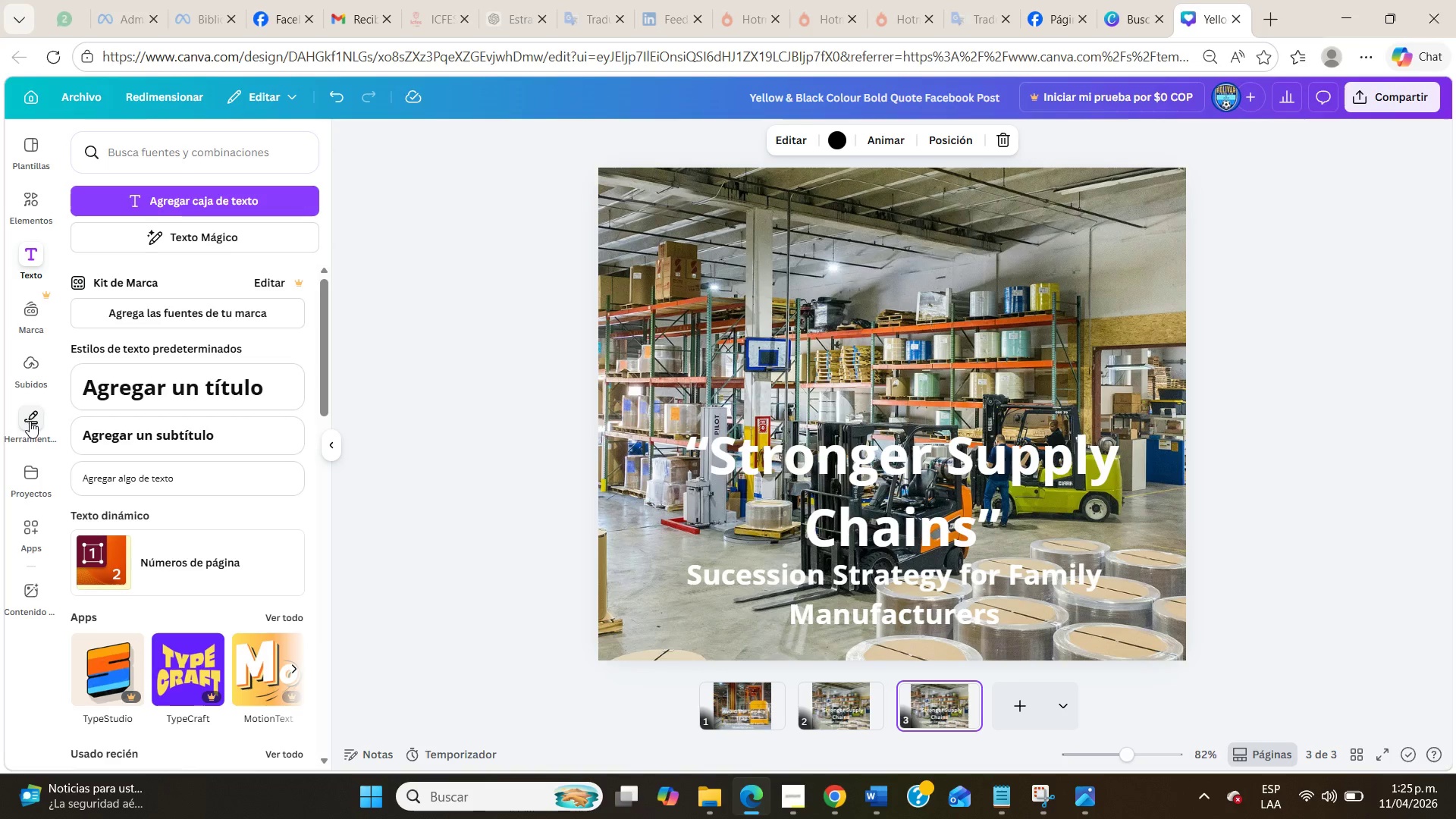 
left_click([30, 194])
 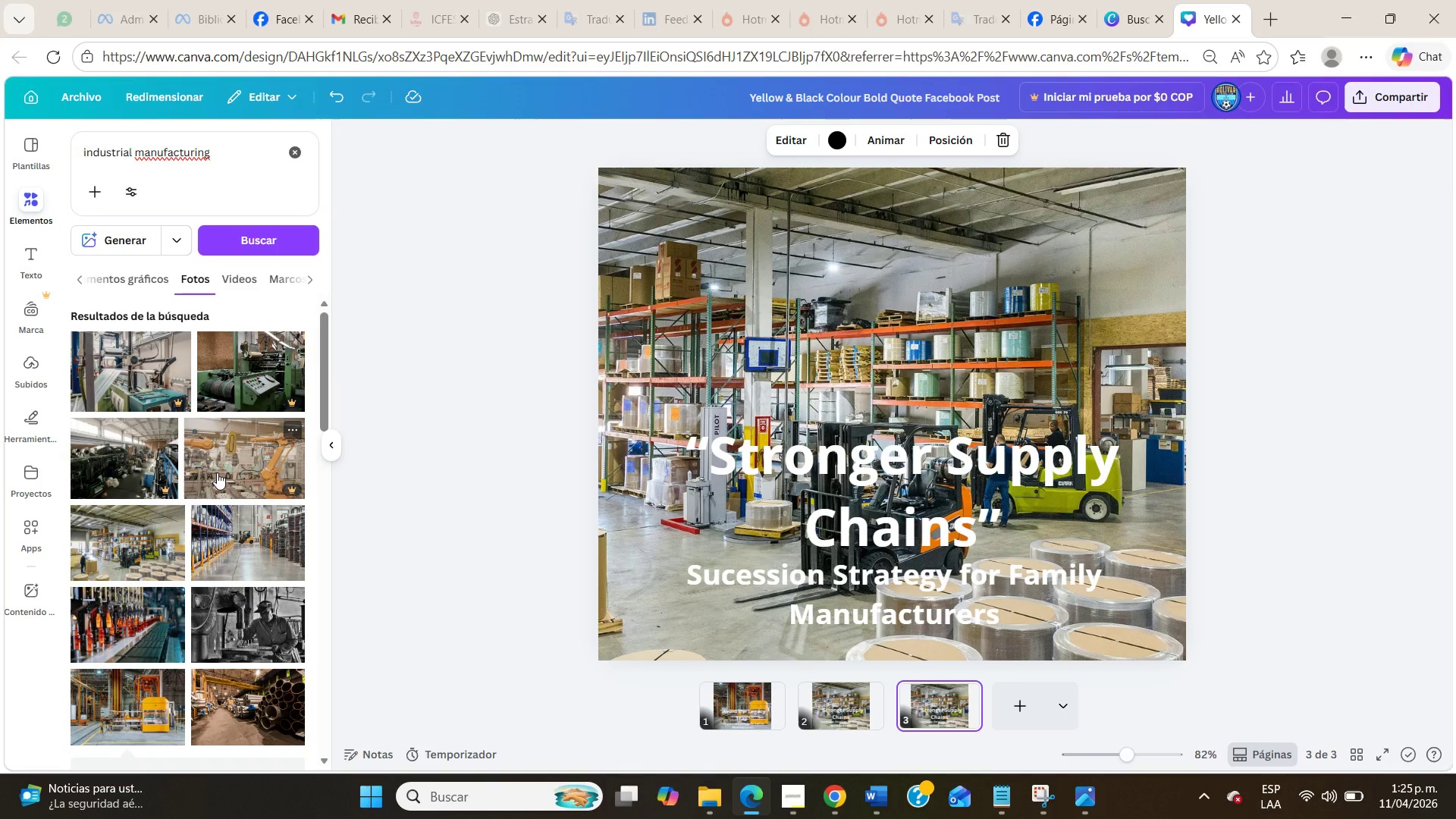 
wait(5.14)
 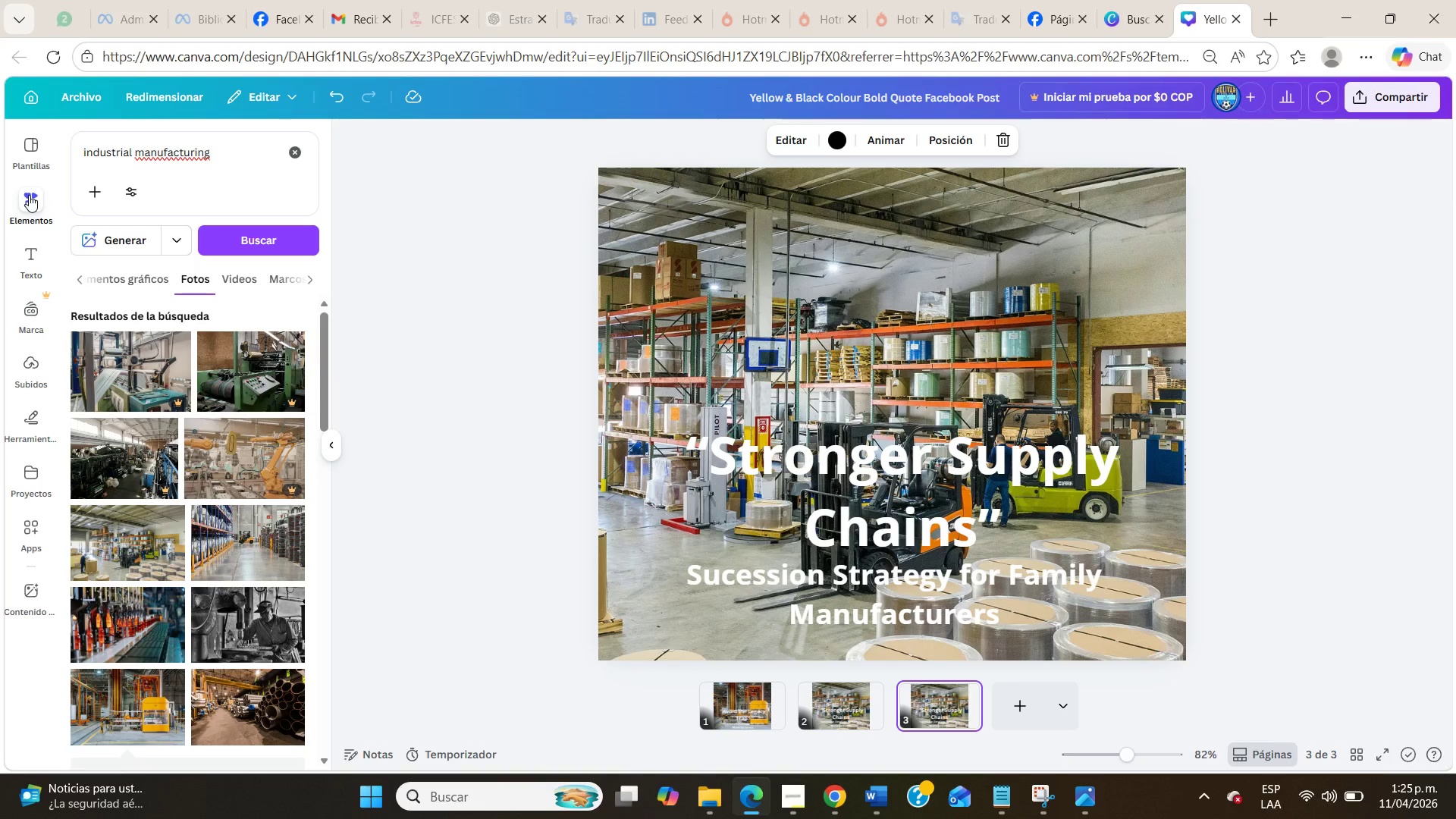 
scroll: coordinate [217, 472], scroll_direction: down, amount: 14.0
 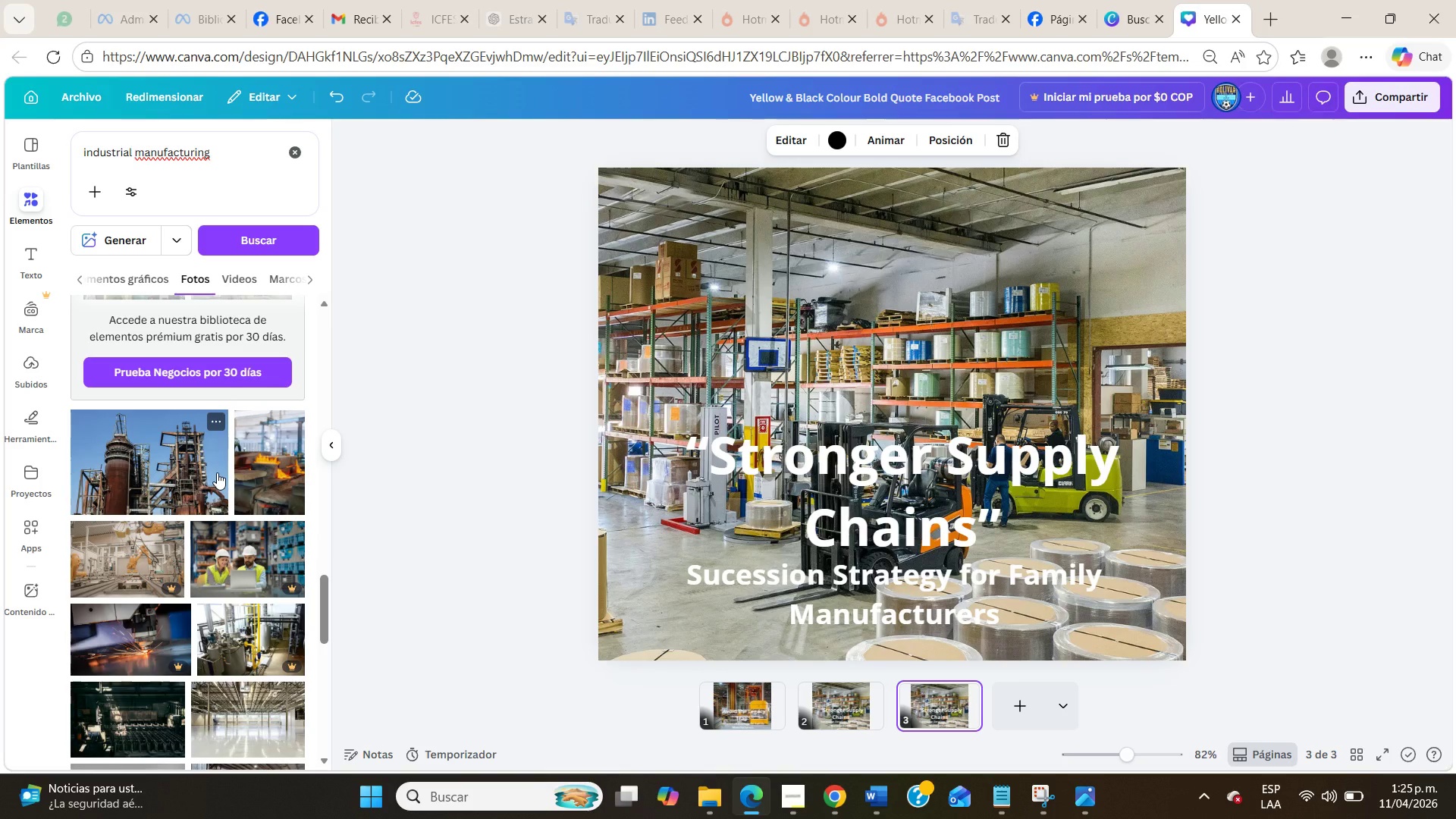 
scroll: coordinate [217, 472], scroll_direction: down, amount: 15.0
 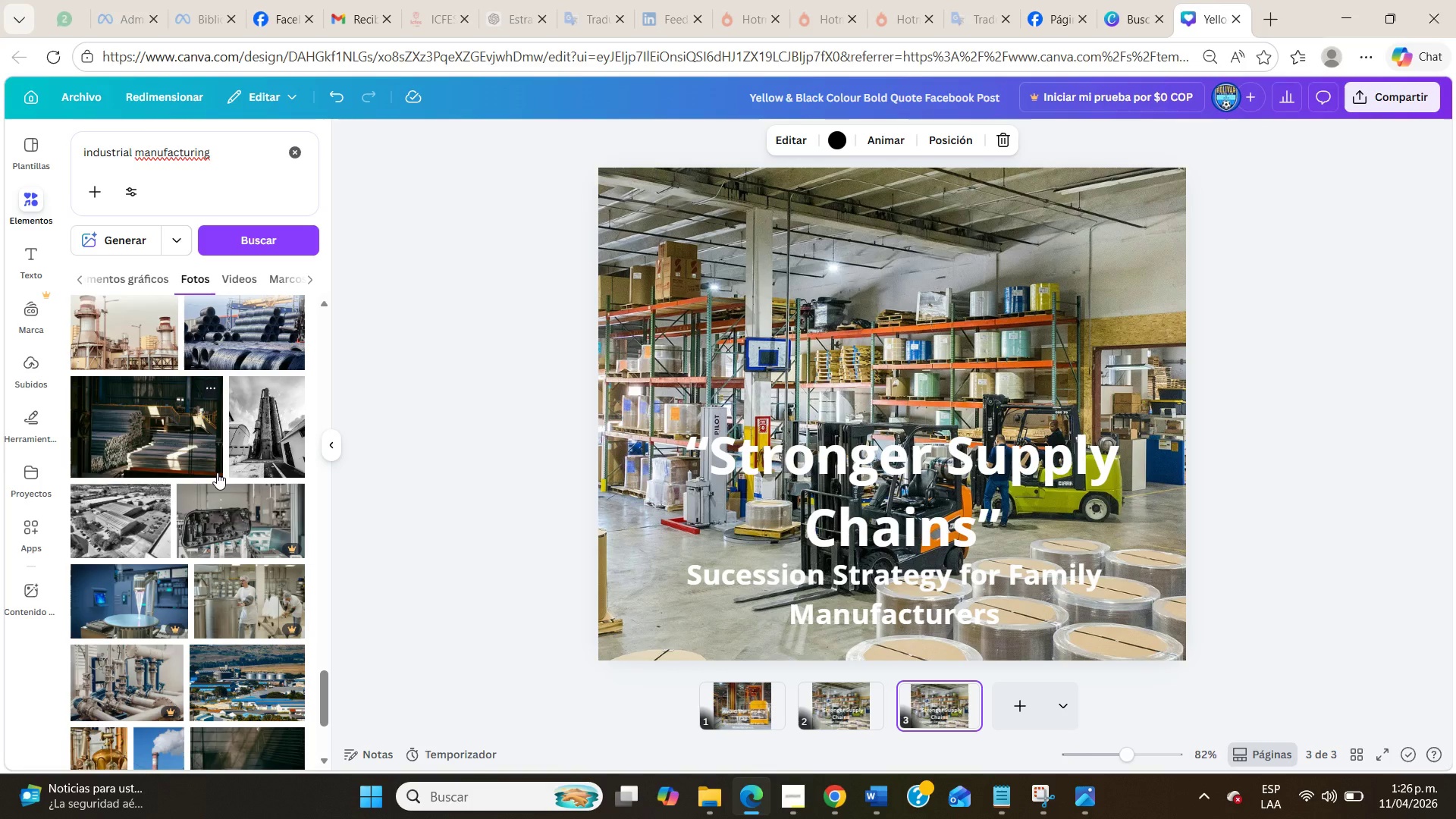 
scroll: coordinate [217, 473], scroll_direction: down, amount: 7.0
 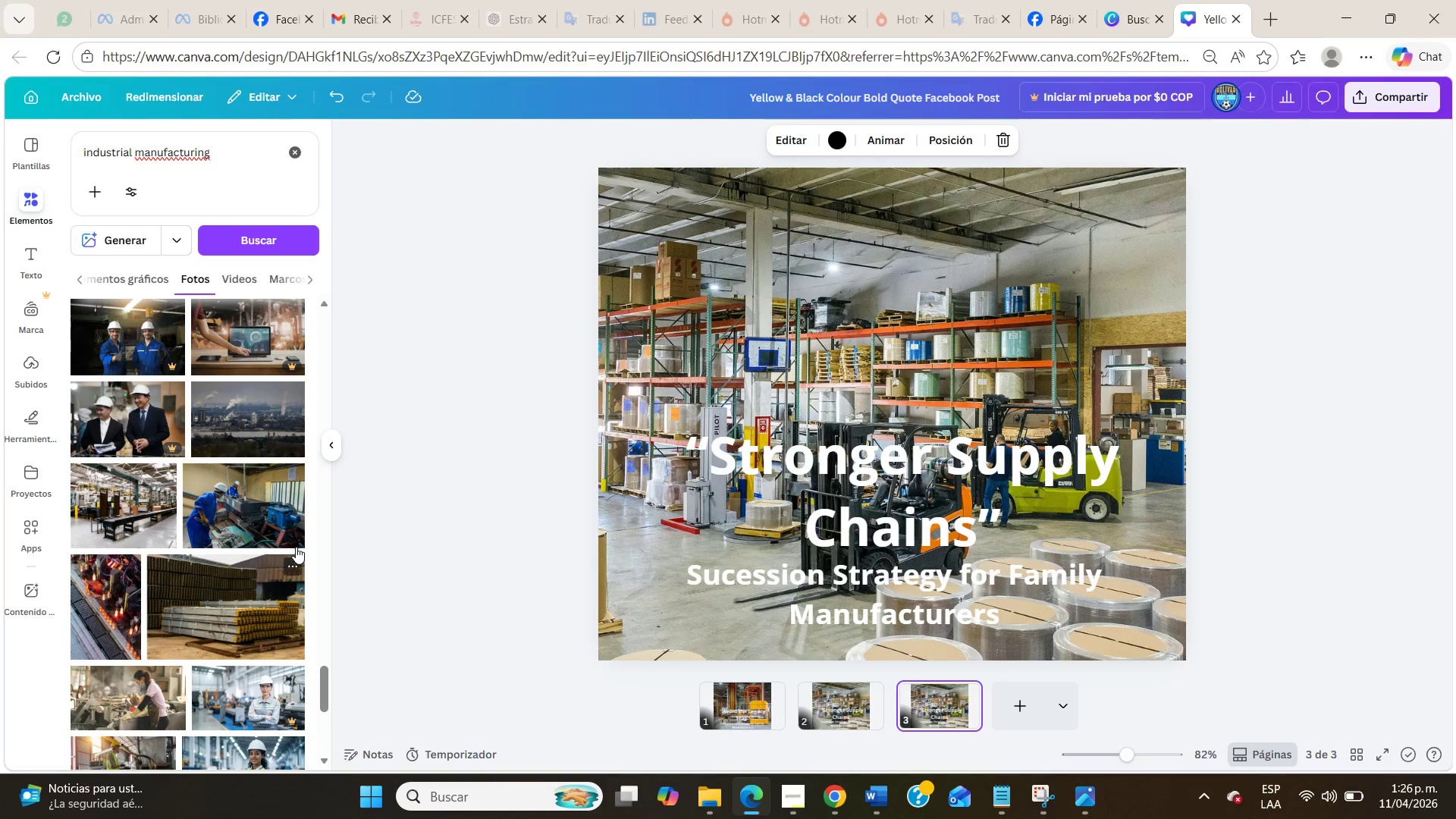 
left_click_drag(start_coordinate=[239, 504], to_coordinate=[671, 266])
 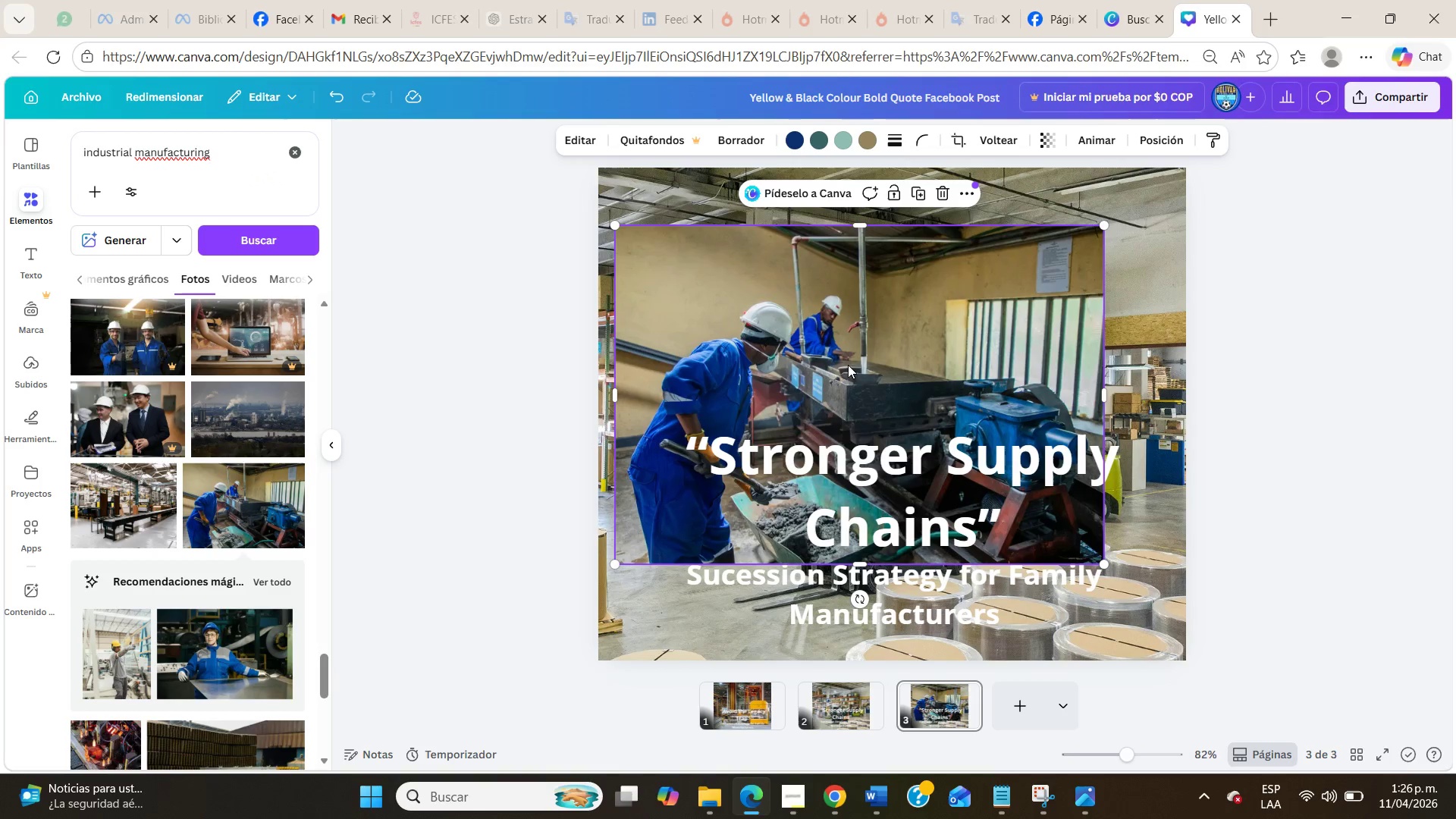 
scroll: coordinate [209, 569], scroll_direction: up, amount: 20.0
 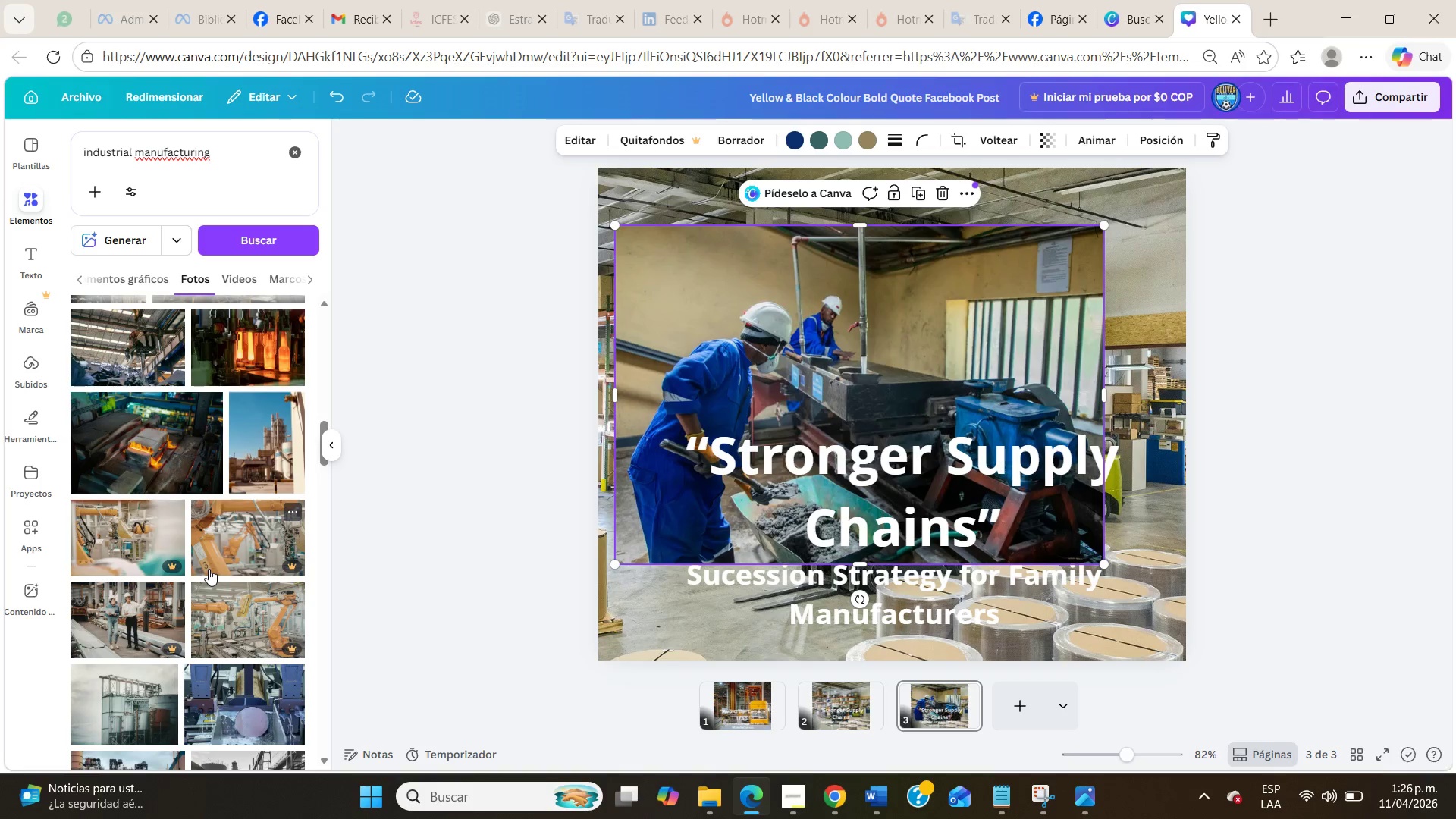 
scroll: coordinate [209, 569], scroll_direction: down, amount: 1.0
 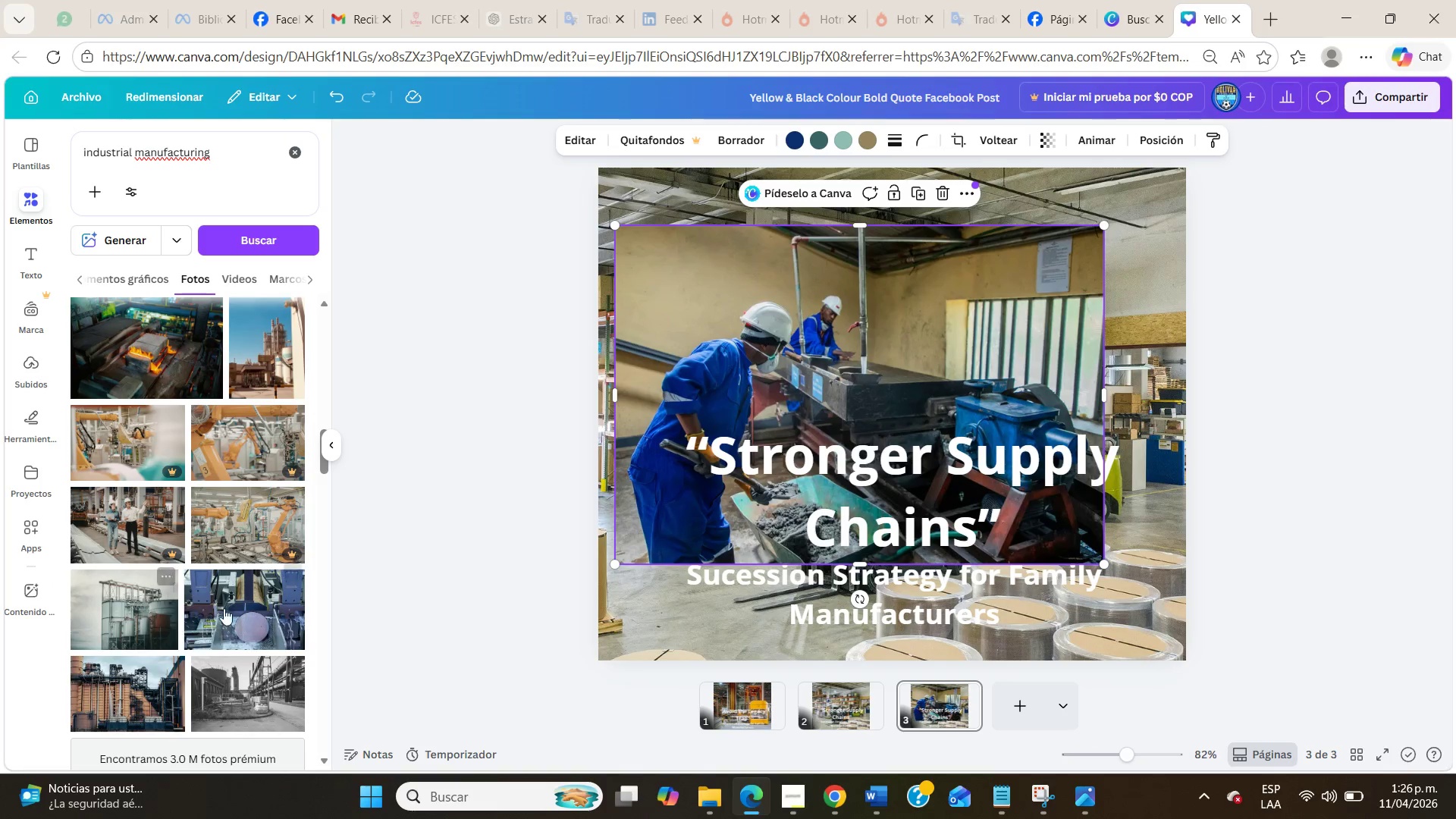 
left_click_drag(start_coordinate=[233, 606], to_coordinate=[761, 393])
 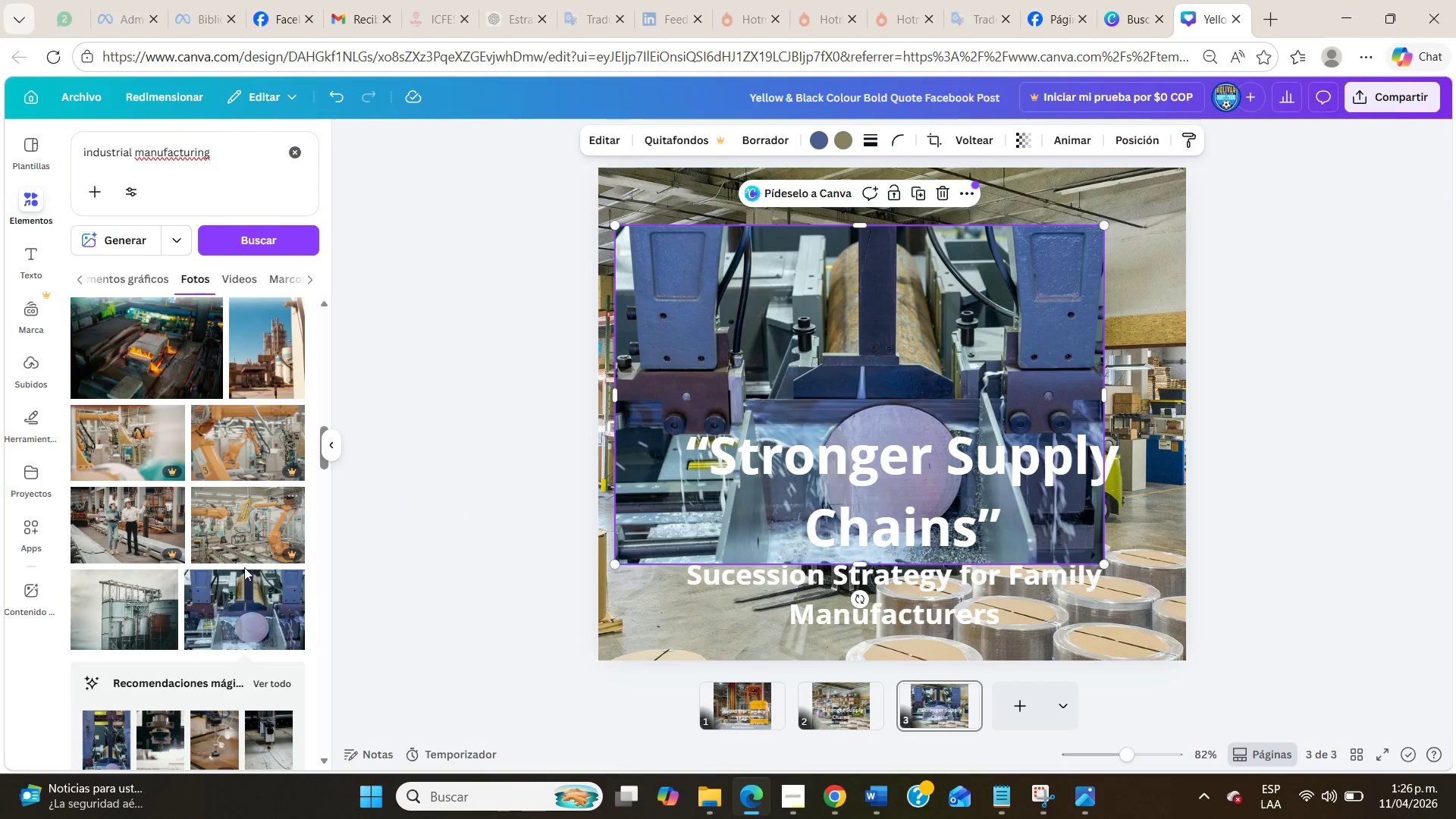 
left_click_drag(start_coordinate=[89, 615], to_coordinate=[826, 357])
 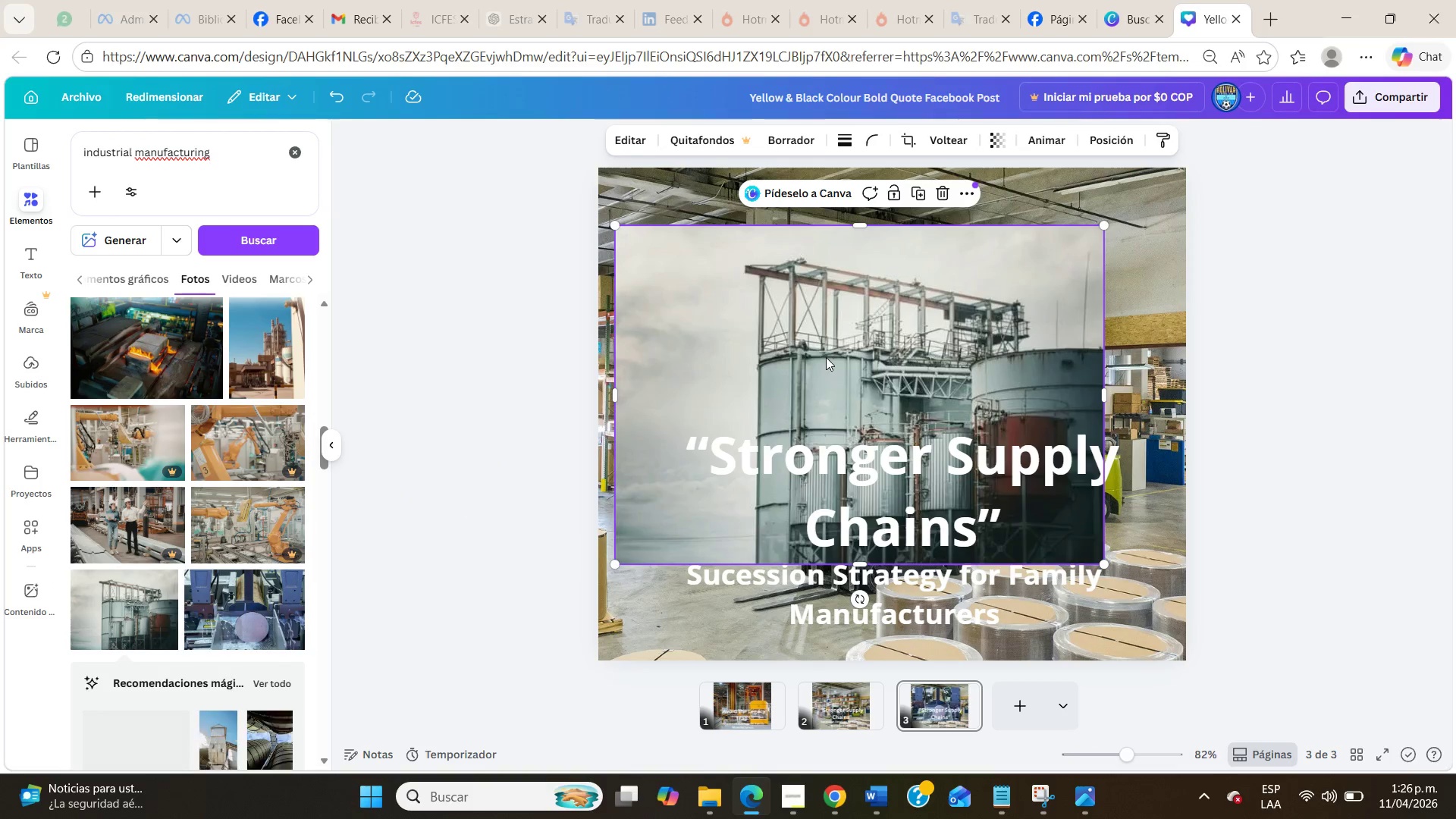 
left_click_drag(start_coordinate=[826, 357], to_coordinate=[1061, 453])
 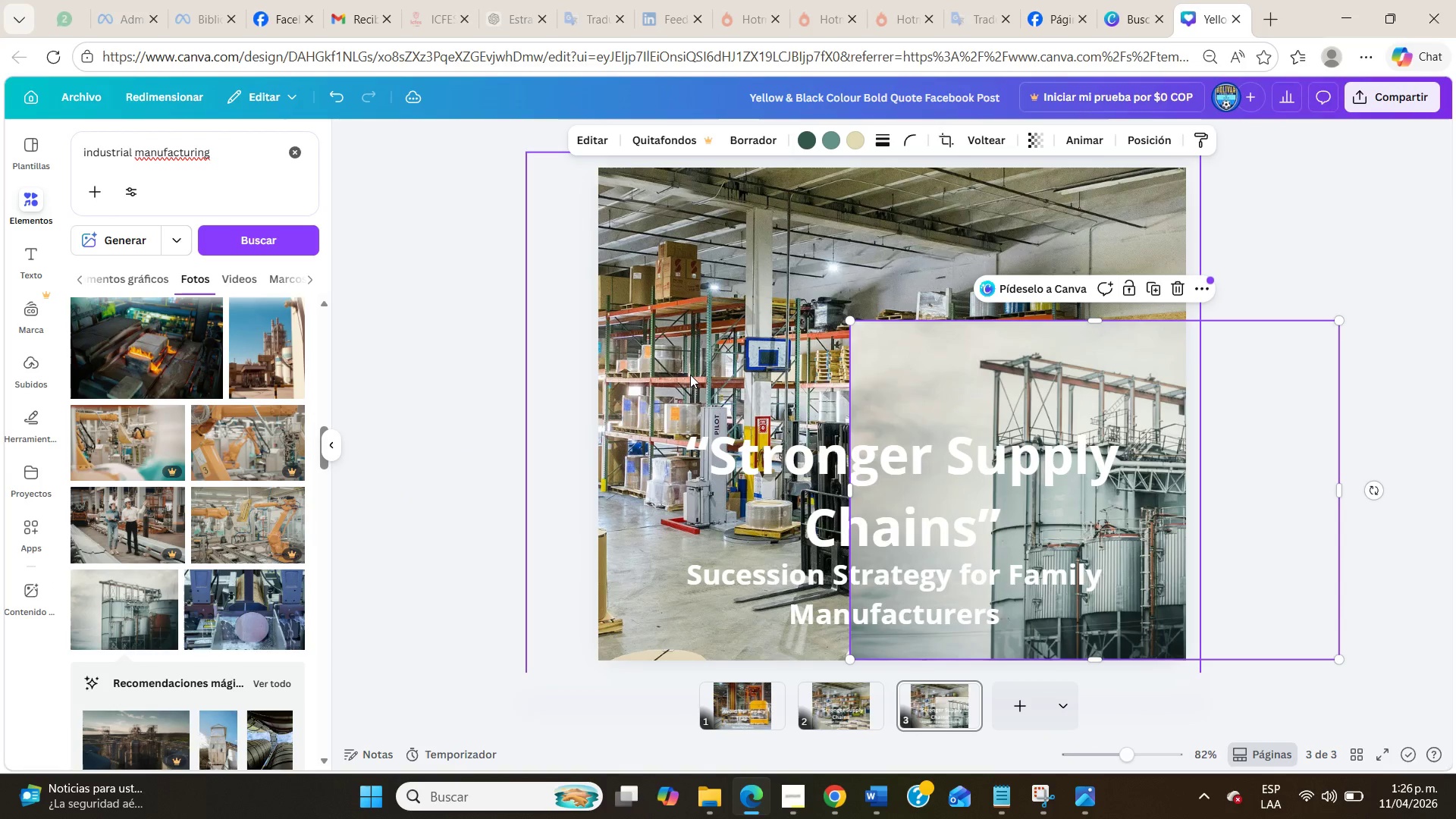 
left_click([690, 375])
 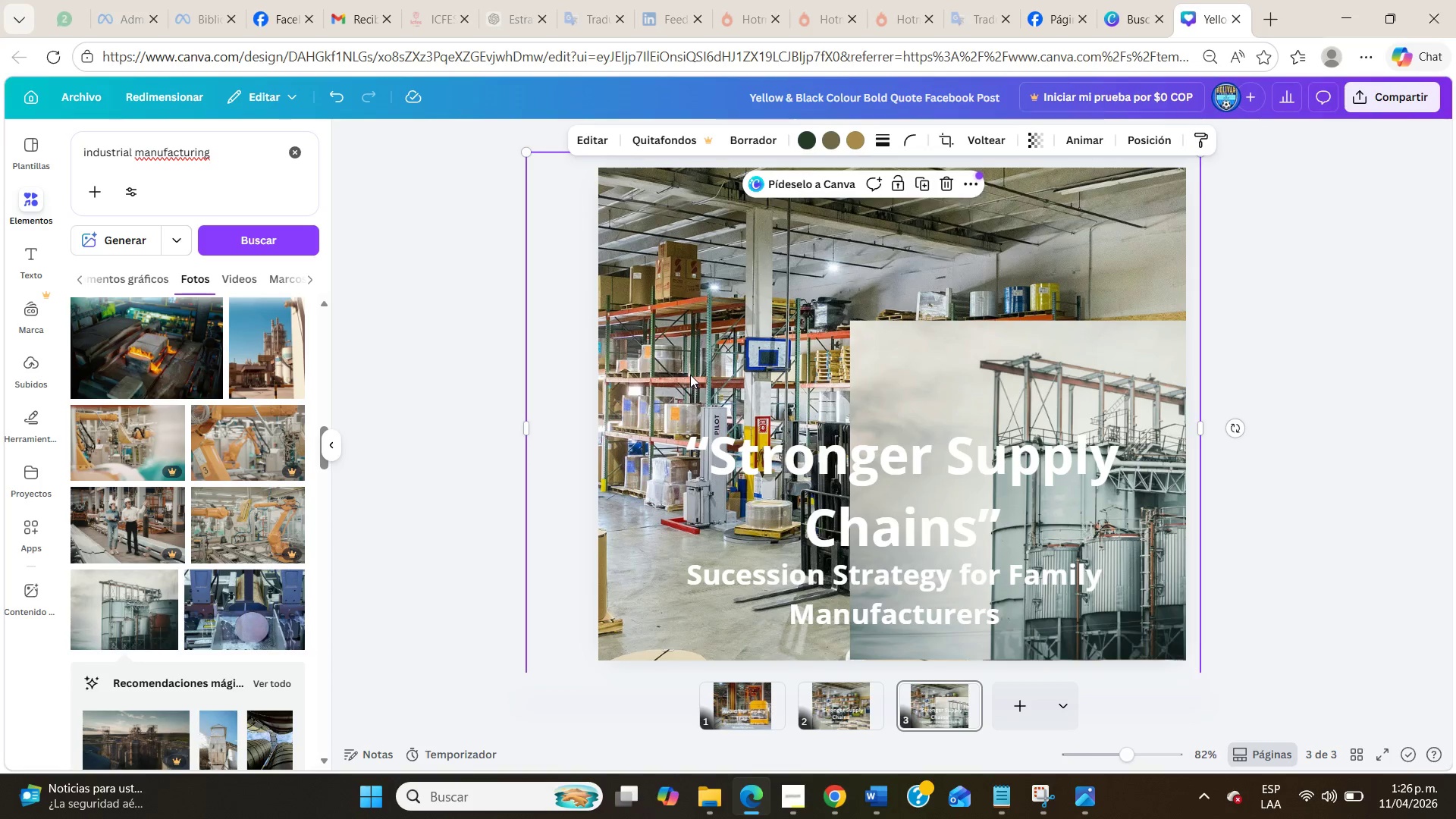 
left_click_drag(start_coordinate=[730, 363], to_coordinate=[684, 365])
 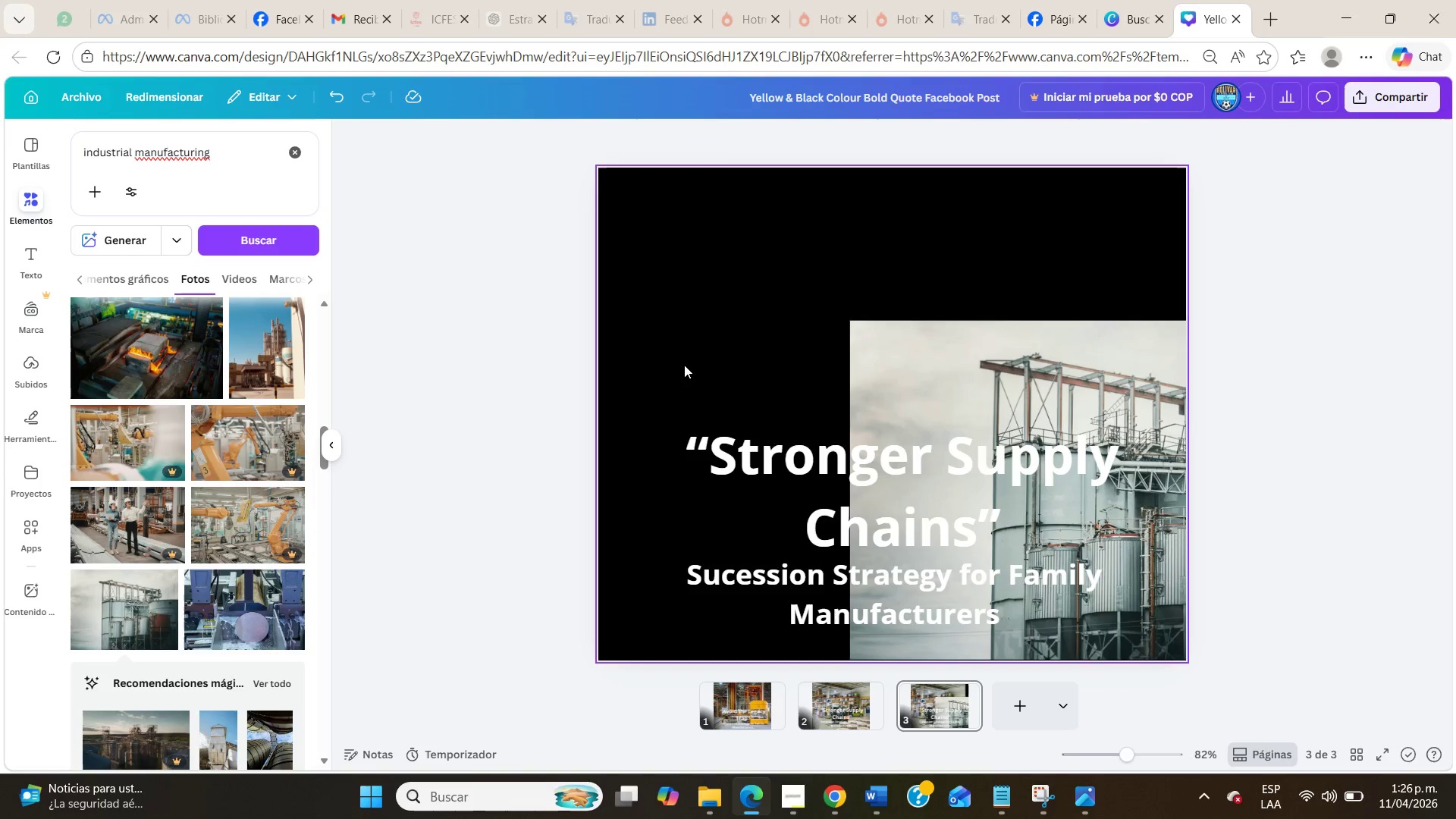 
key(Delete)
 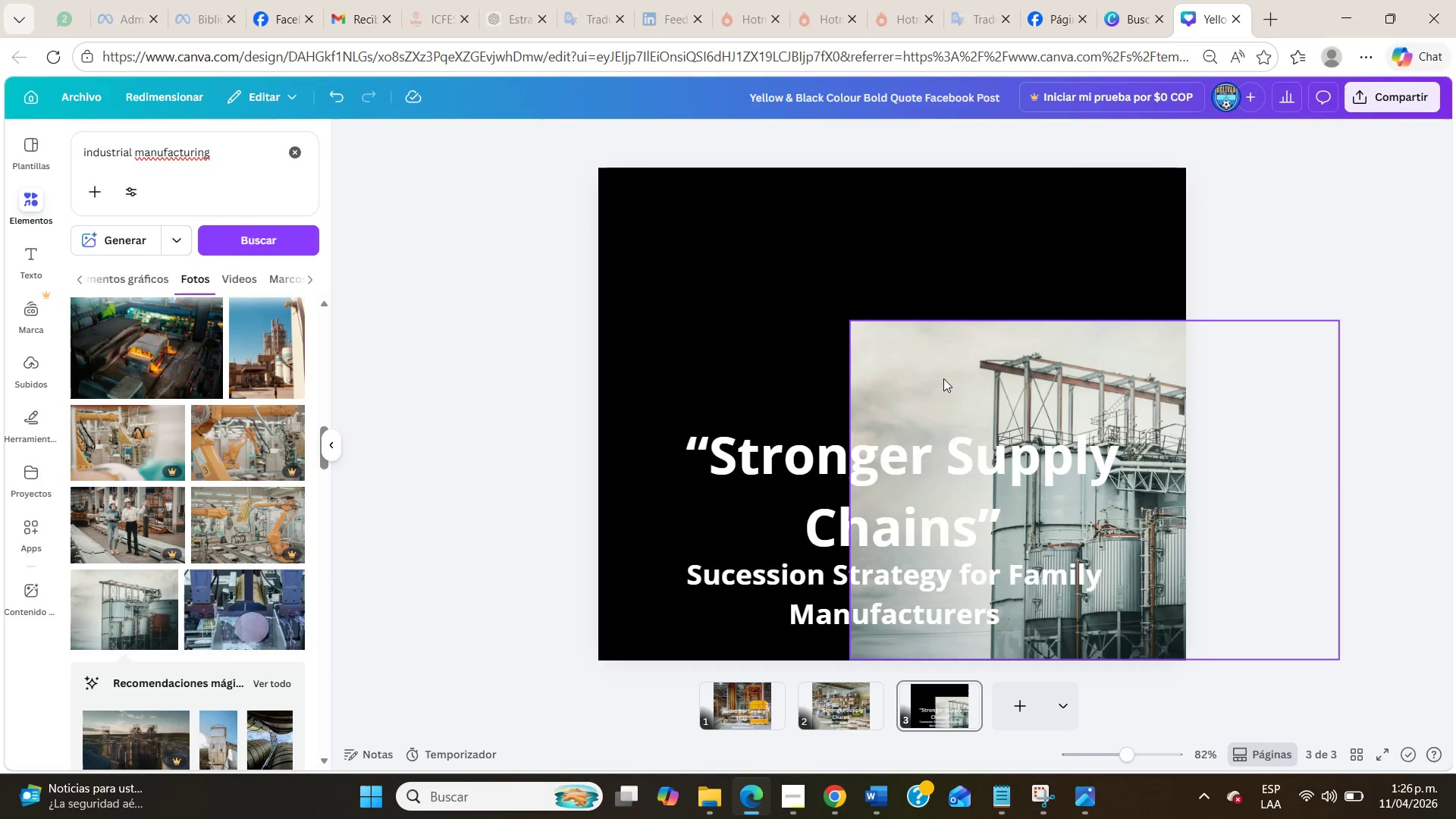 
left_click_drag(start_coordinate=[943, 380], to_coordinate=[689, 224])
 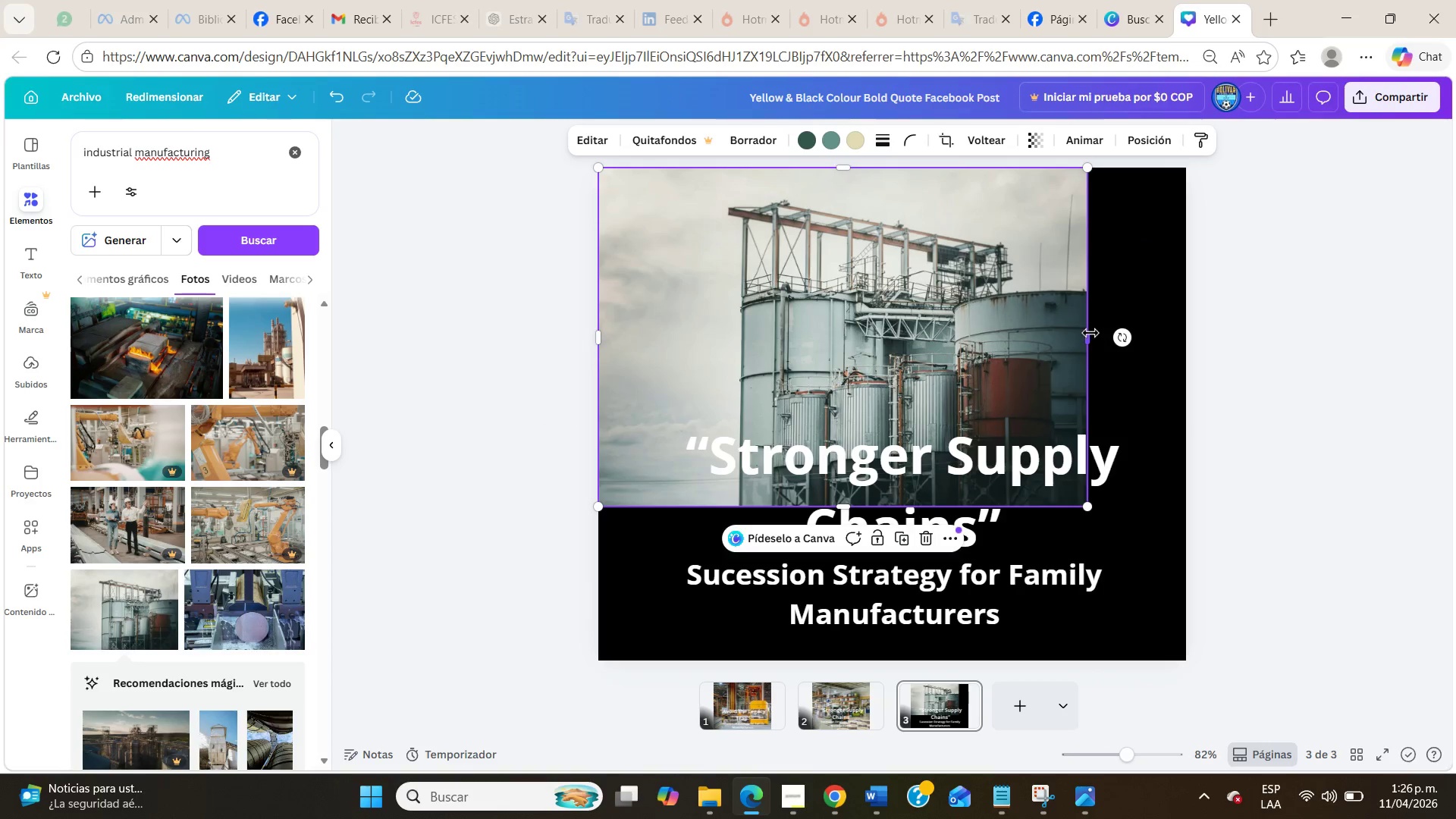 
left_click_drag(start_coordinate=[1090, 333], to_coordinate=[1193, 337])
 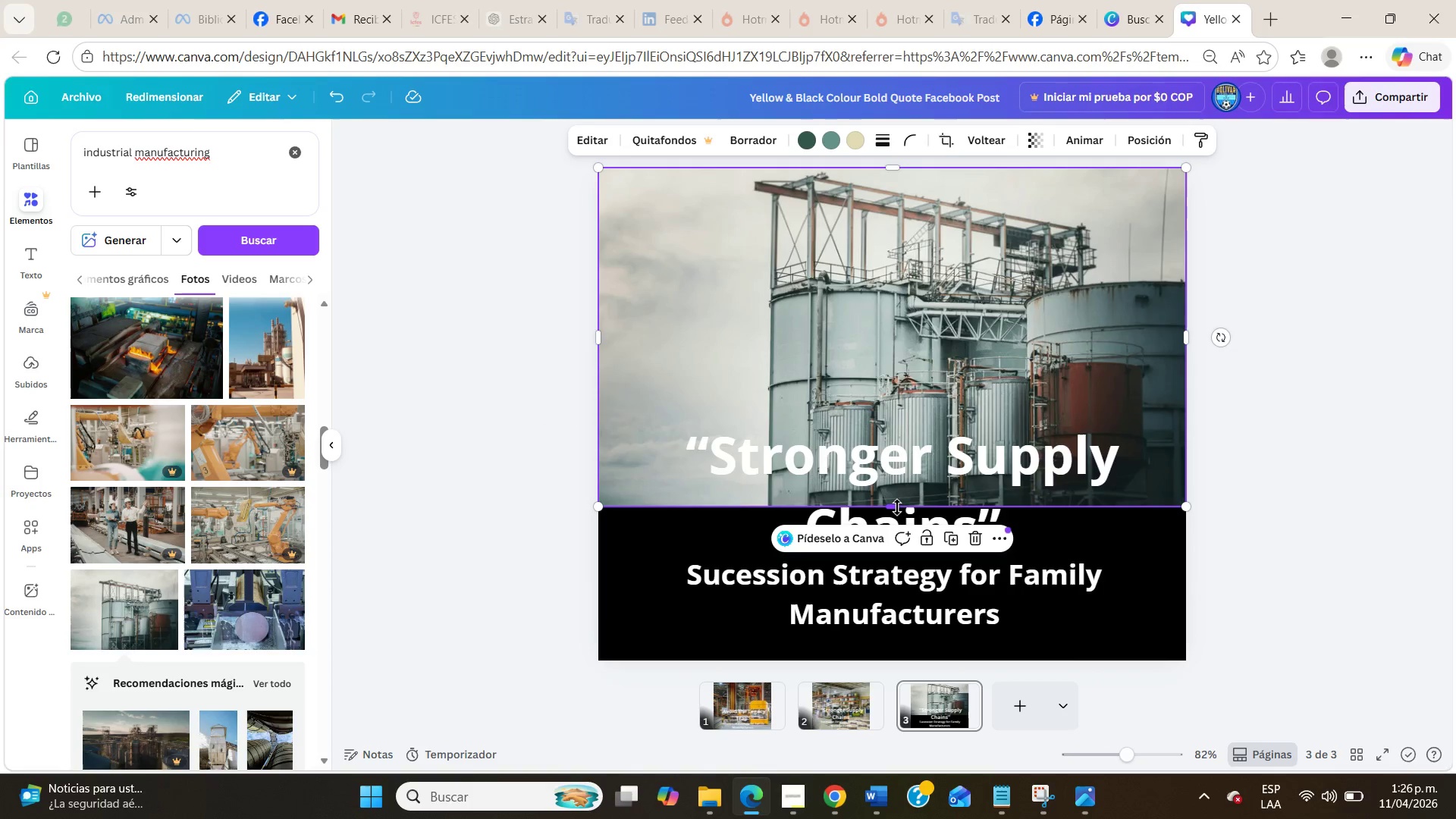 
left_click_drag(start_coordinate=[895, 507], to_coordinate=[905, 673])
 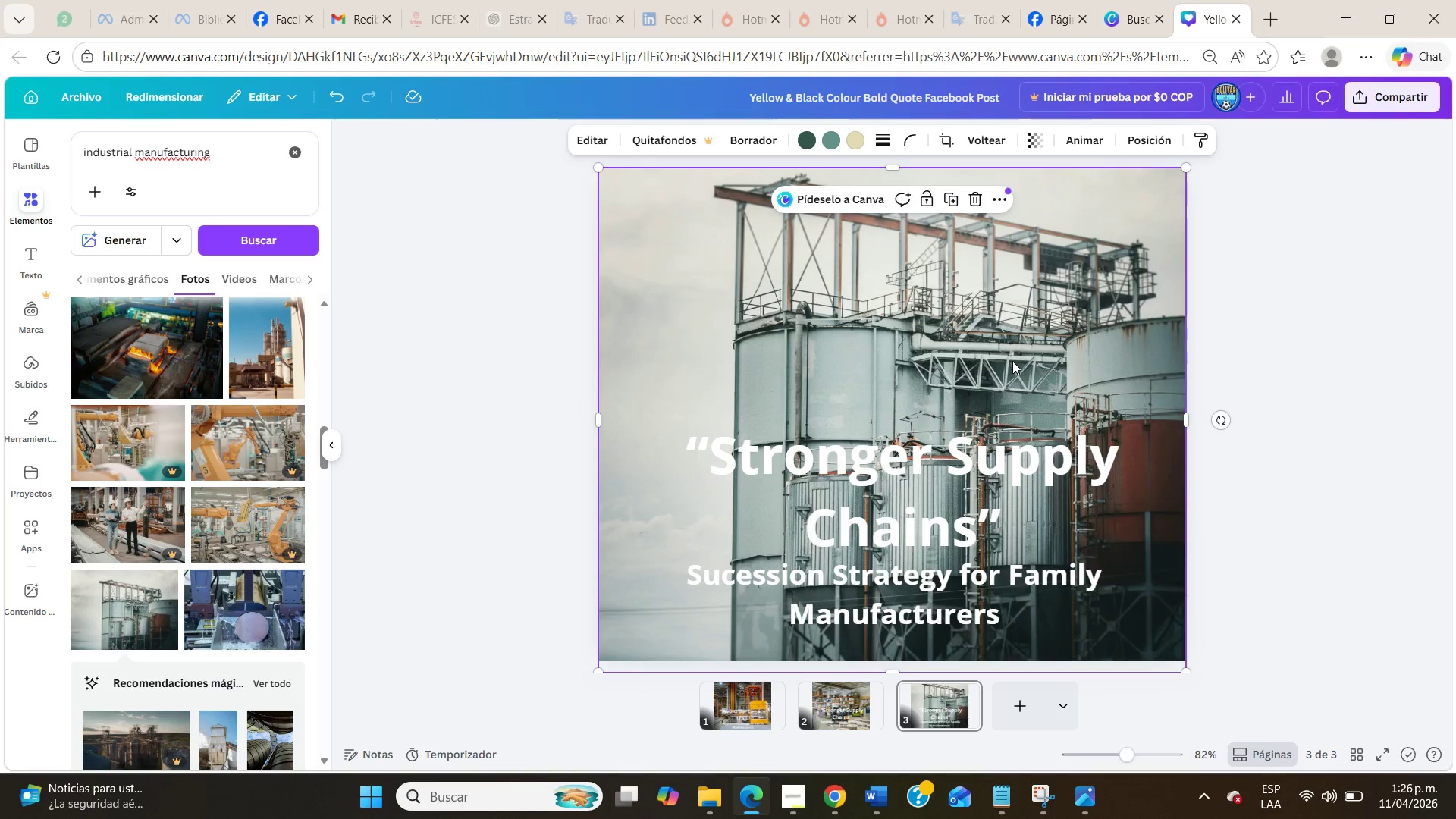 
left_click([971, 516])
 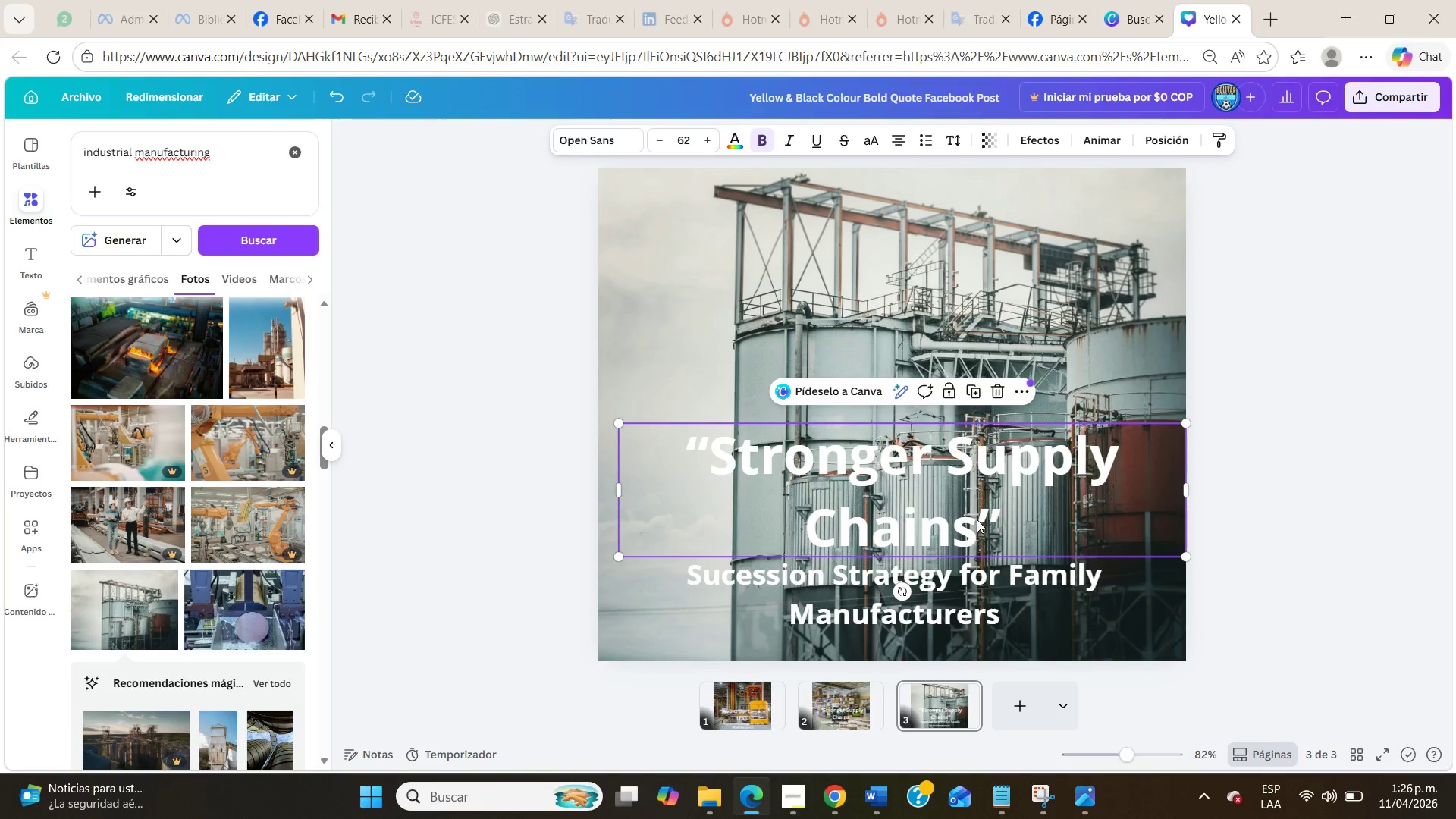 
double_click([977, 519])
 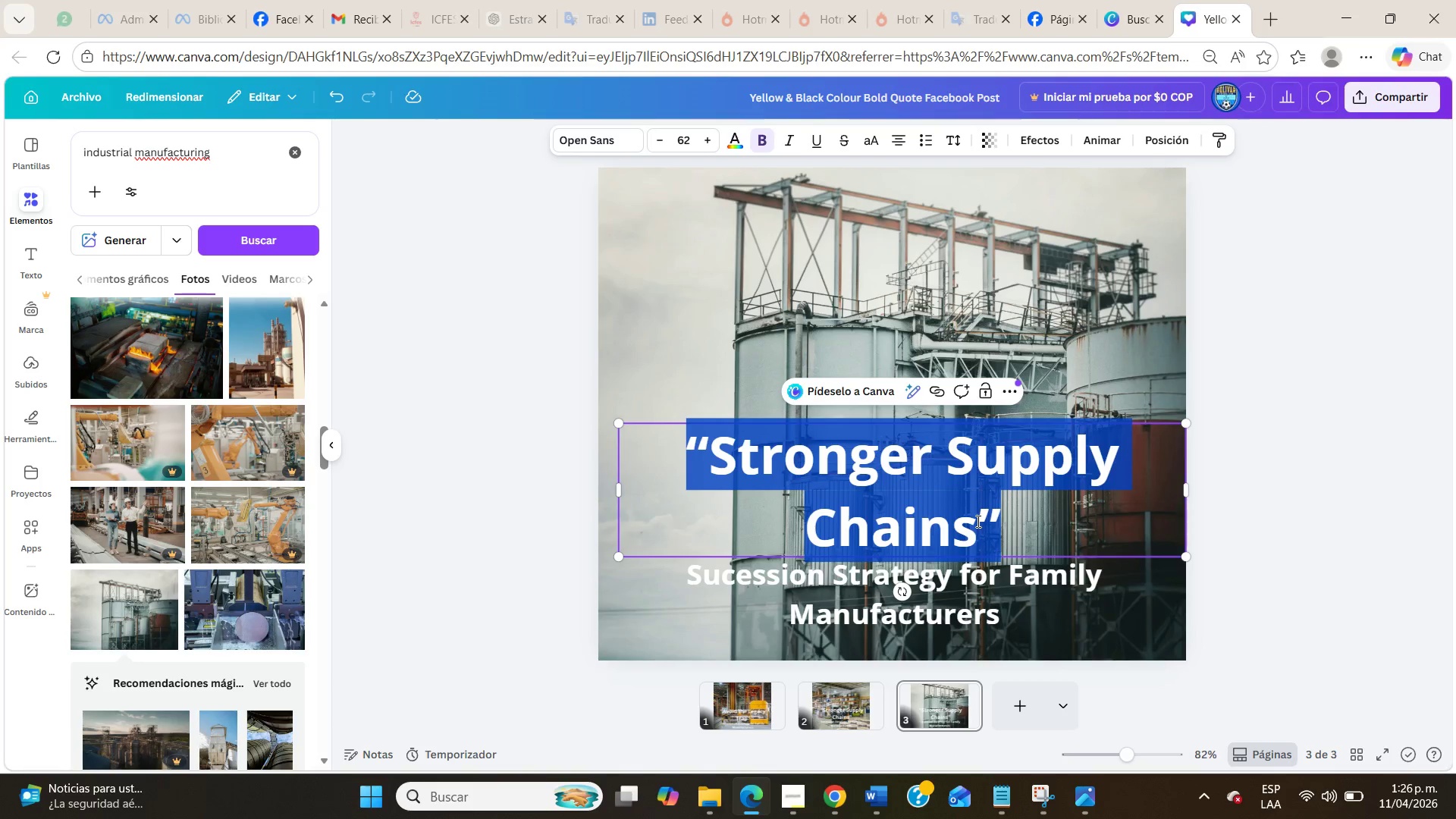 
left_click([977, 521])
 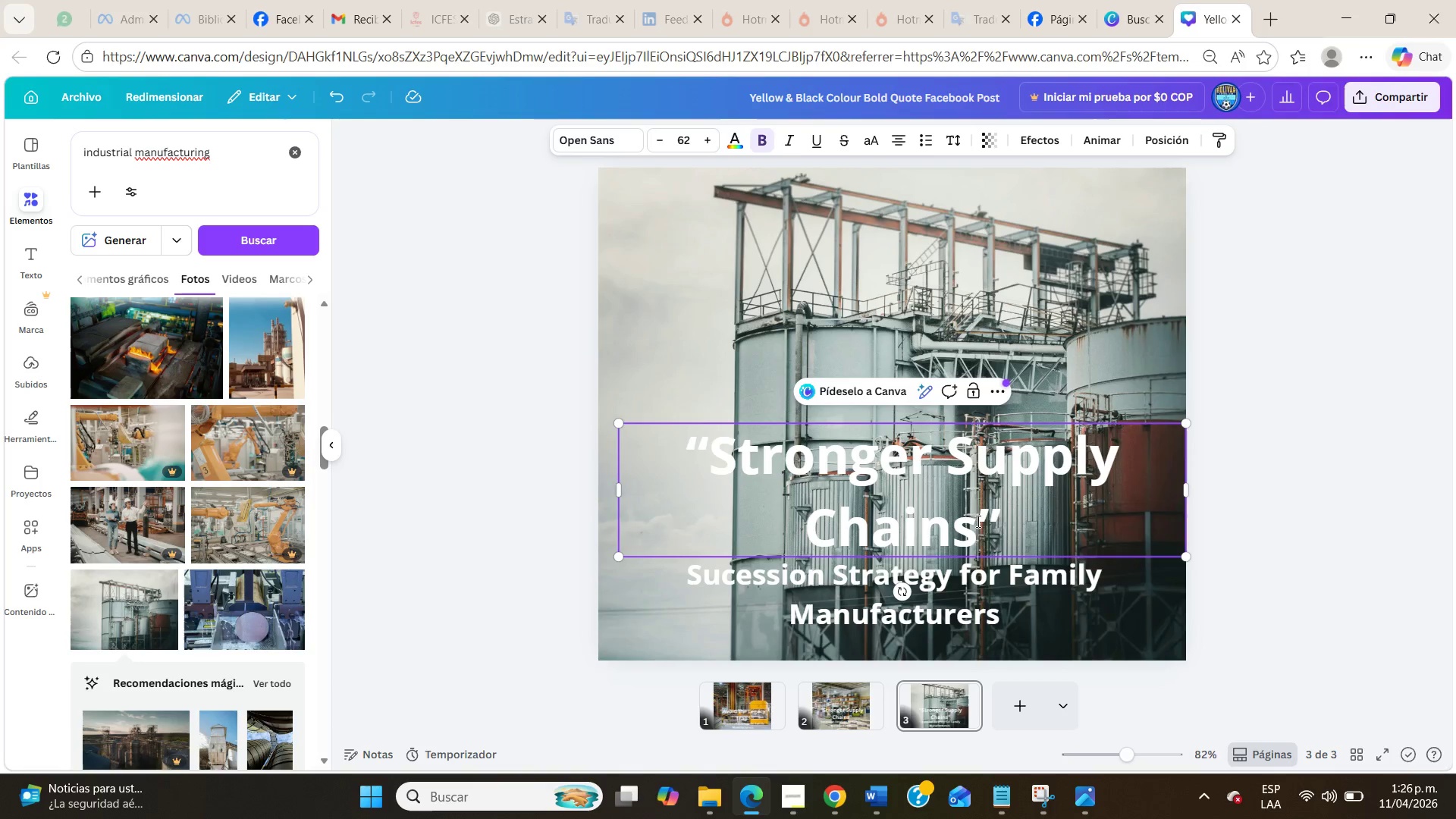 
left_click_drag(start_coordinate=[977, 521], to_coordinate=[745, 452])
 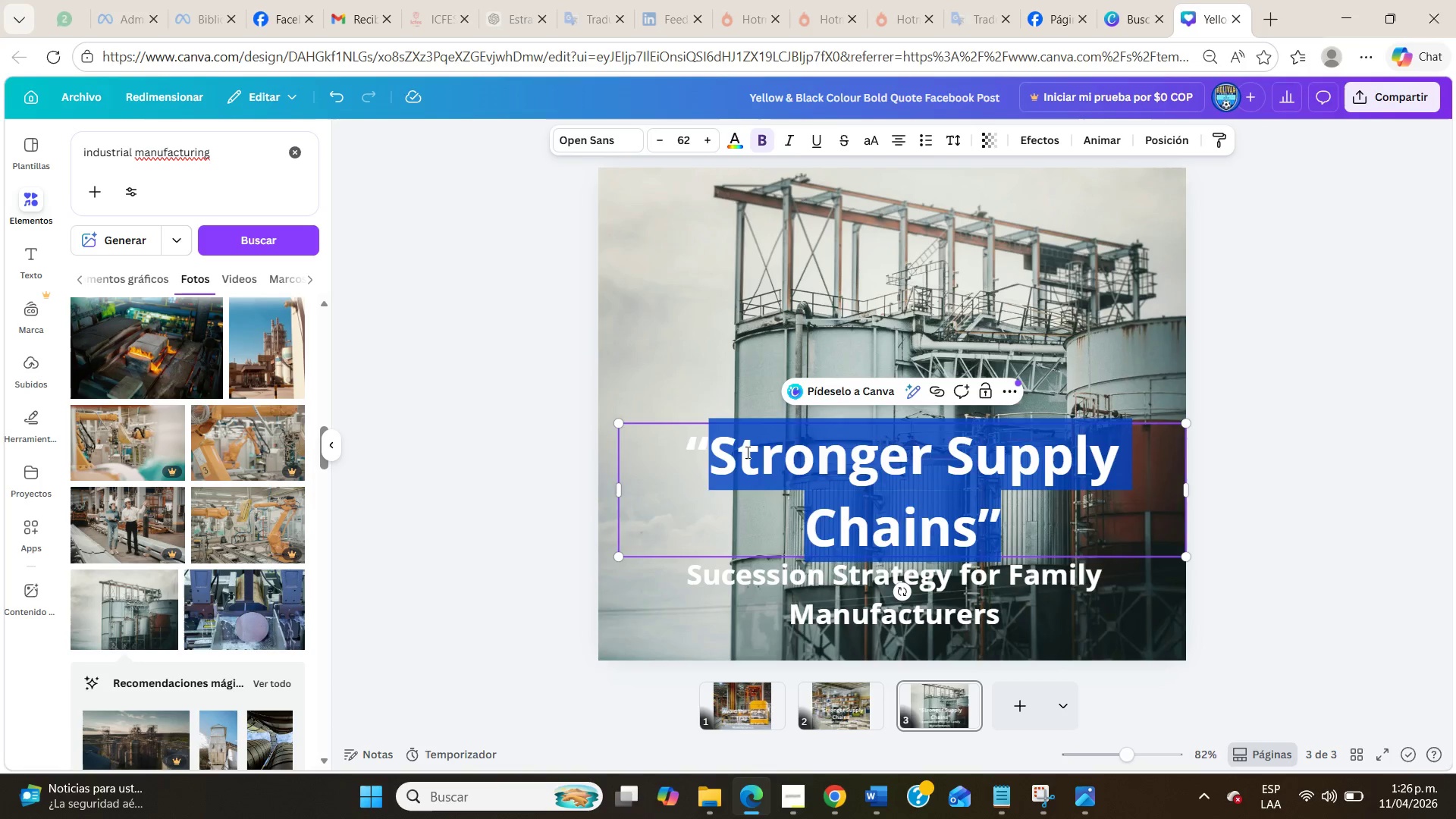 
left_click([746, 452])
 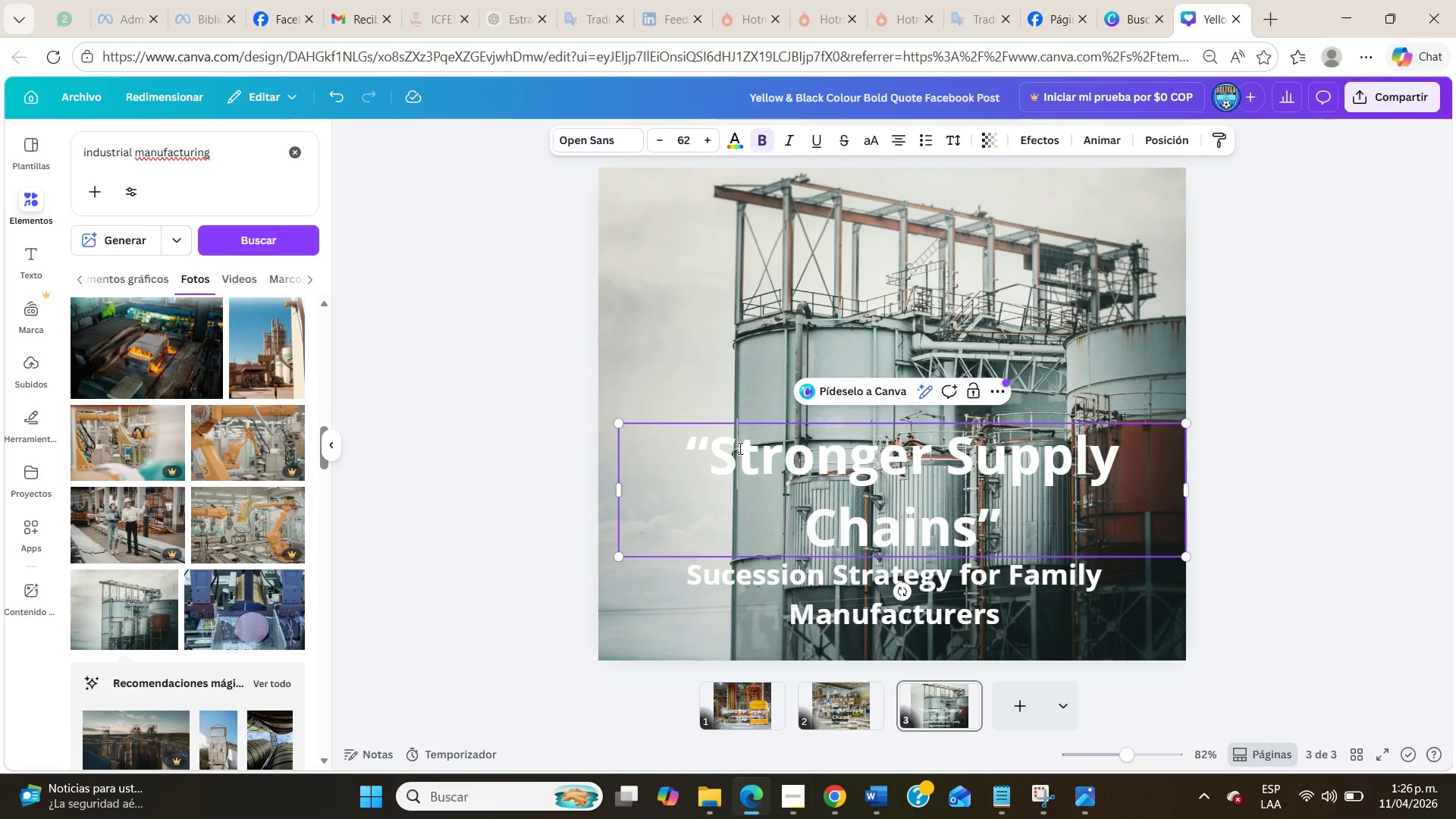 
left_click_drag(start_coordinate=[739, 448], to_coordinate=[968, 522])
 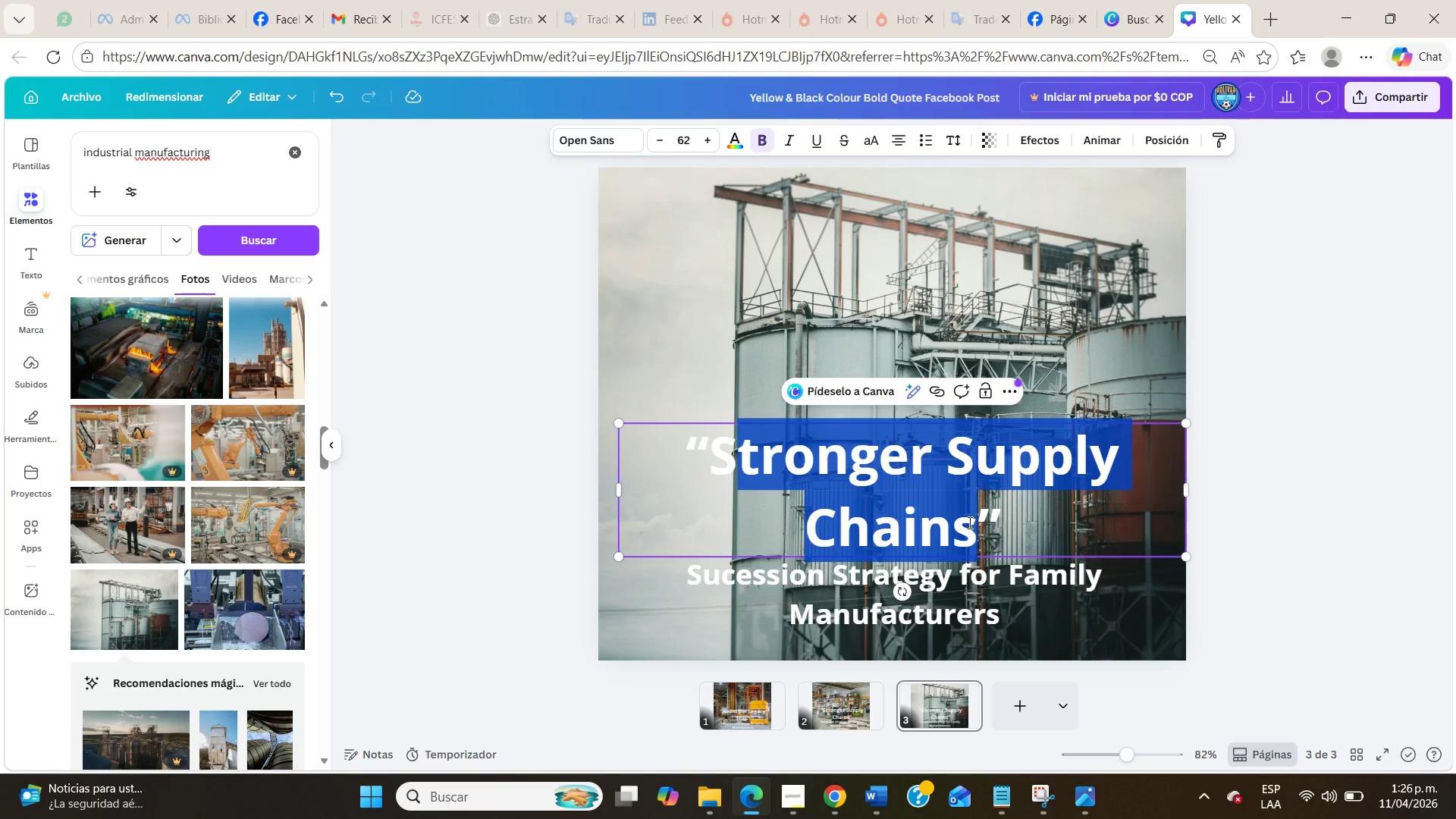 
type(ilence is Expensive)
 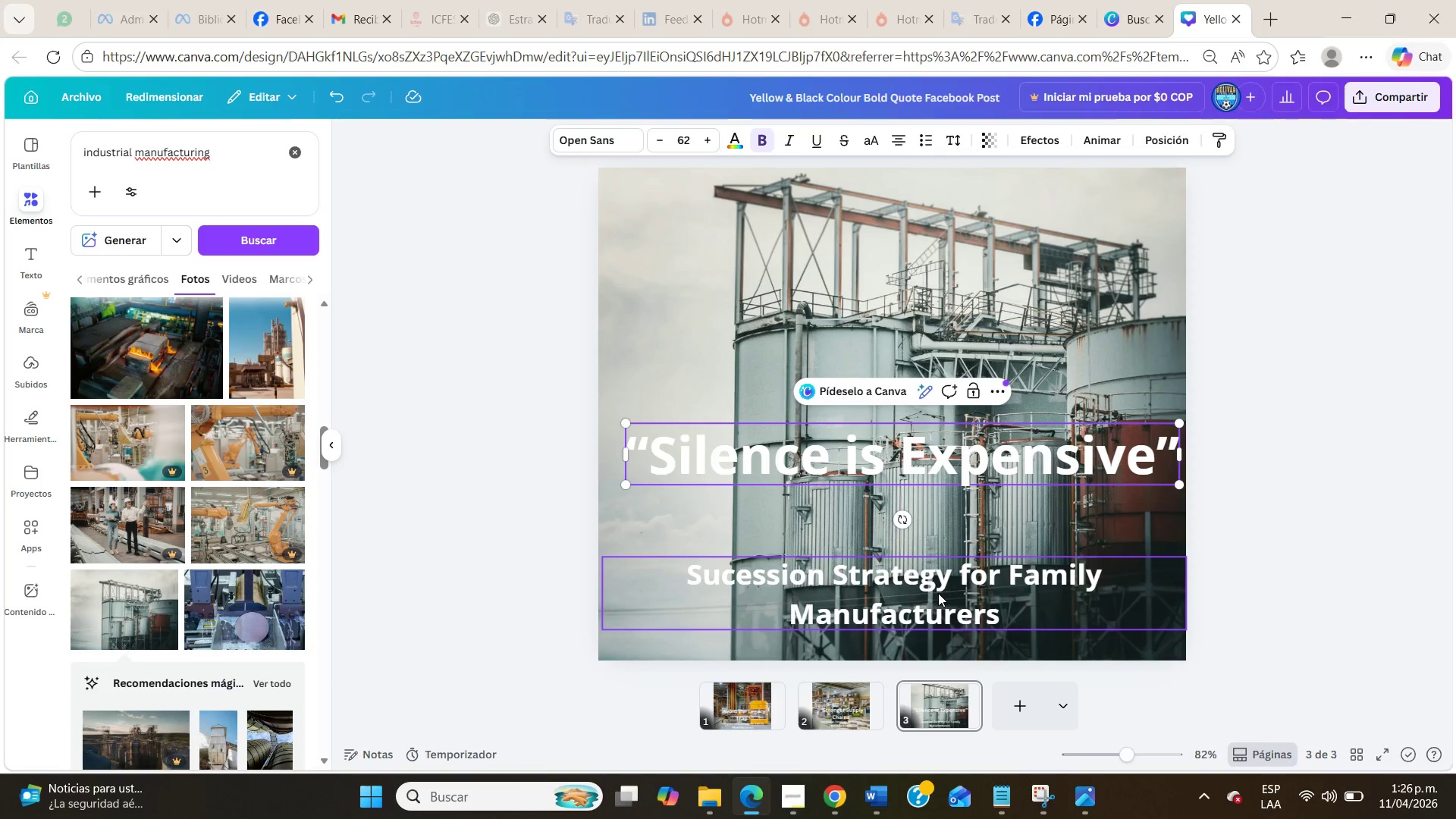 
double_click([938, 593])
 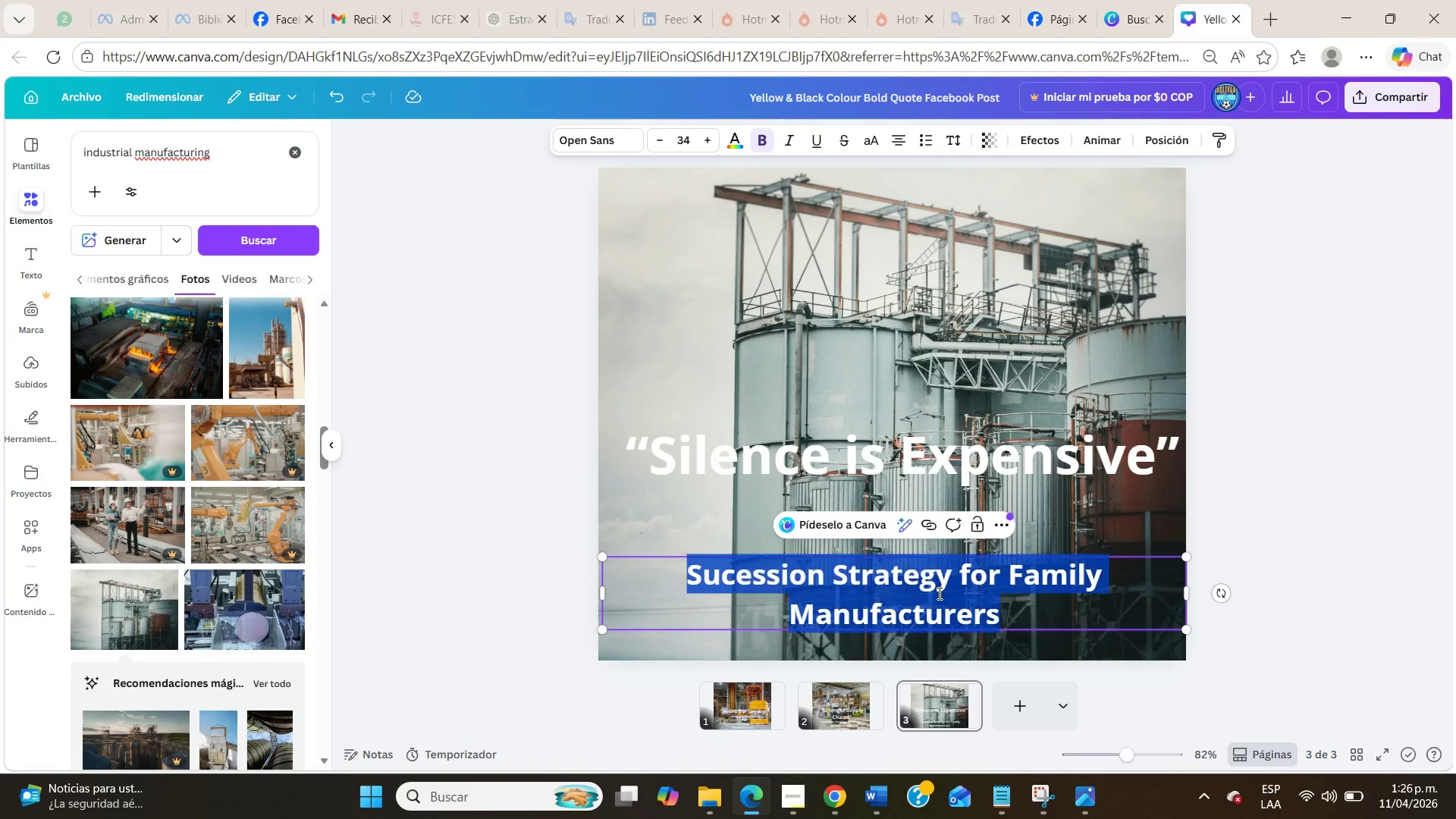 
triple_click([938, 593])
 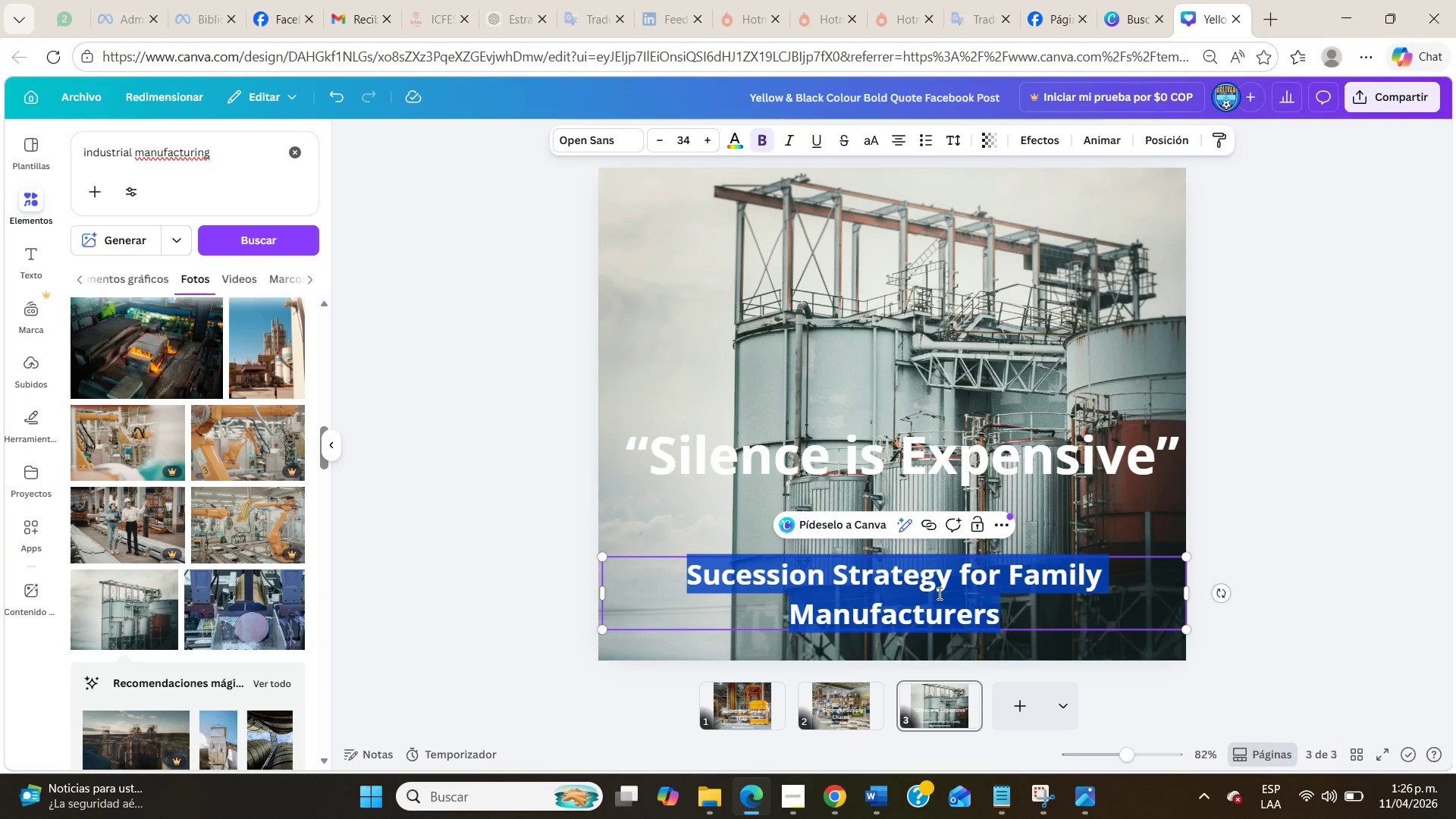 
type(Why Transparent Leadership Builds Stronger Teams)
 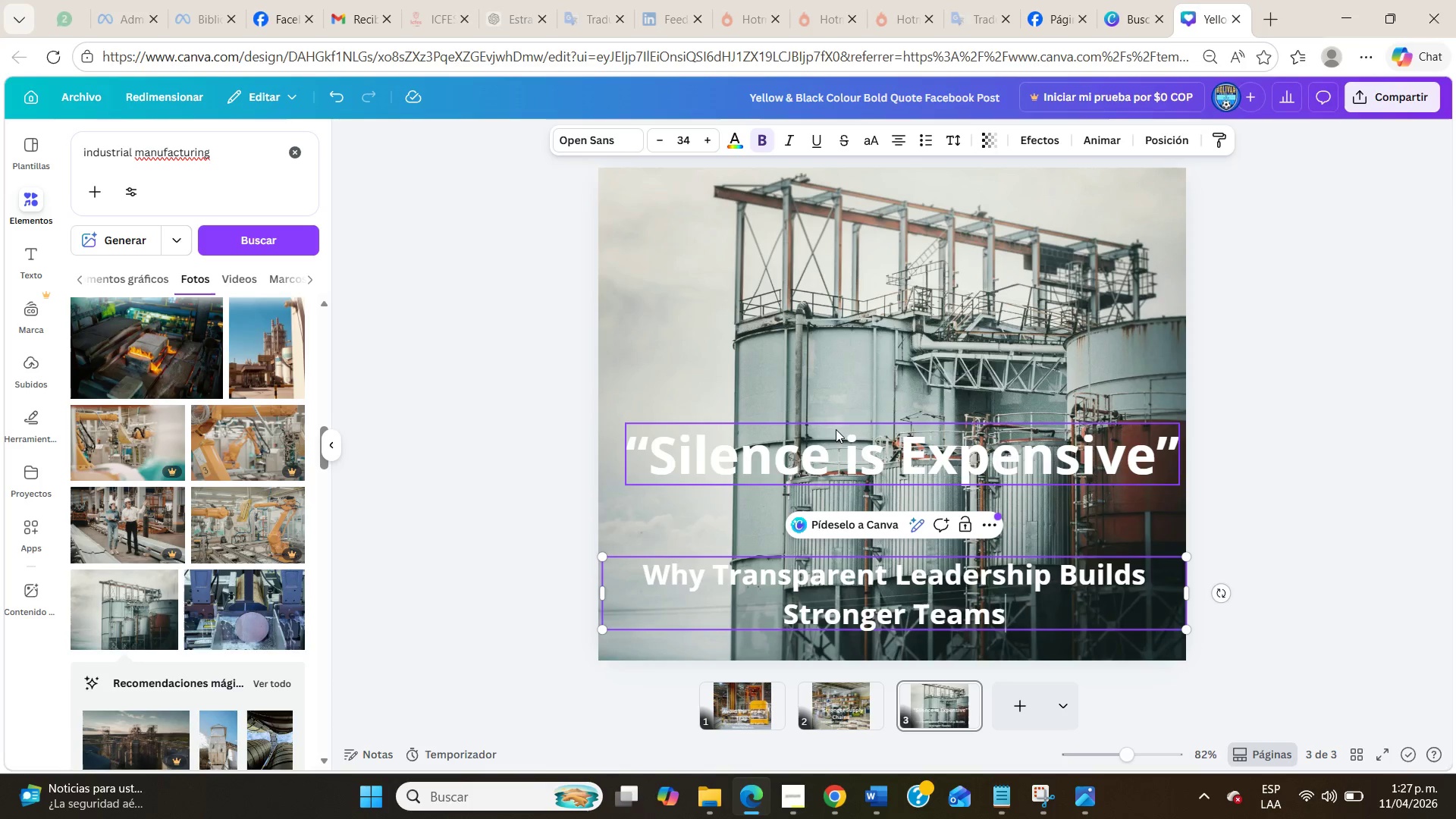 
left_click_drag(start_coordinate=[839, 434], to_coordinate=[833, 485])
 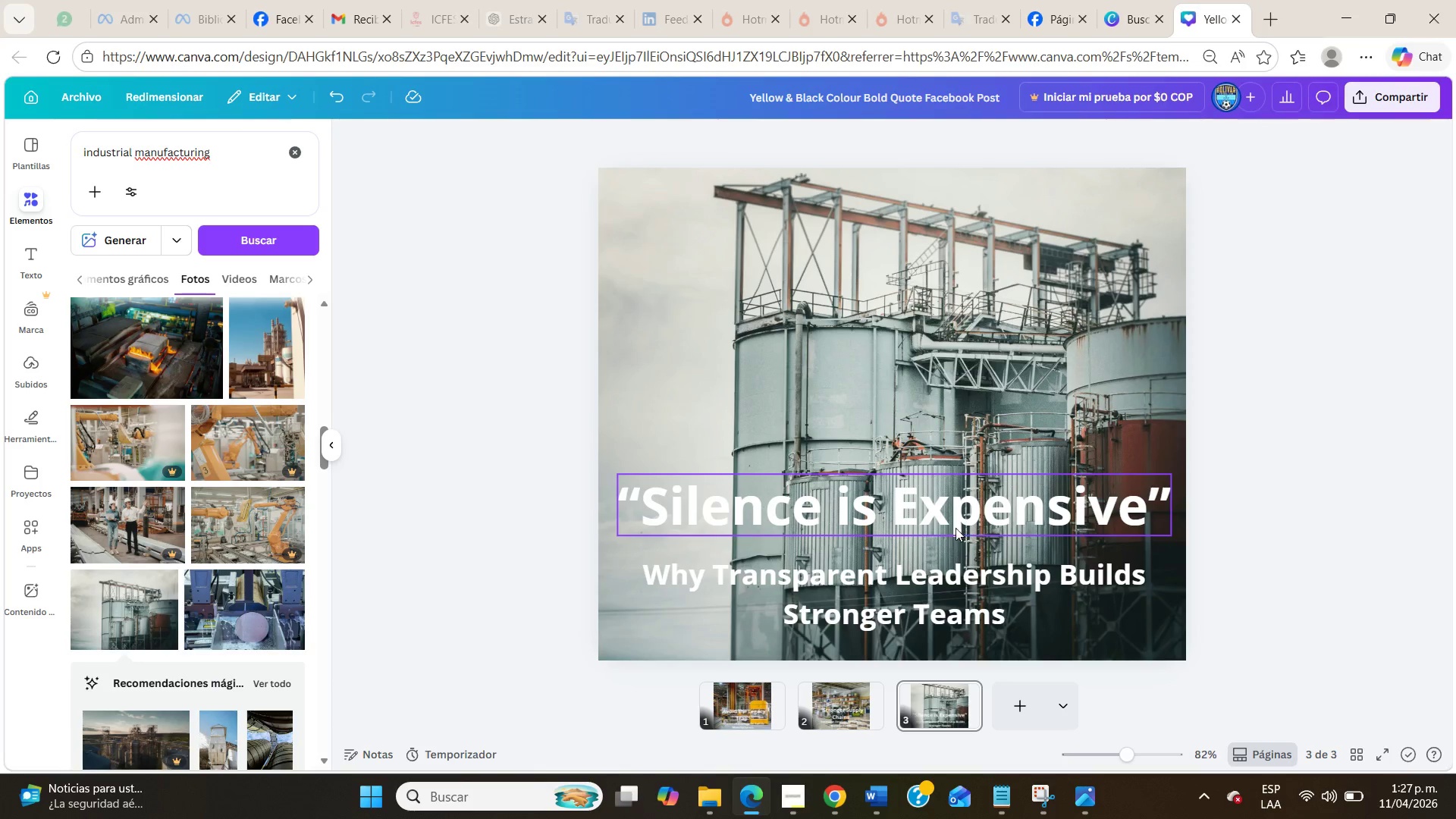 
double_click([933, 516])
 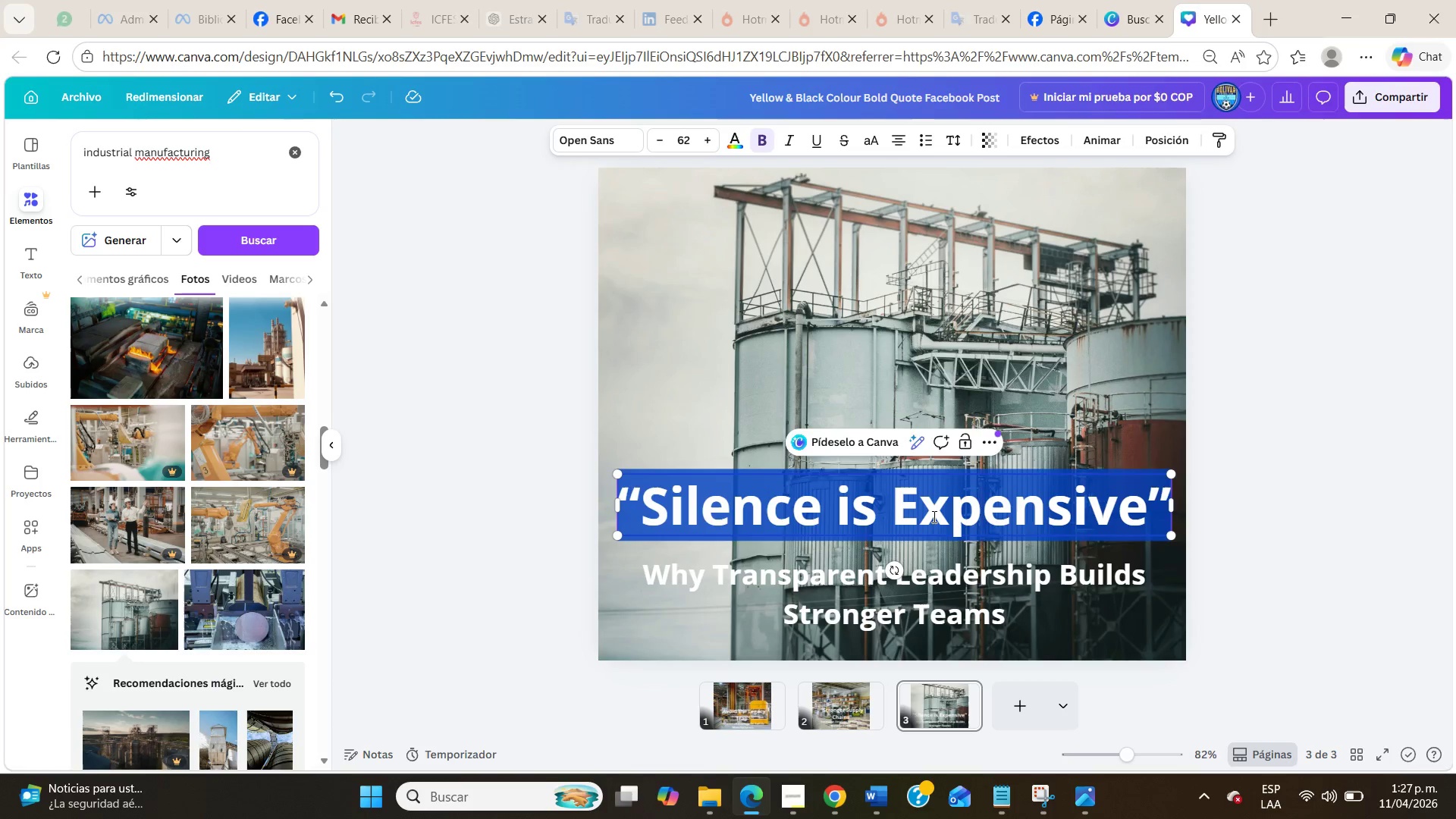 
triple_click([933, 516])
 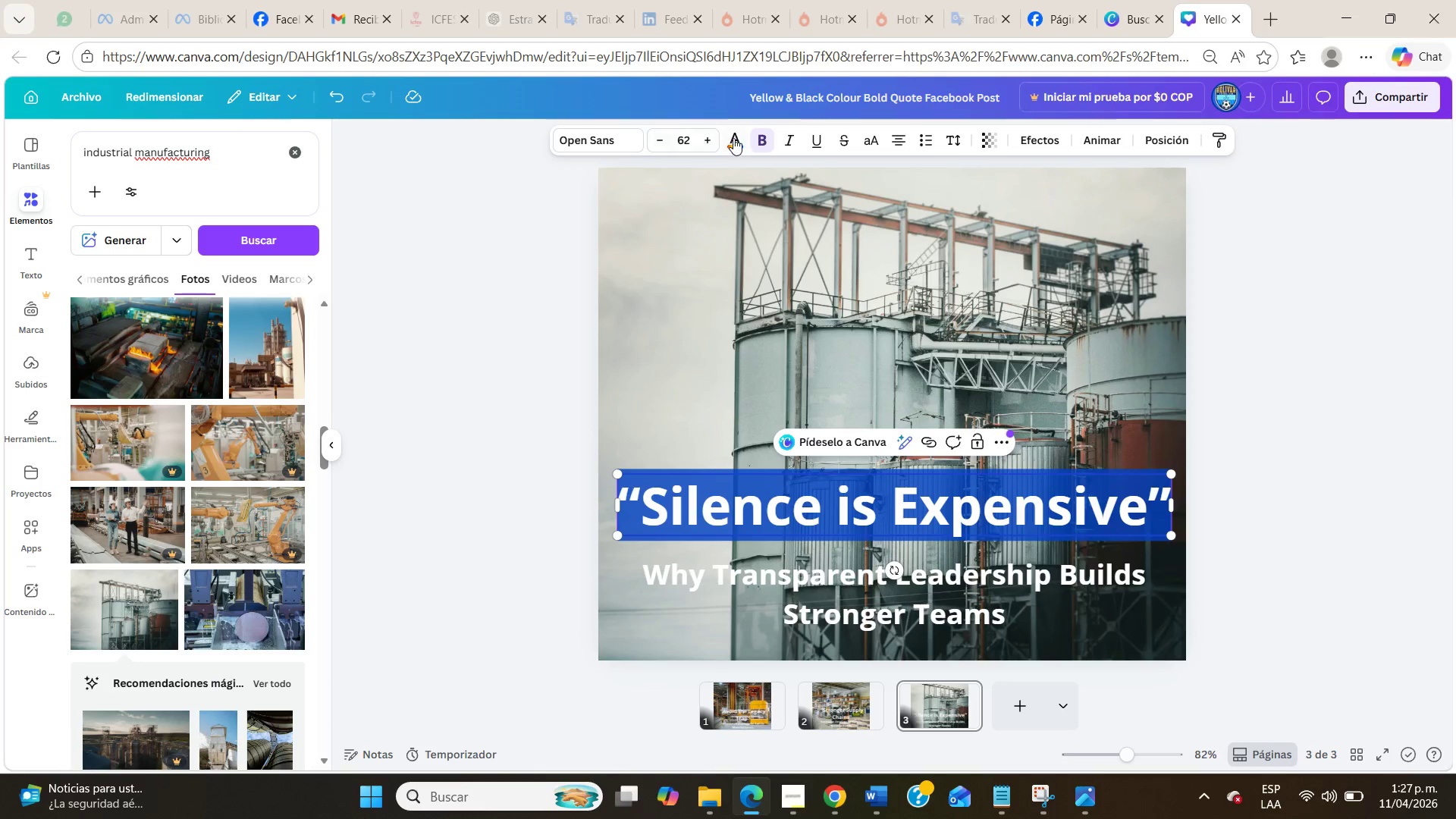 
left_click([734, 138])
 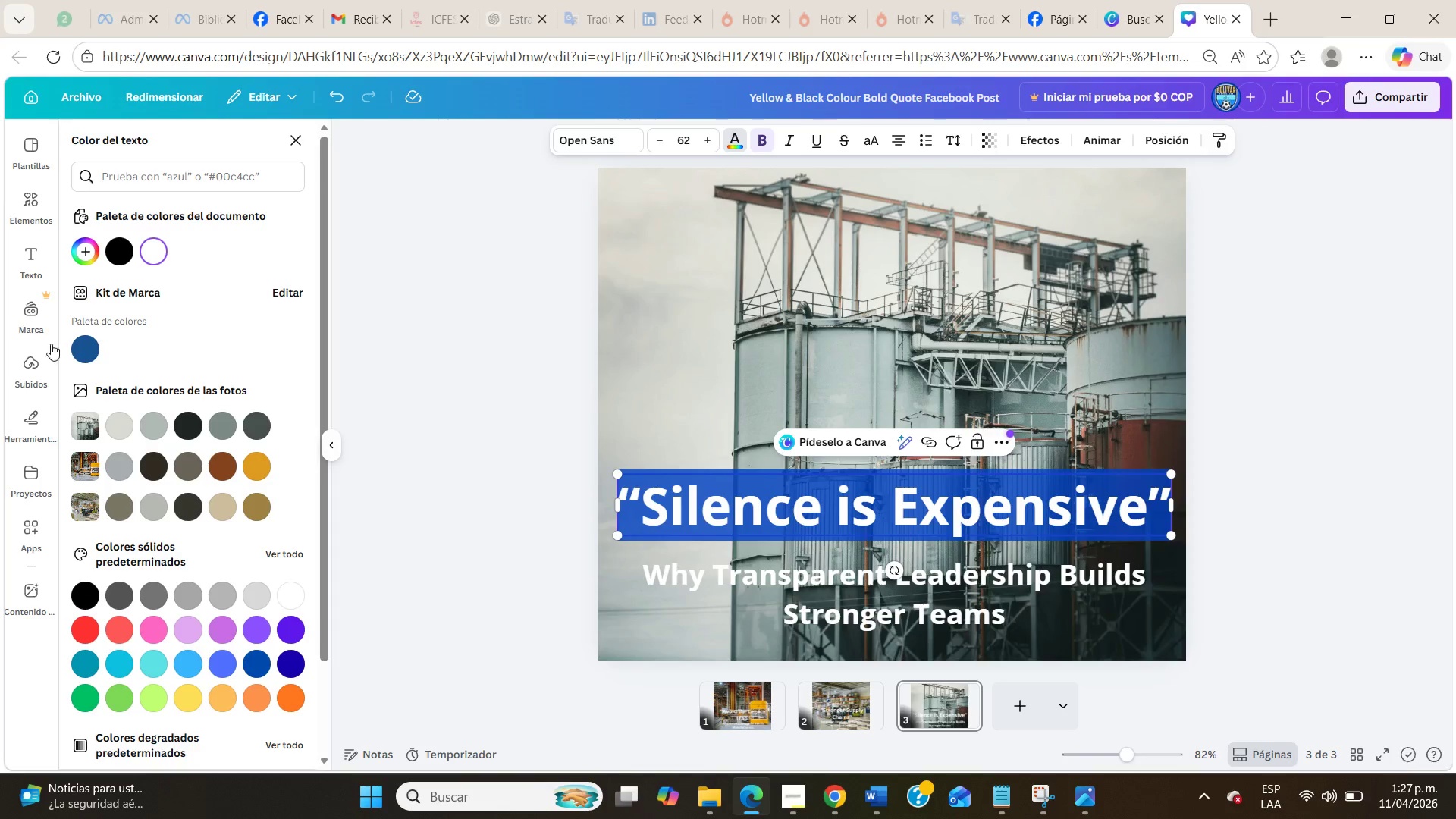 
left_click([83, 352])
 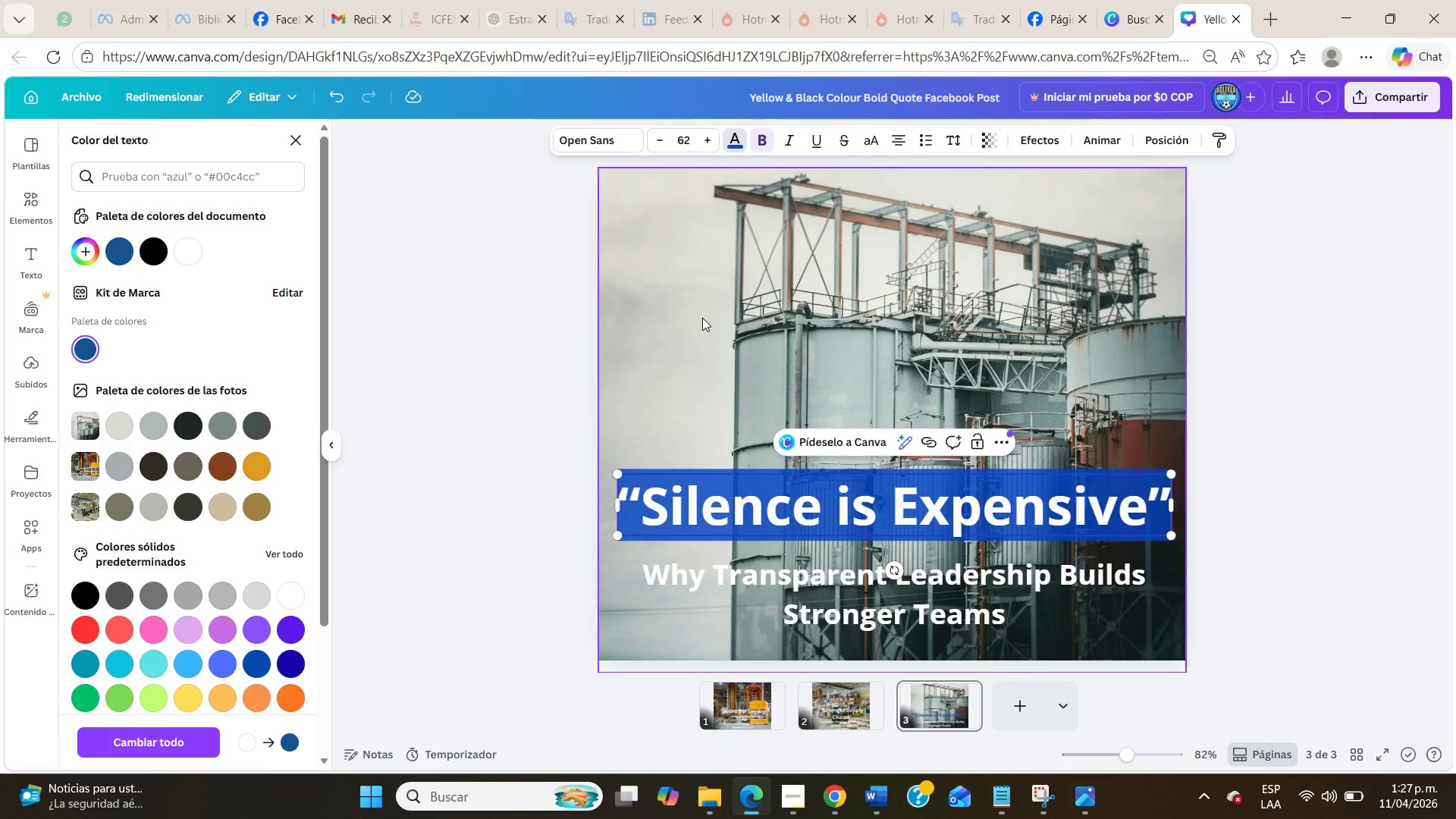 
left_click([703, 318])
 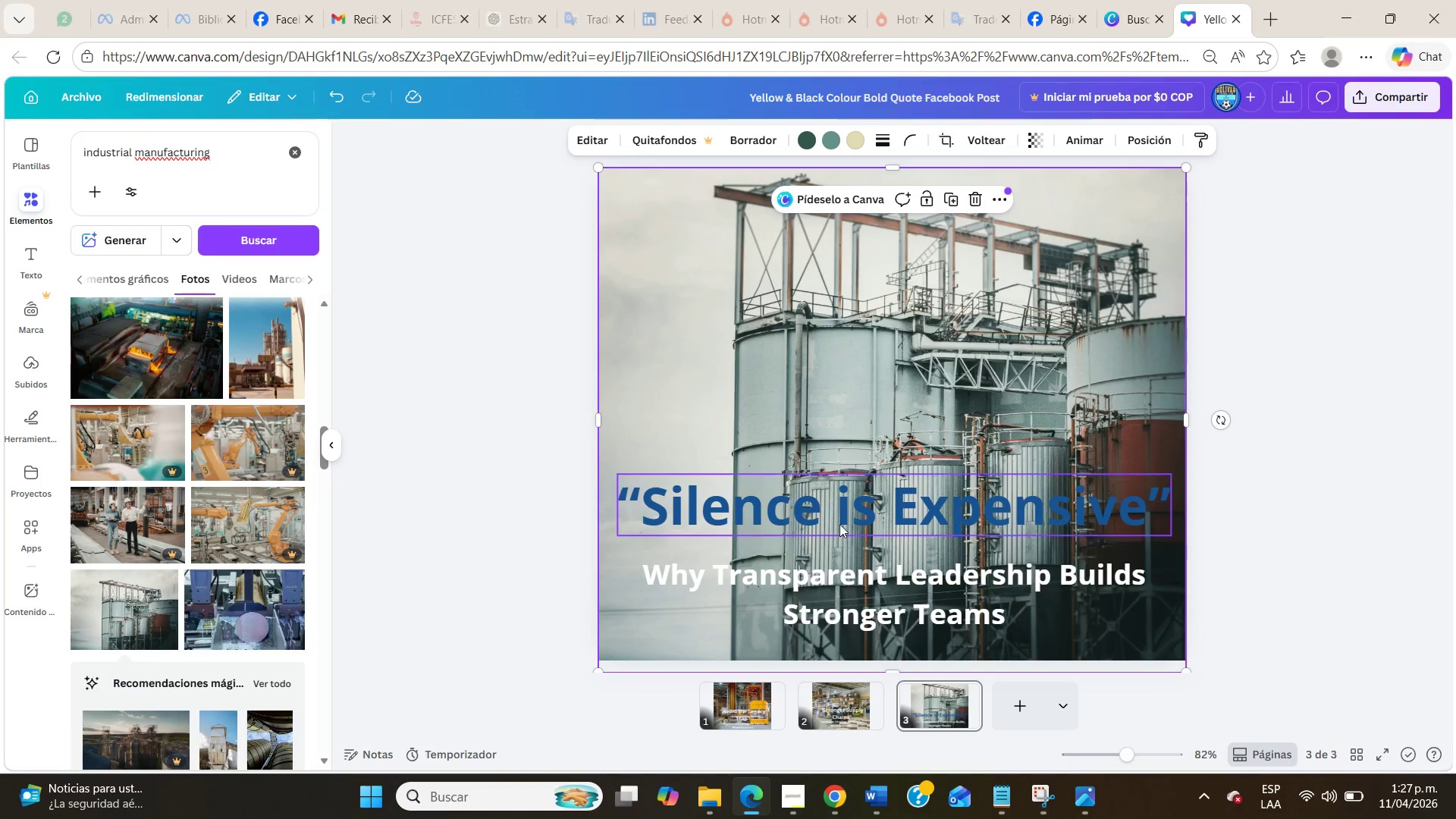 
double_click([851, 573])
 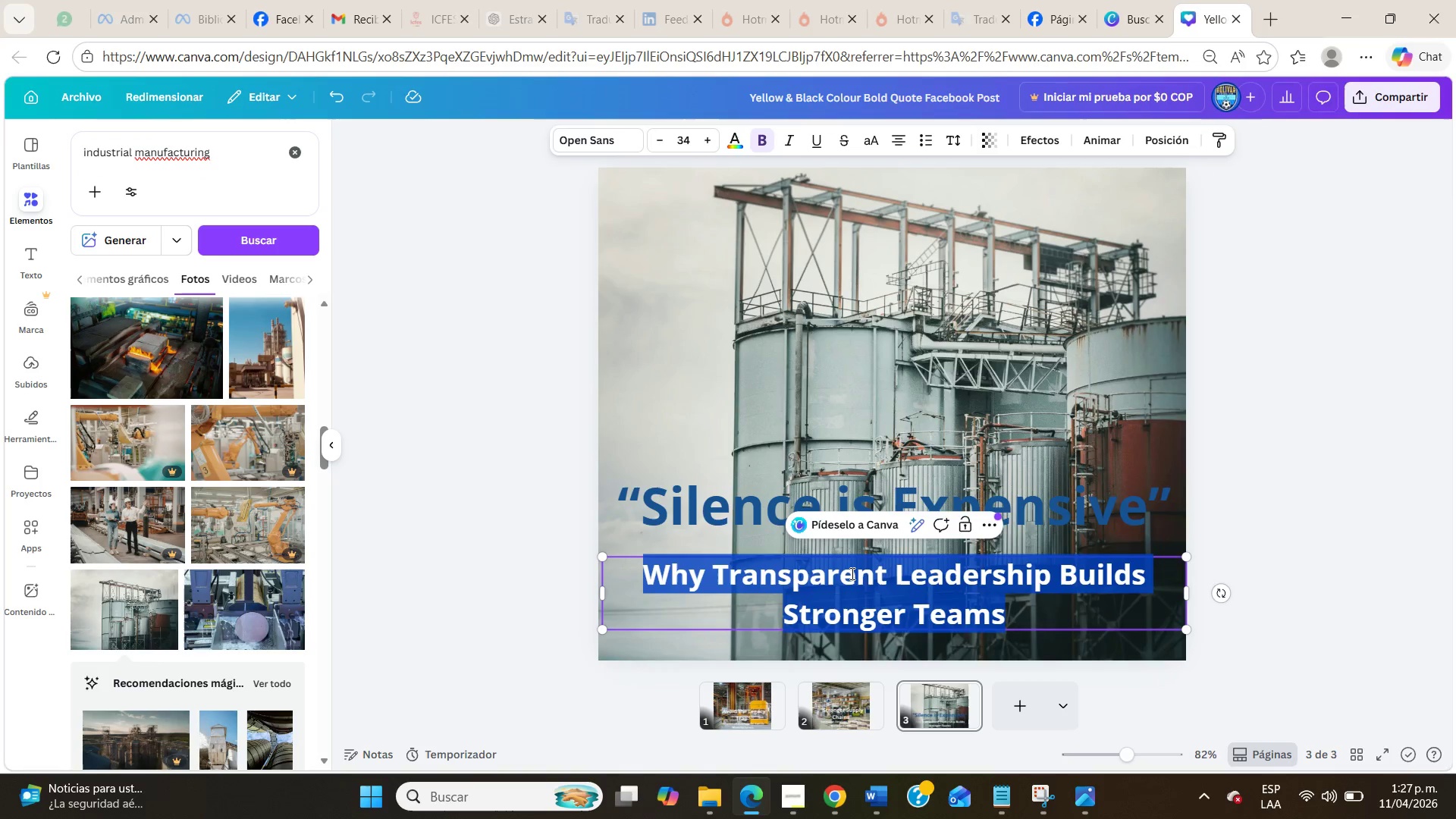 
triple_click([851, 573])
 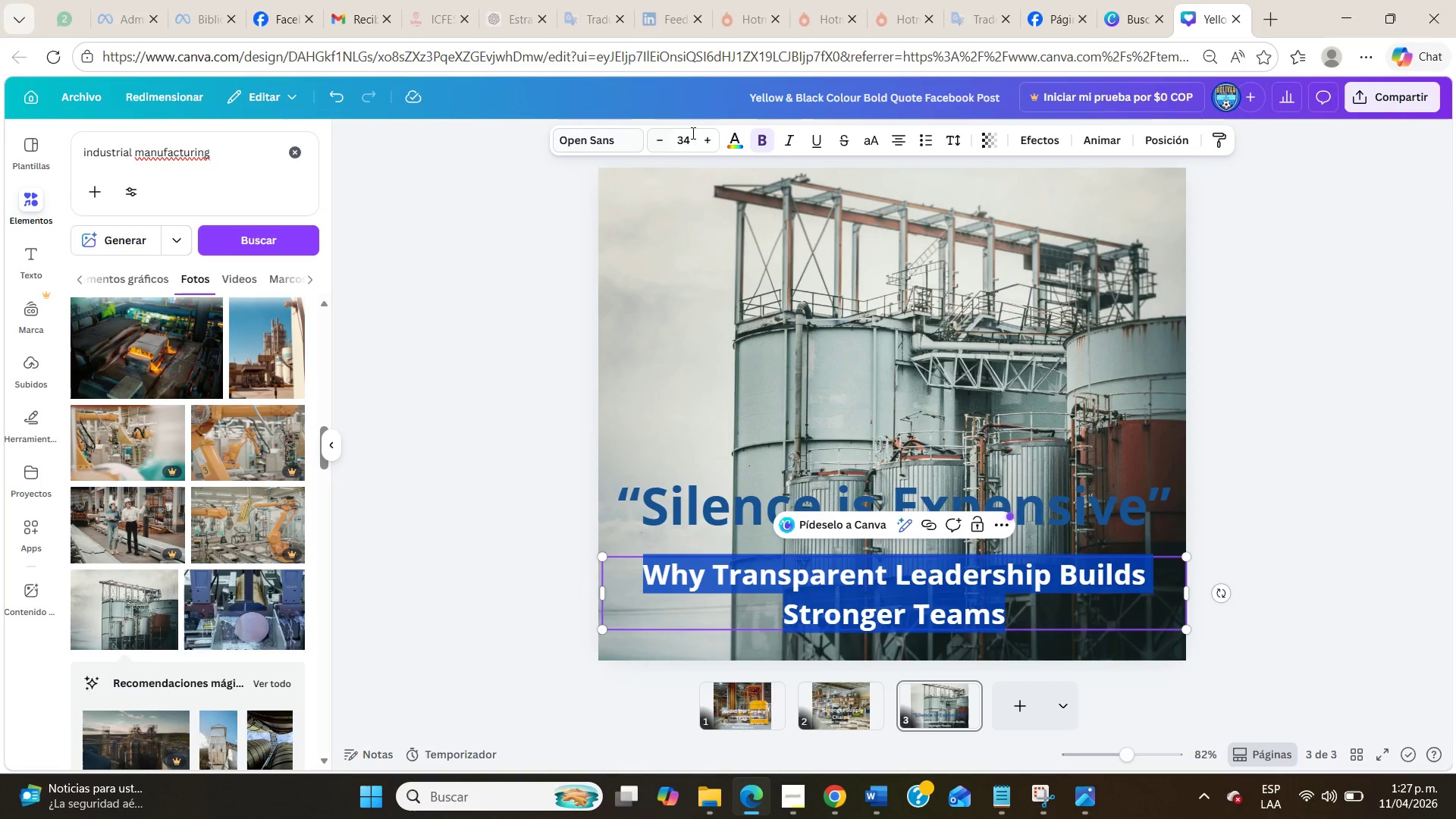 
left_click([726, 137])
 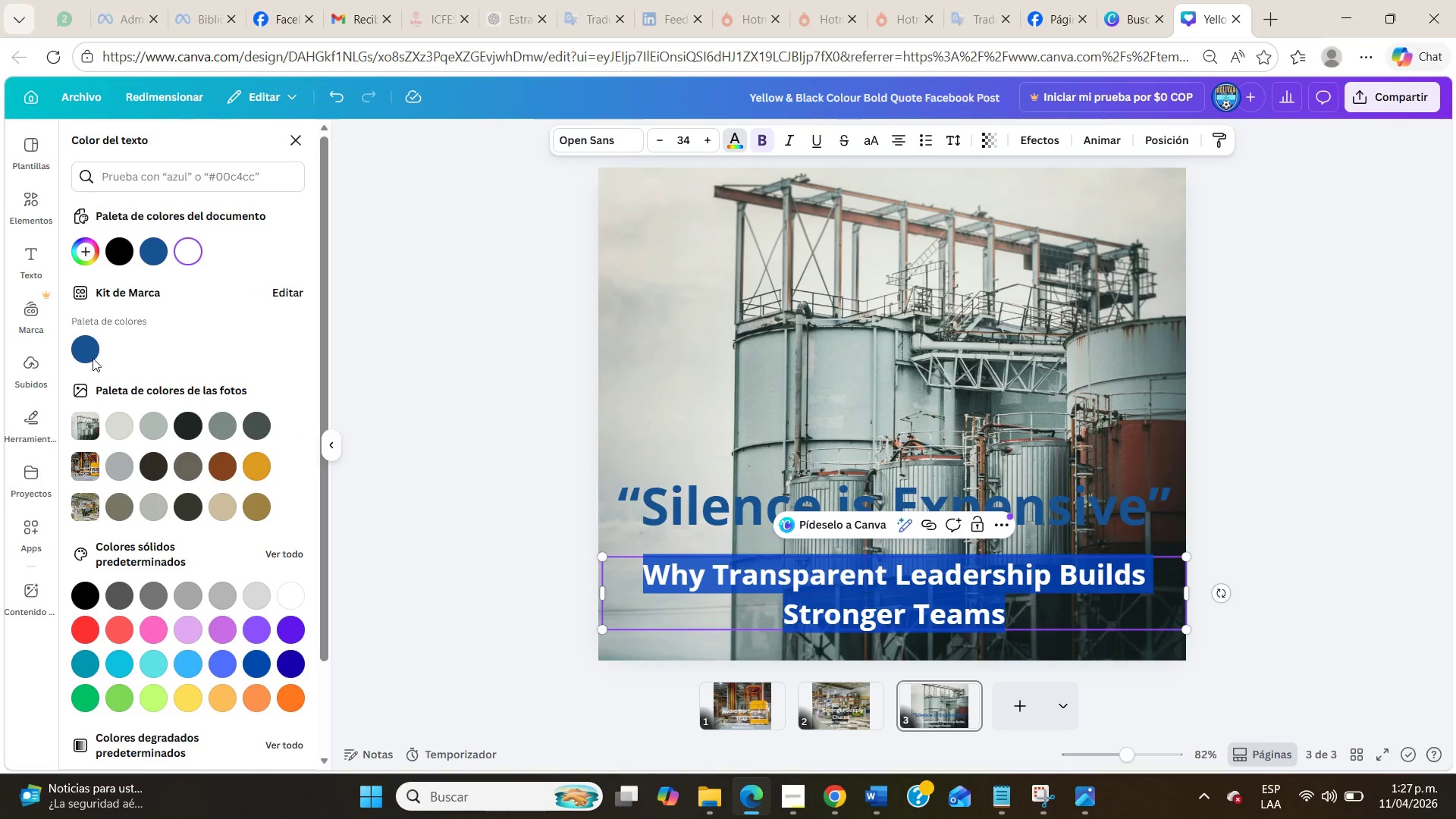 
left_click([96, 340])
 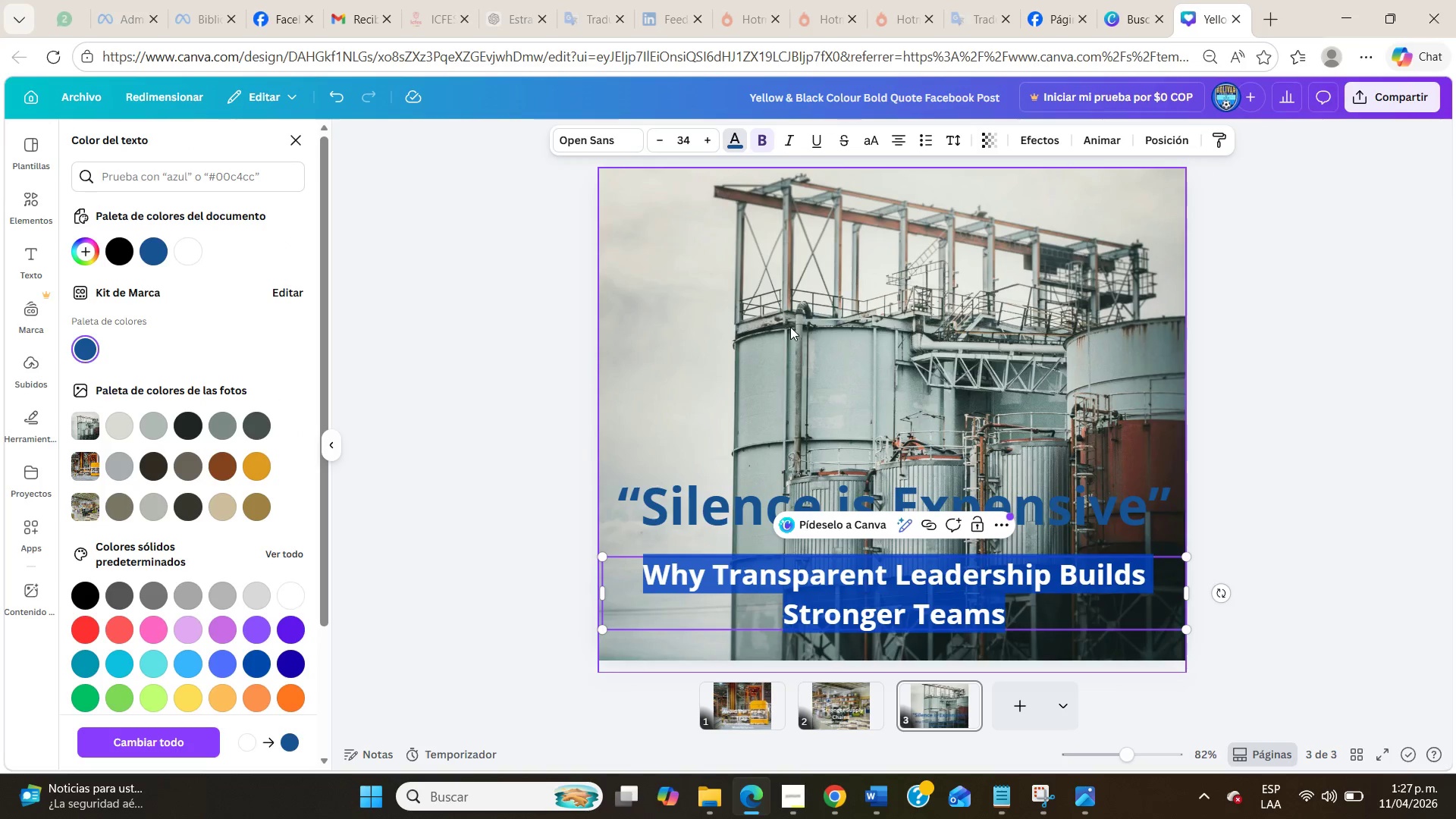 
left_click([777, 315])
 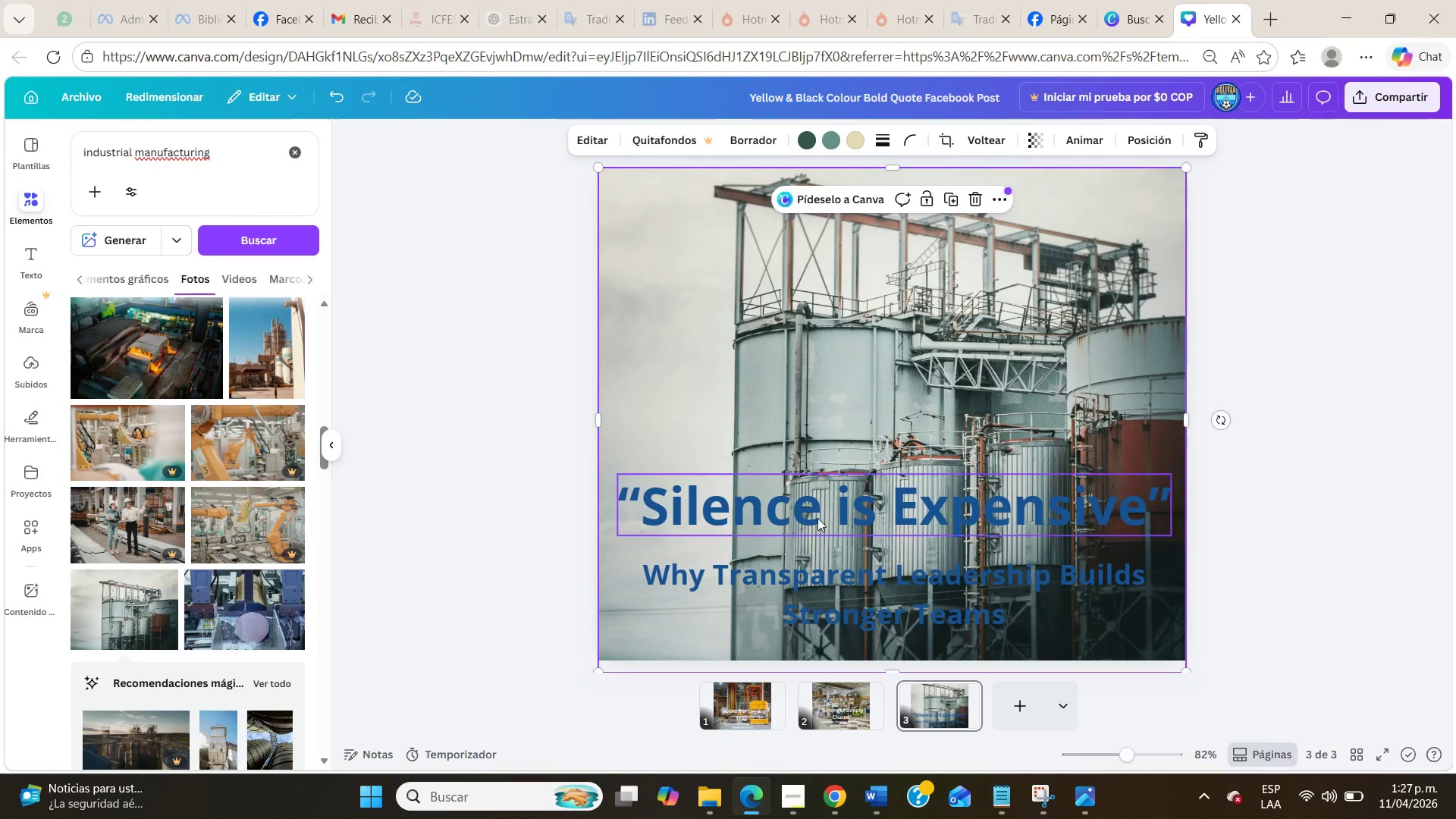 
double_click([817, 516])
 